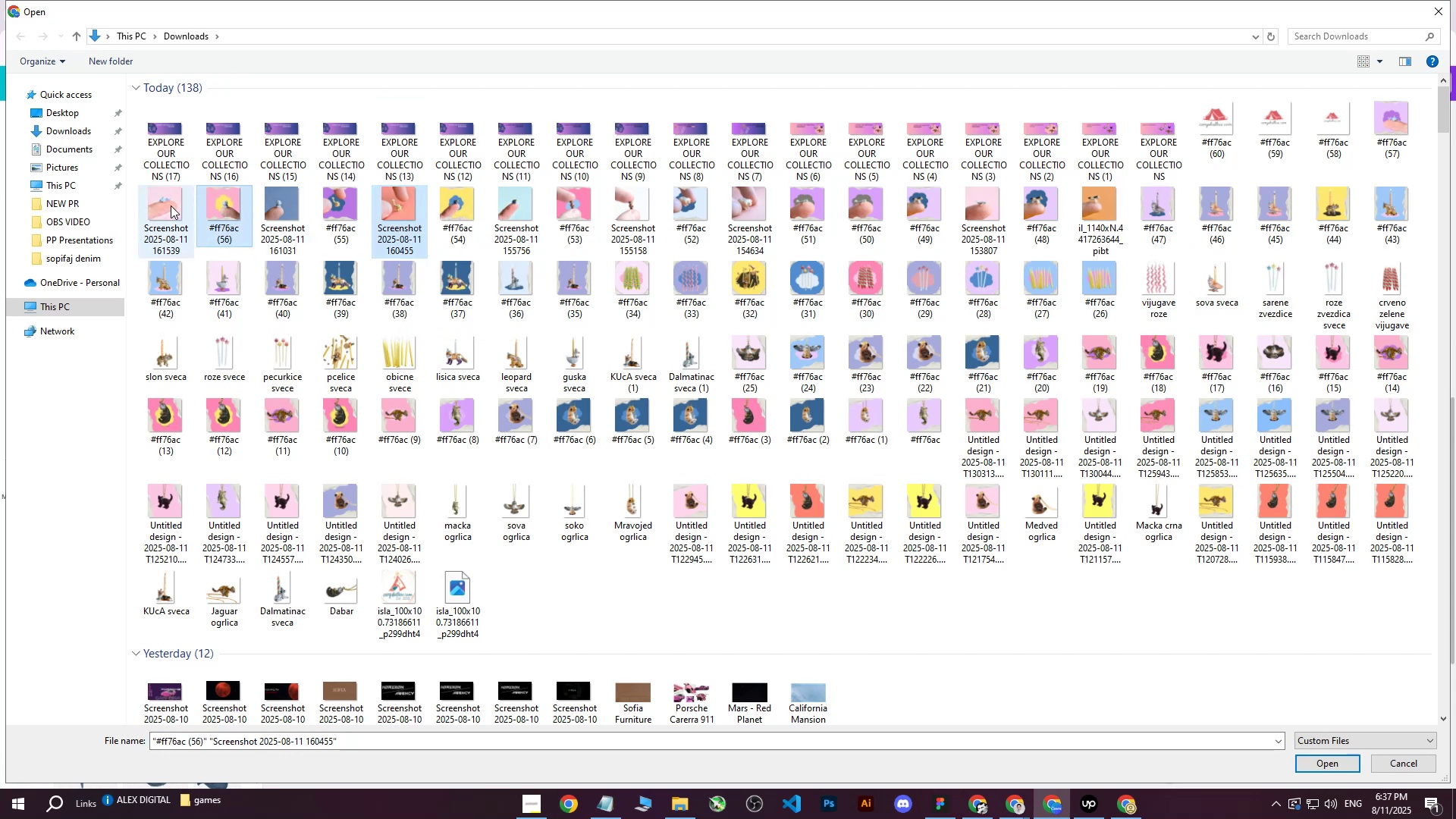 
double_click([171, 206])
 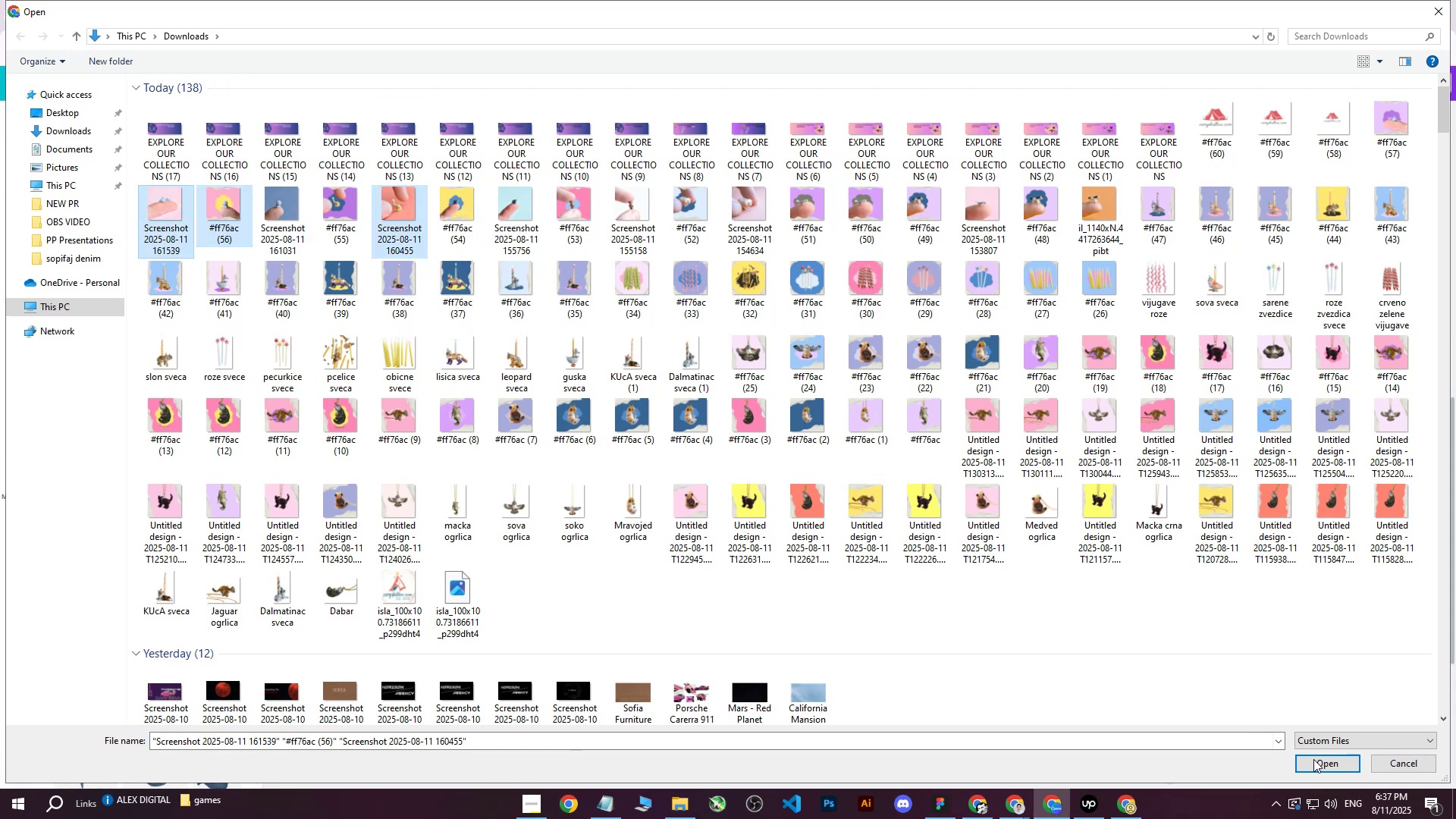 
left_click([1318, 761])
 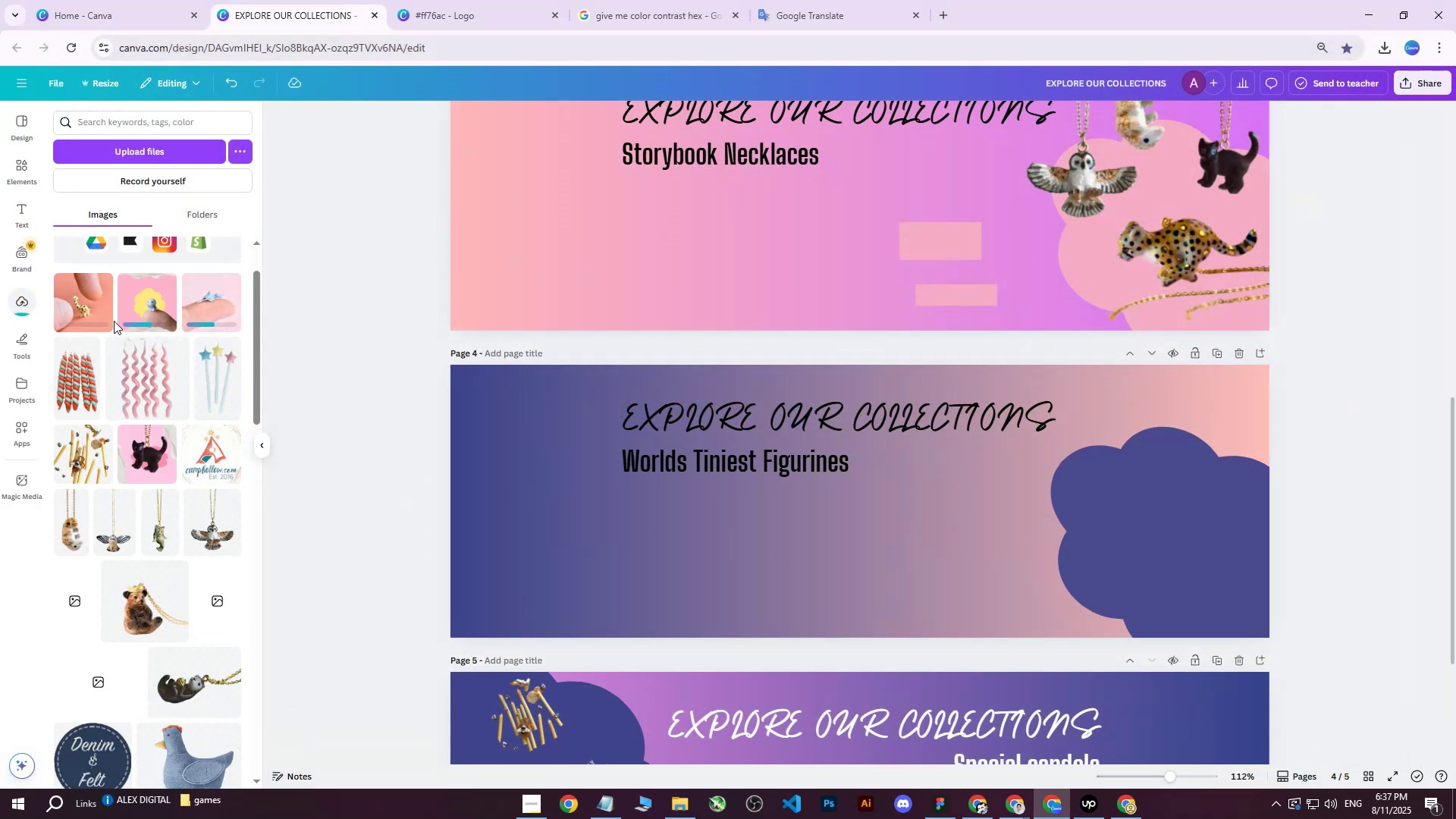 
left_click([141, 307])
 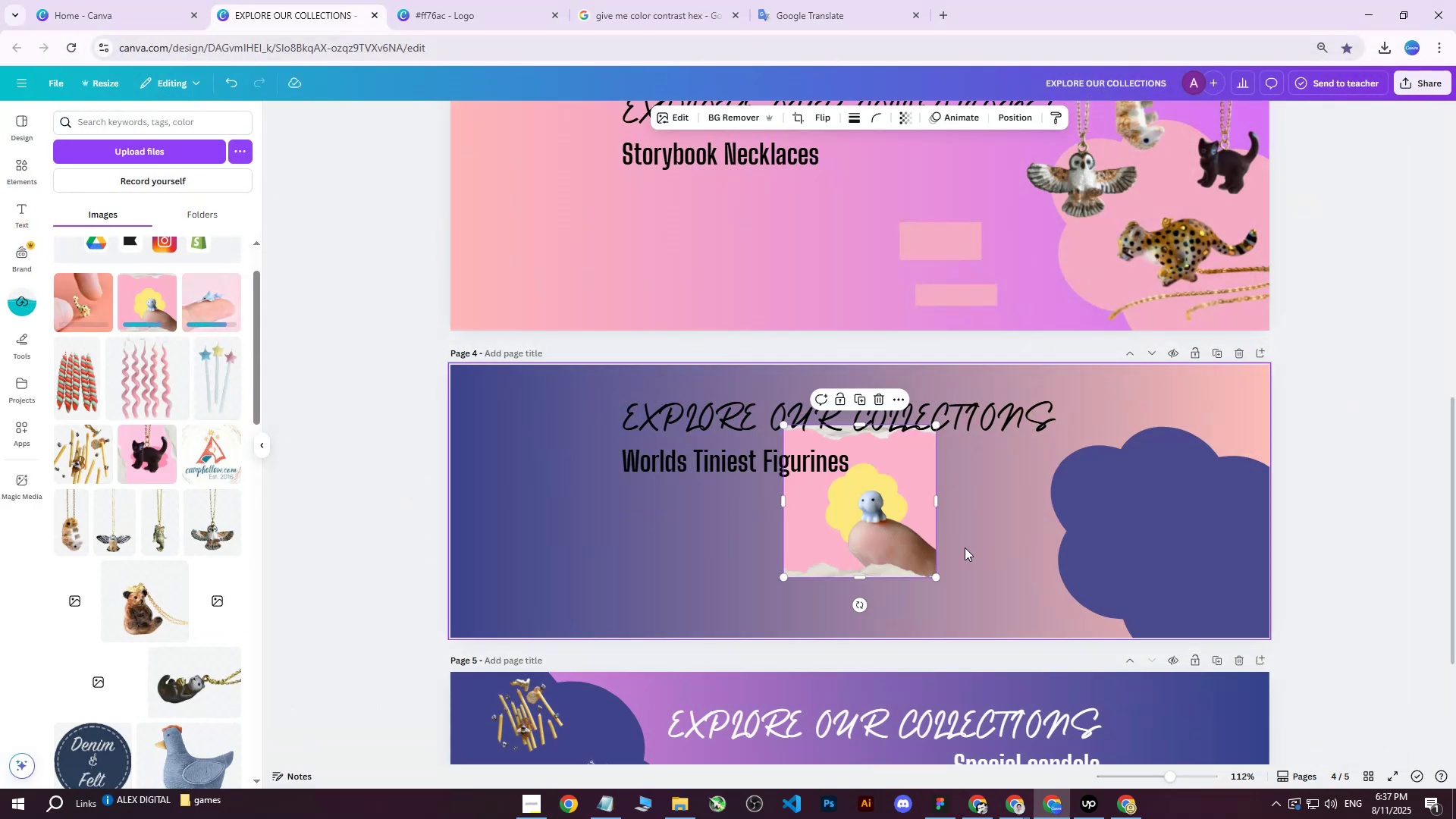 
left_click_drag(start_coordinate=[882, 522], to_coordinate=[942, 545])
 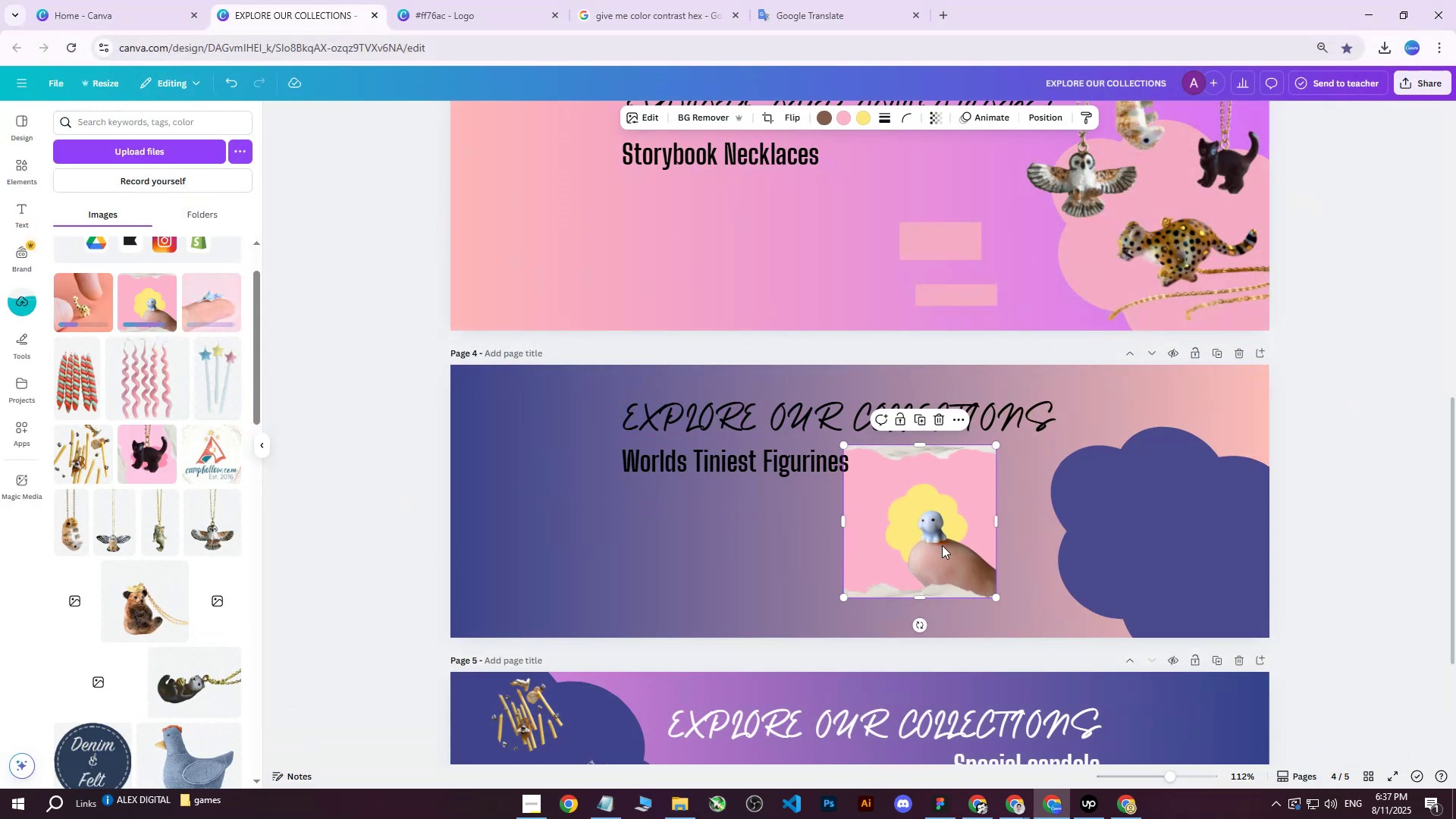 
left_click_drag(start_coordinate=[947, 544], to_coordinate=[702, 549])
 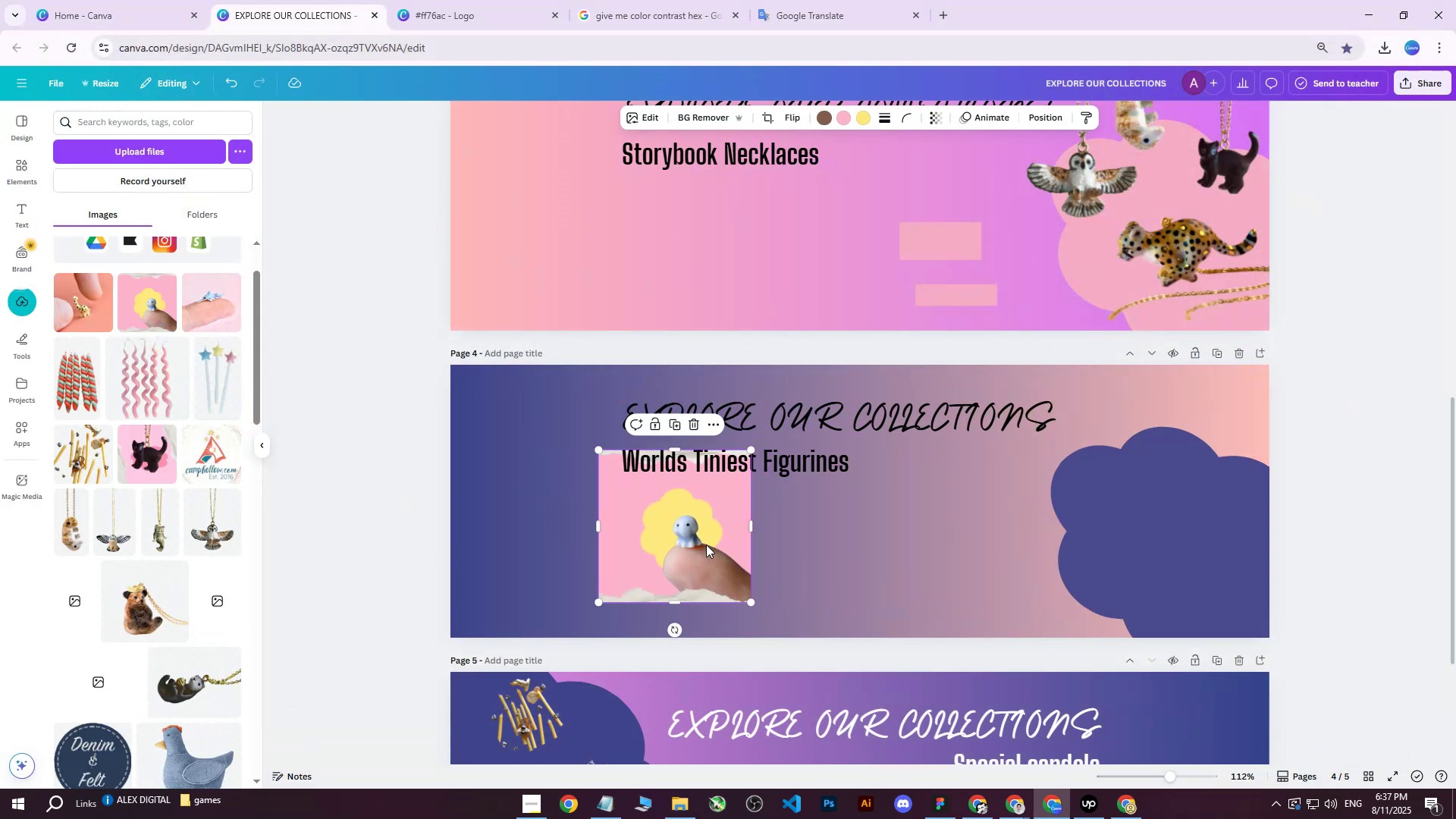 
key(Delete)
 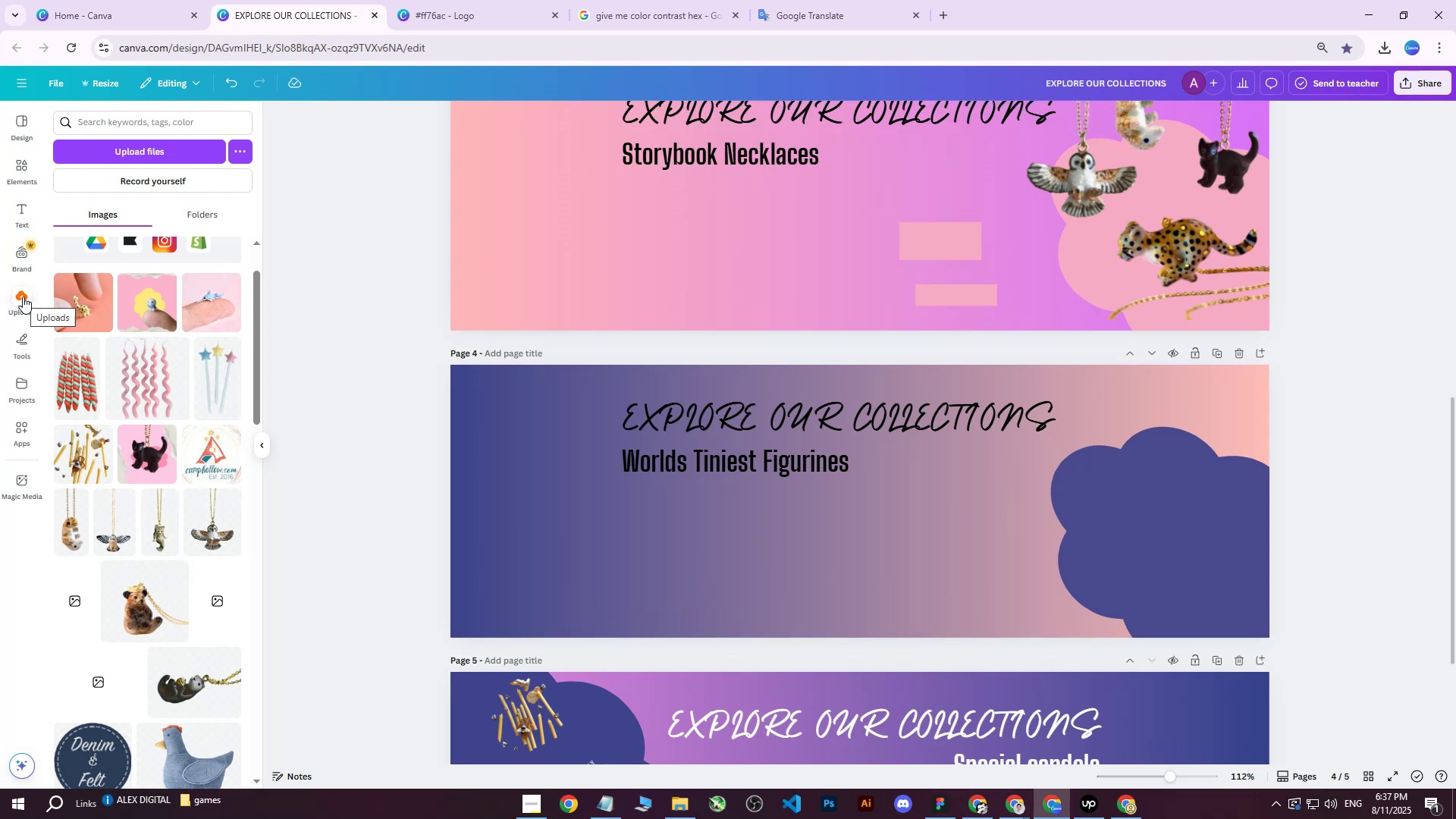 
wait(7.9)
 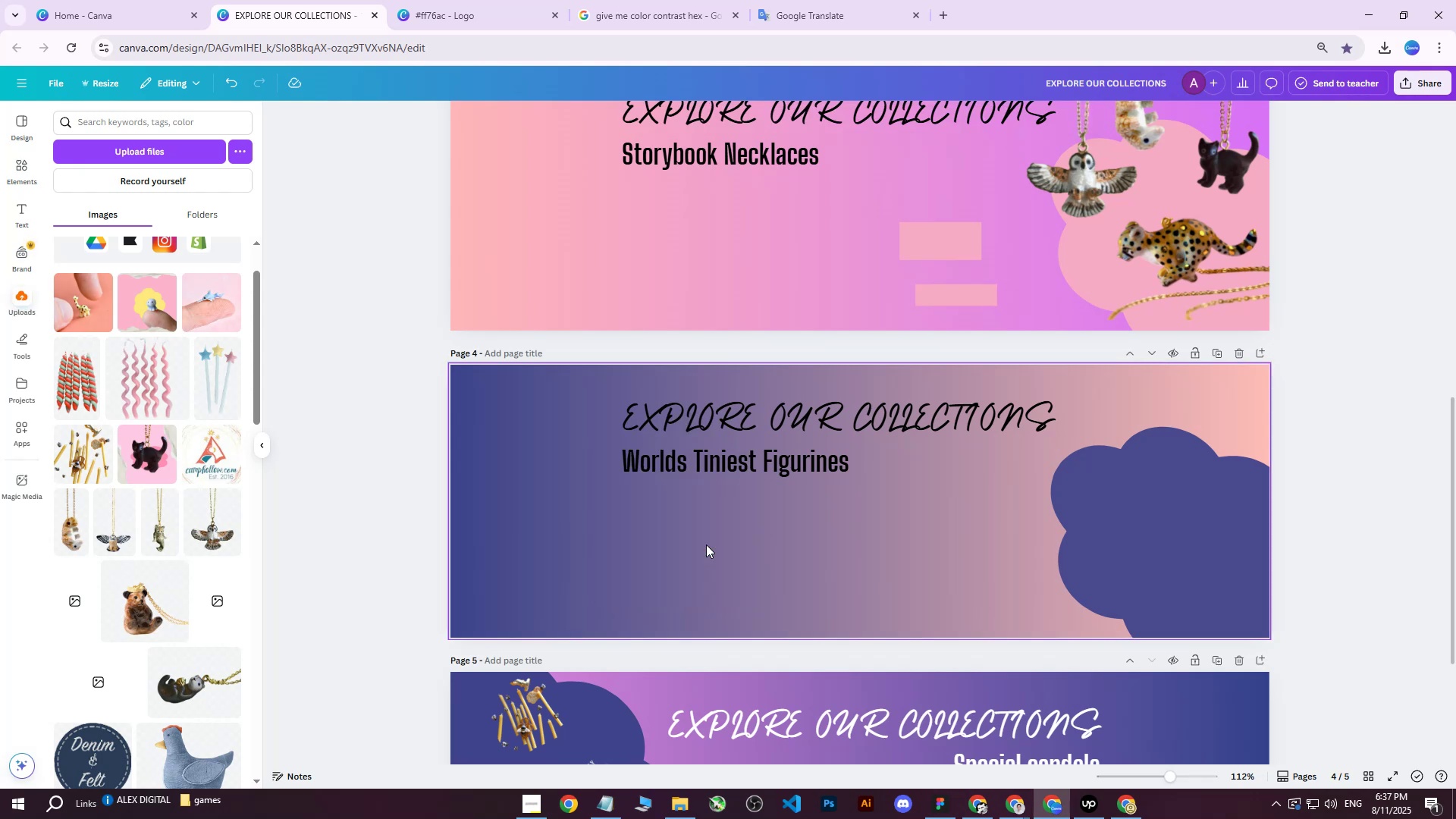 
left_click([23, 297])
 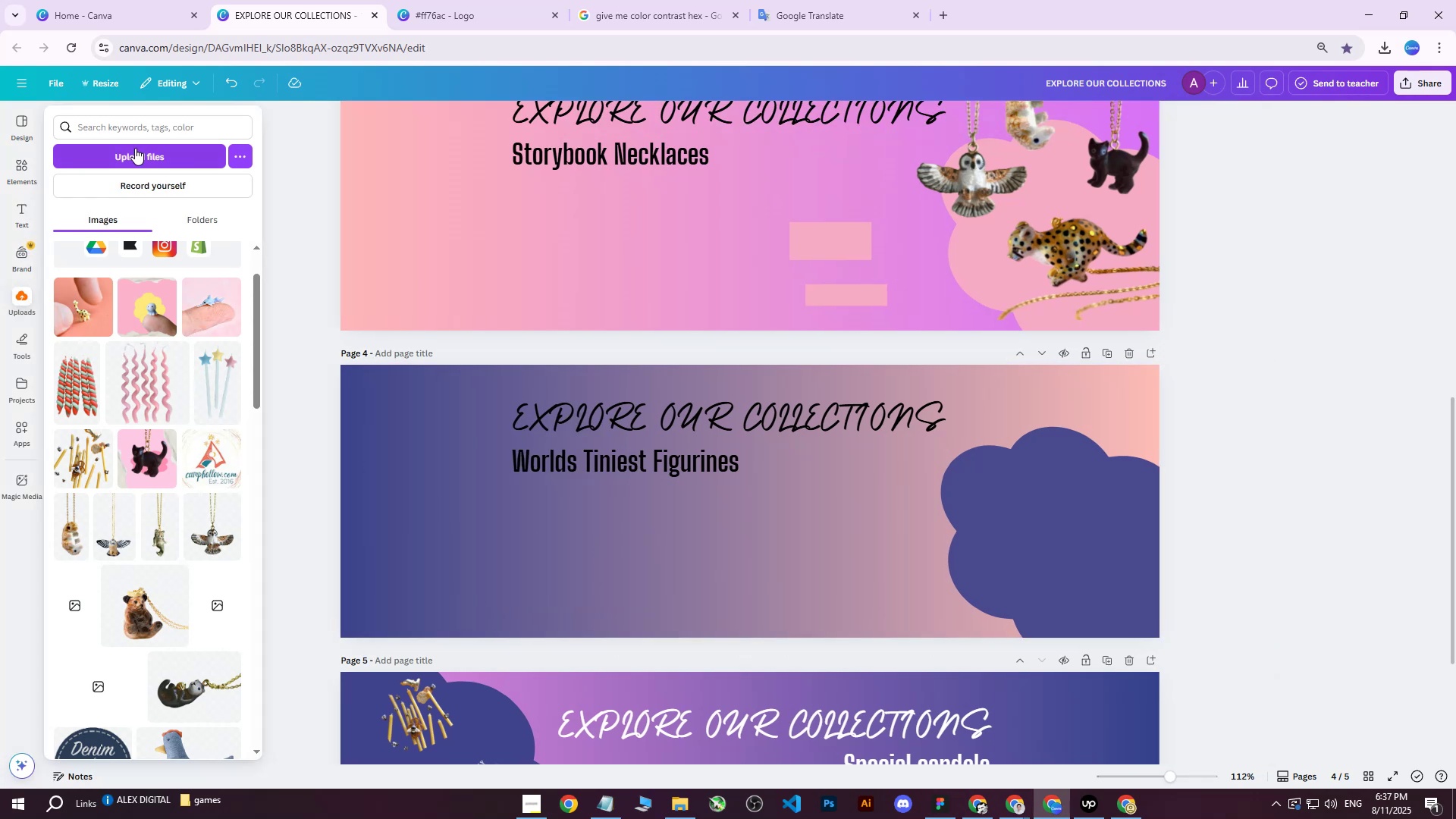 
left_click([134, 149])
 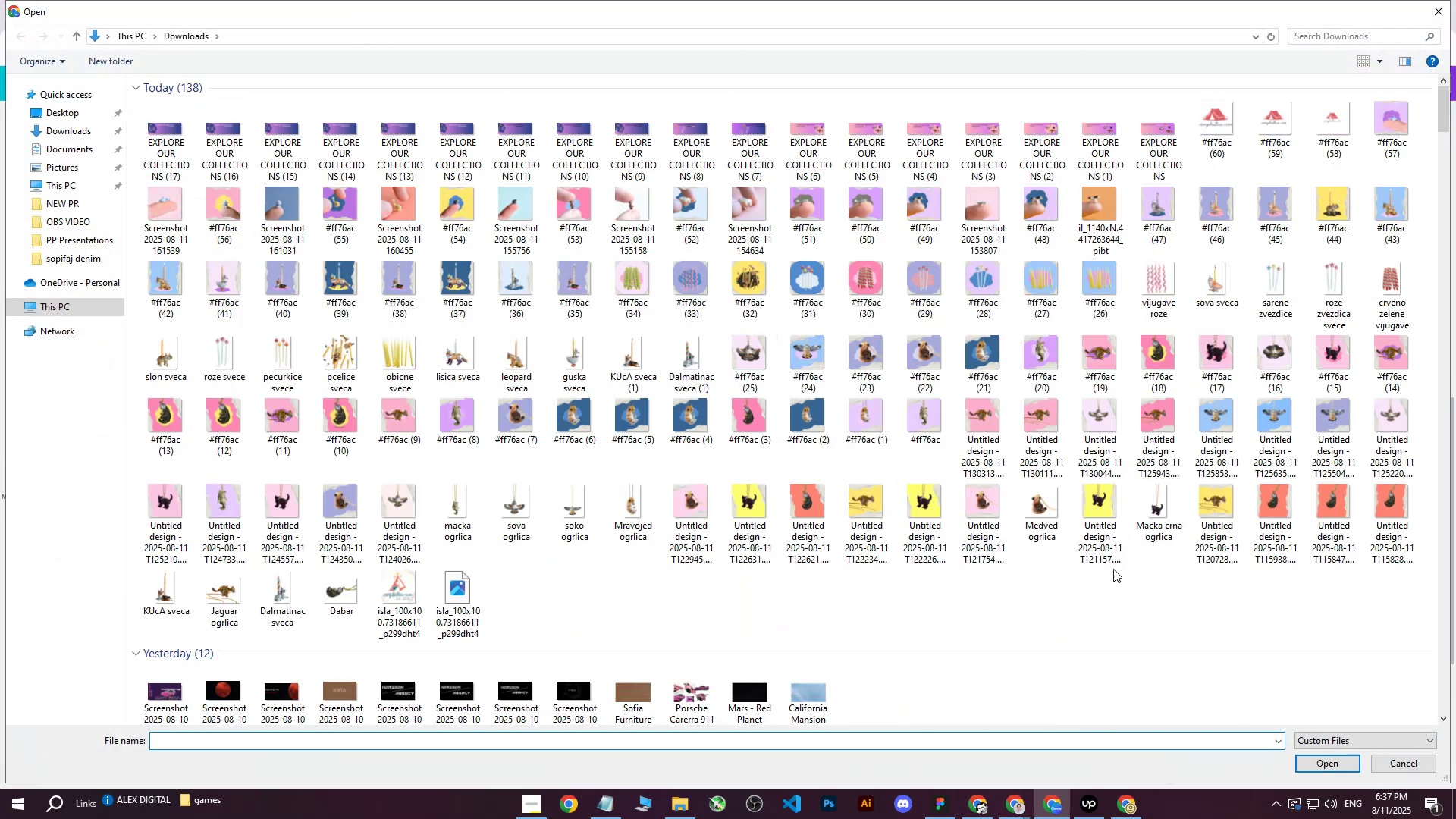 
scroll: coordinate [1226, 391], scroll_direction: up, amount: 2.0
 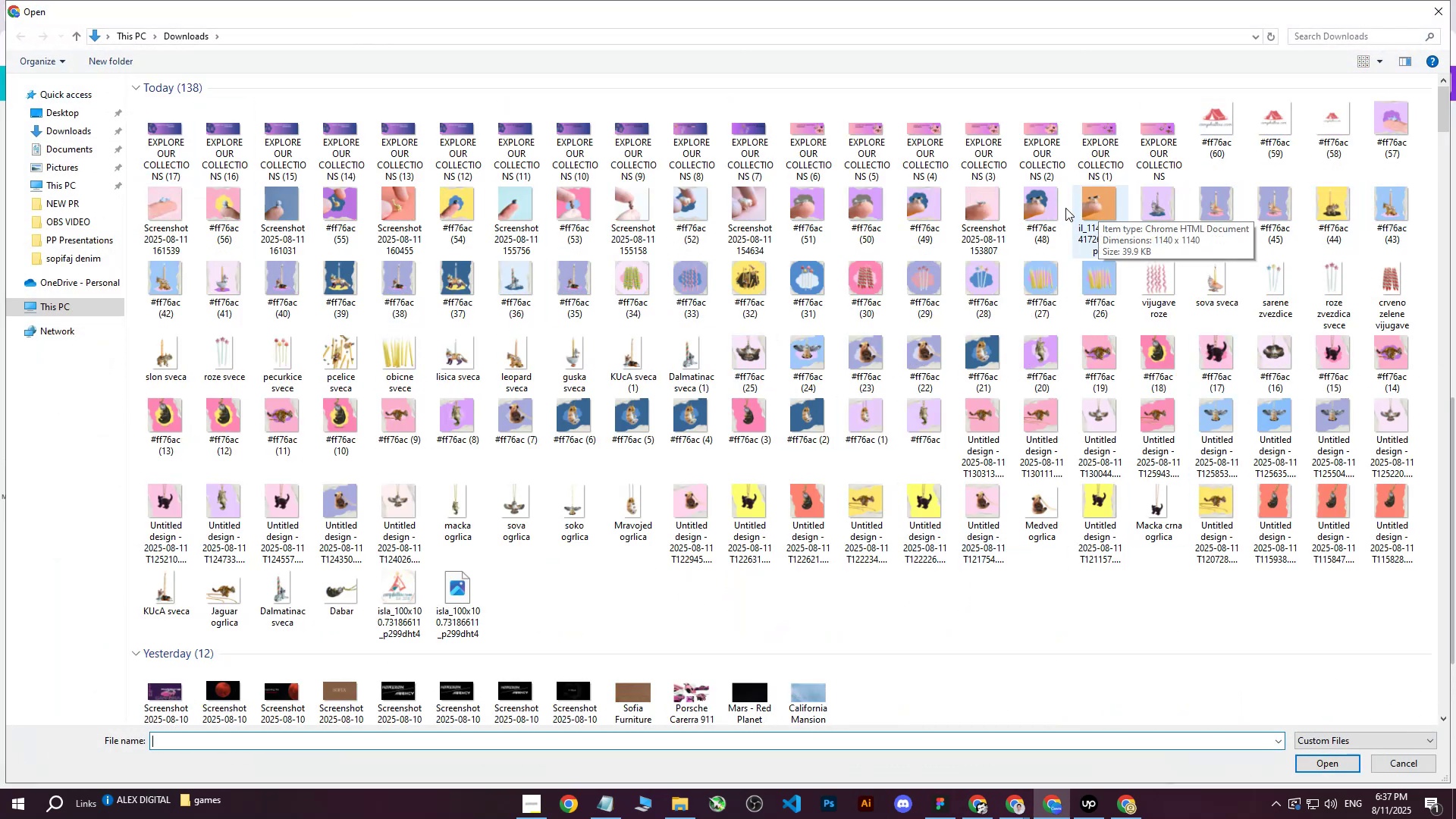 
left_click([748, 206])
 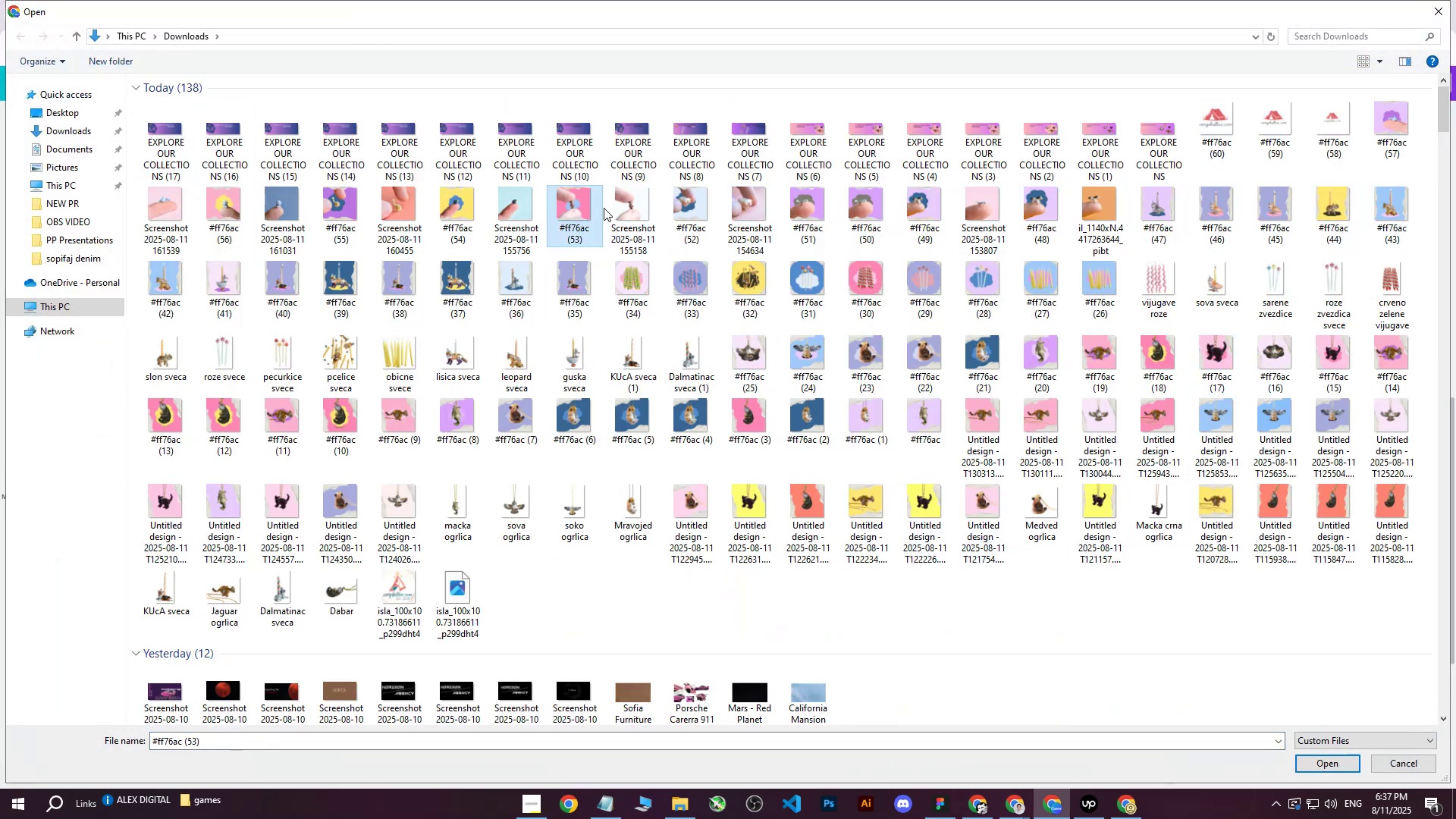 
double_click([625, 209])
 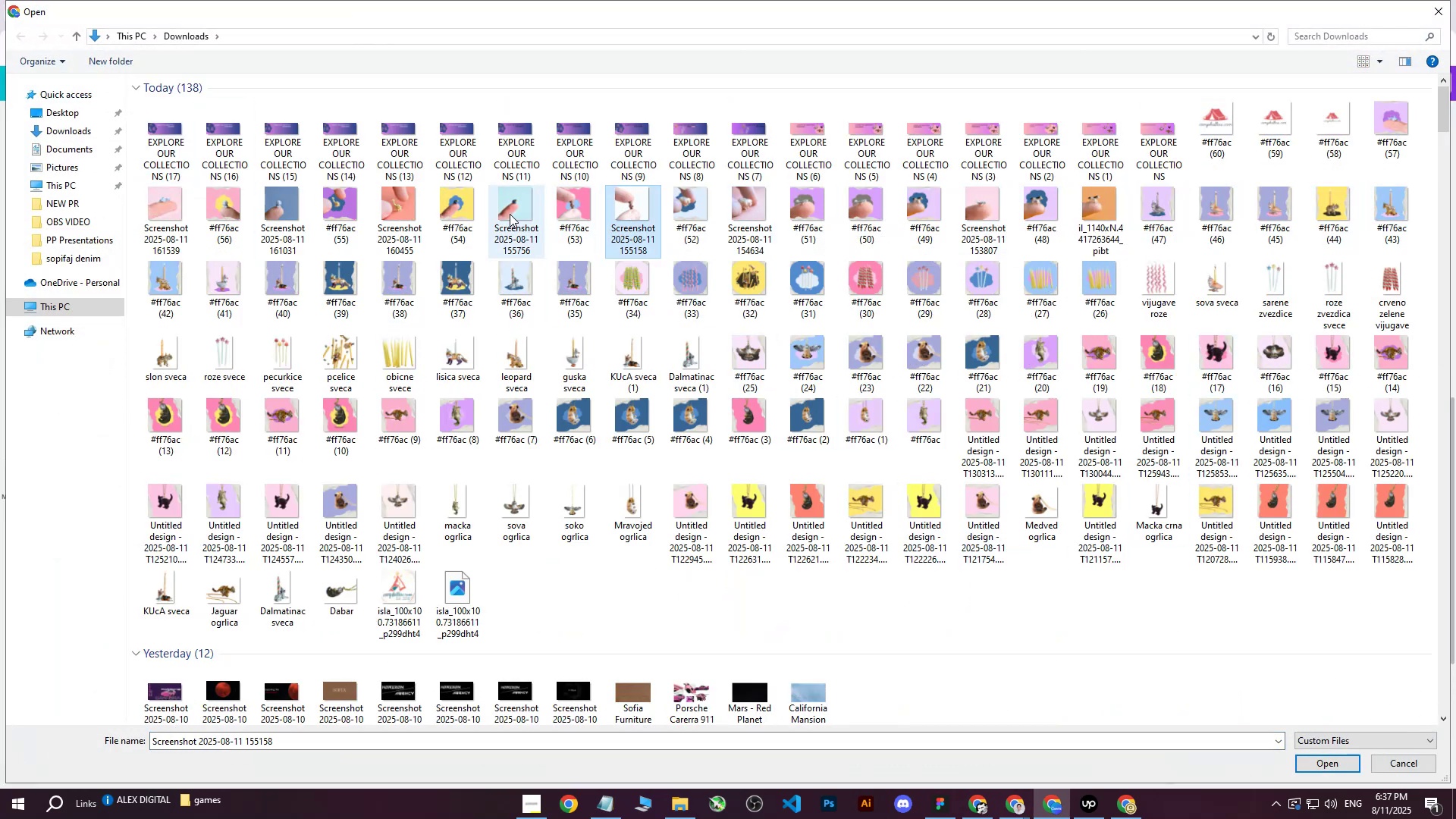 
triple_click([510, 214])
 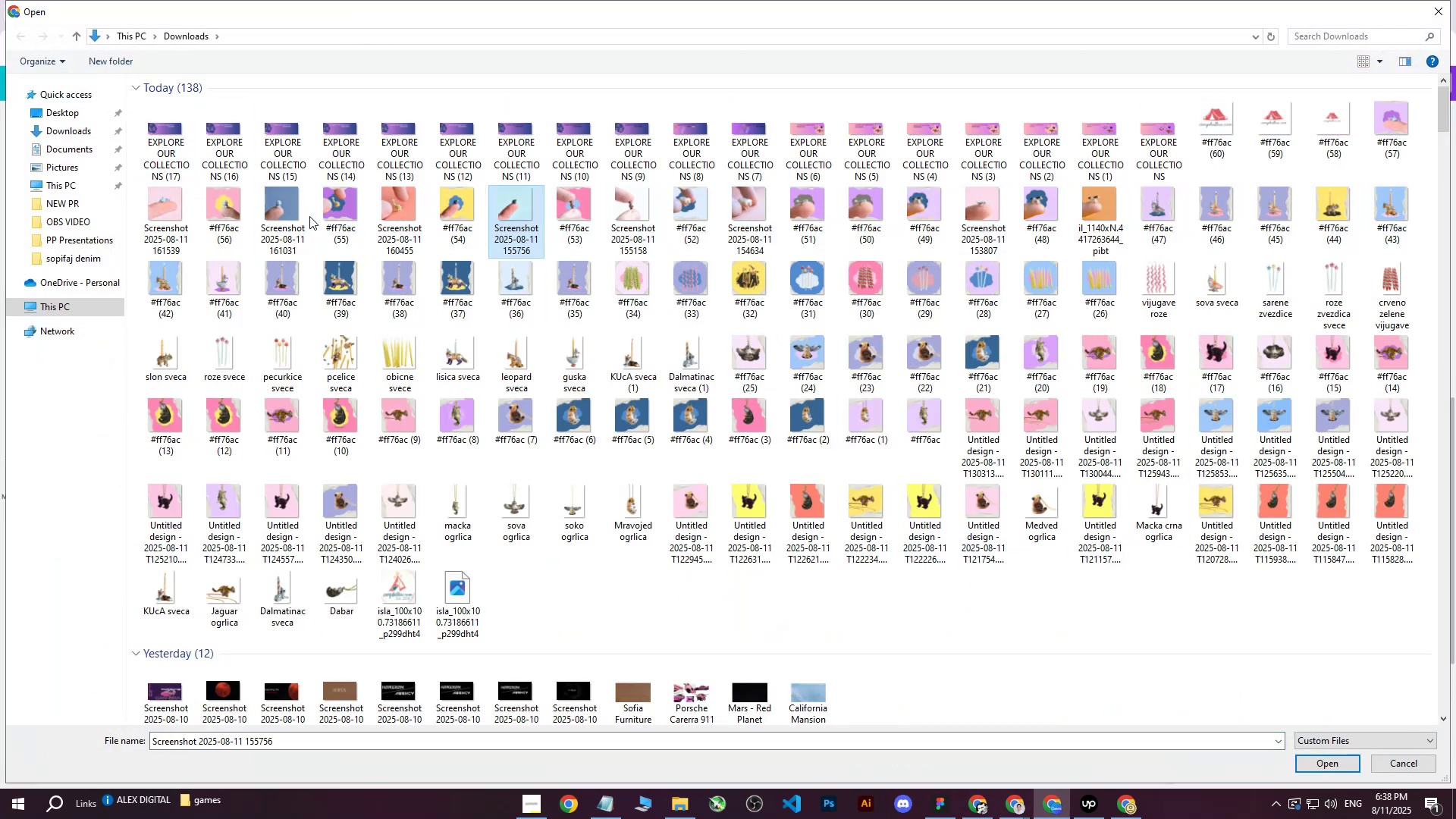 
left_click([293, 211])
 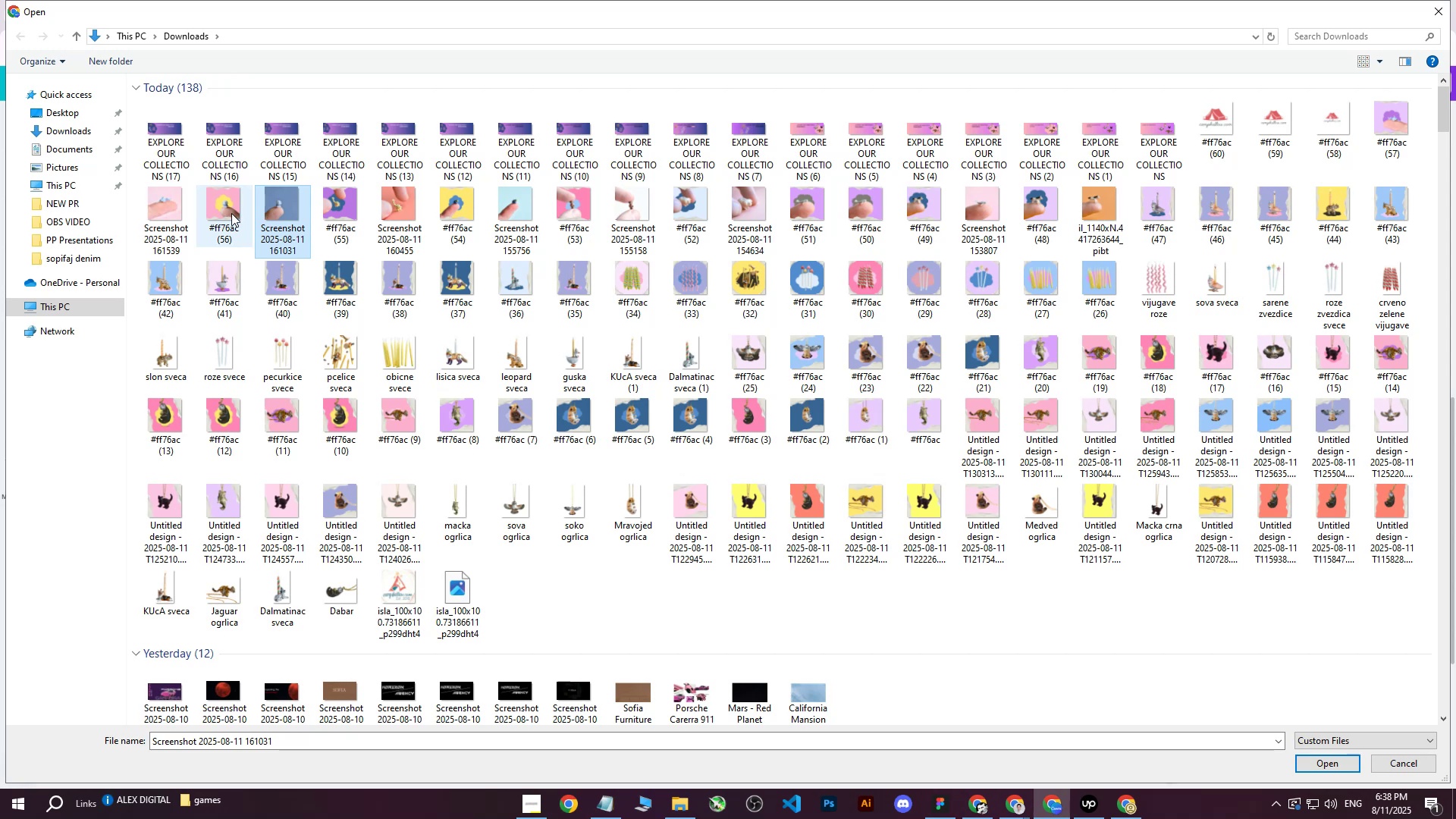 
hold_key(key=ControlLeft, duration=1.53)
left_click([980, 212])
 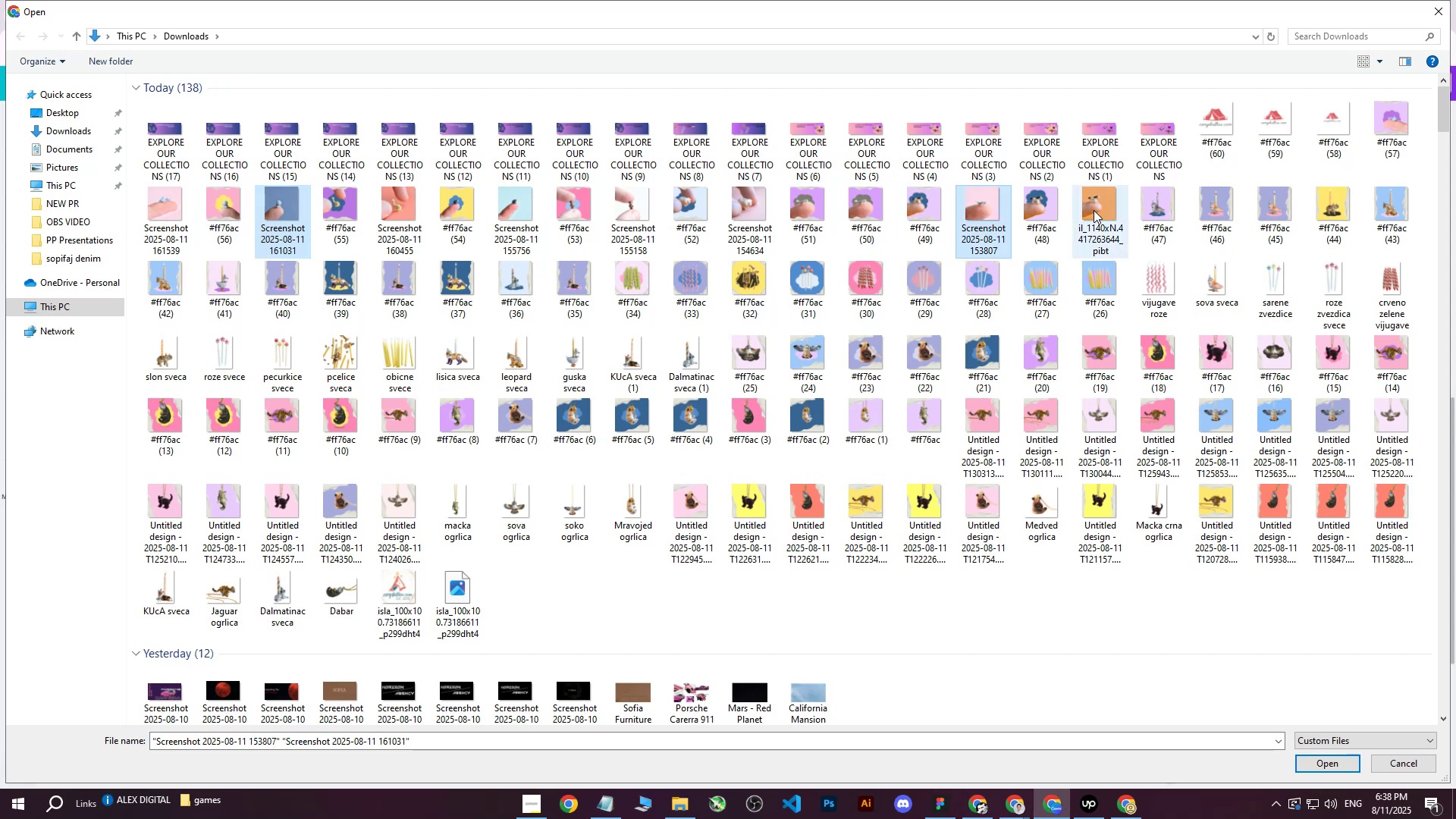 
hold_key(key=ControlLeft, duration=0.54)
left_click([1101, 209])
 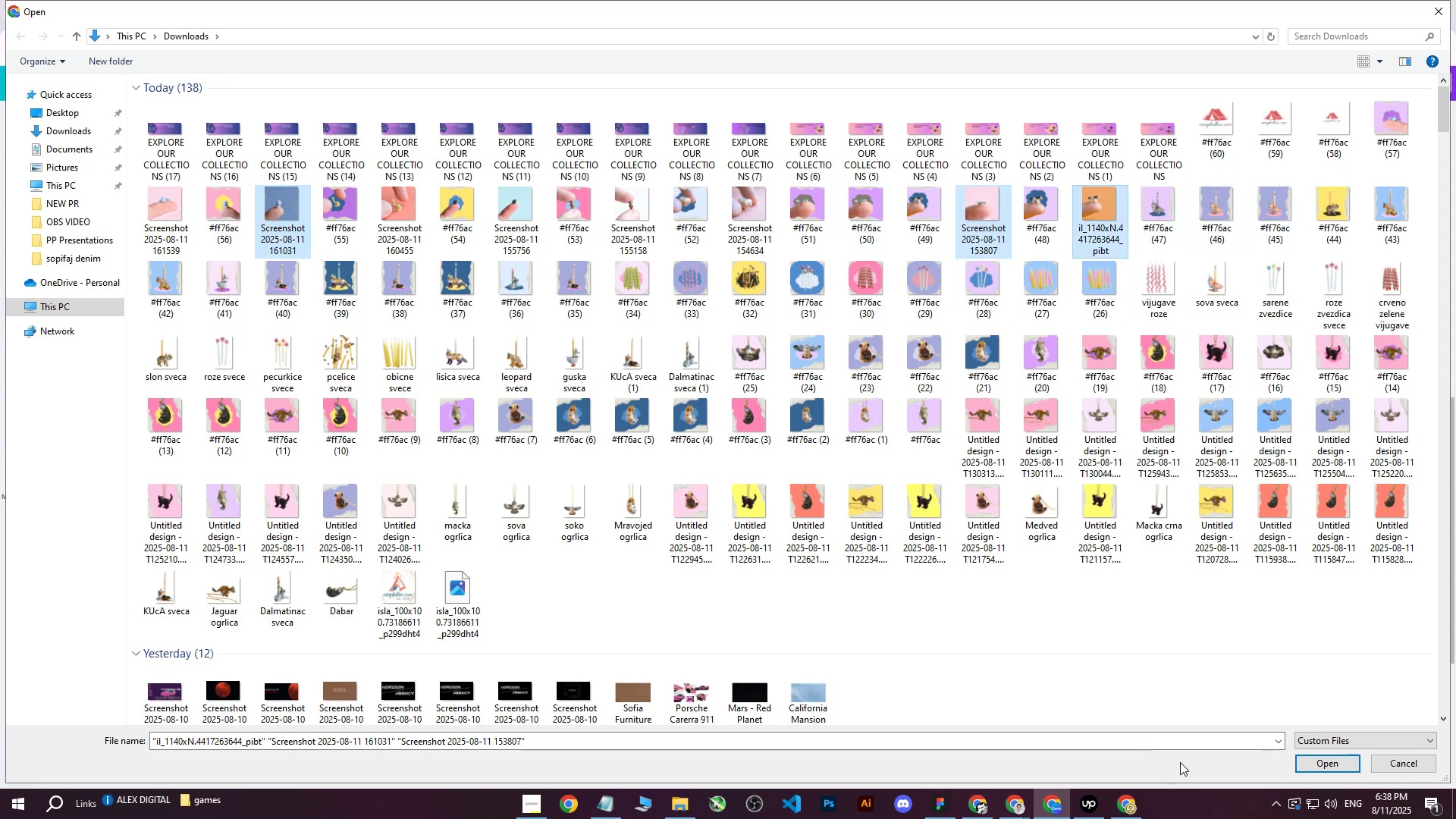 
left_click([1321, 758])
 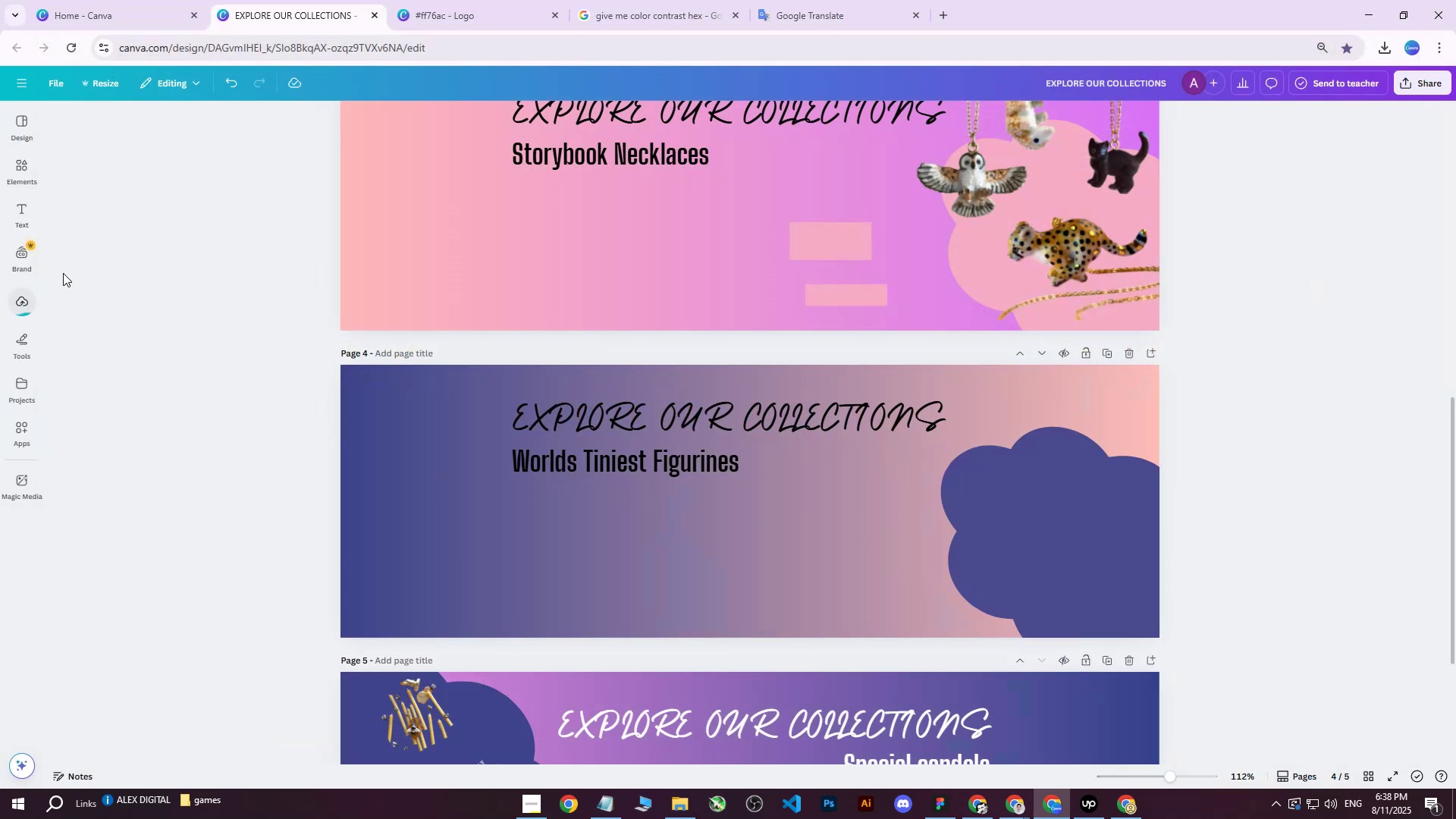 
left_click([33, 295])
 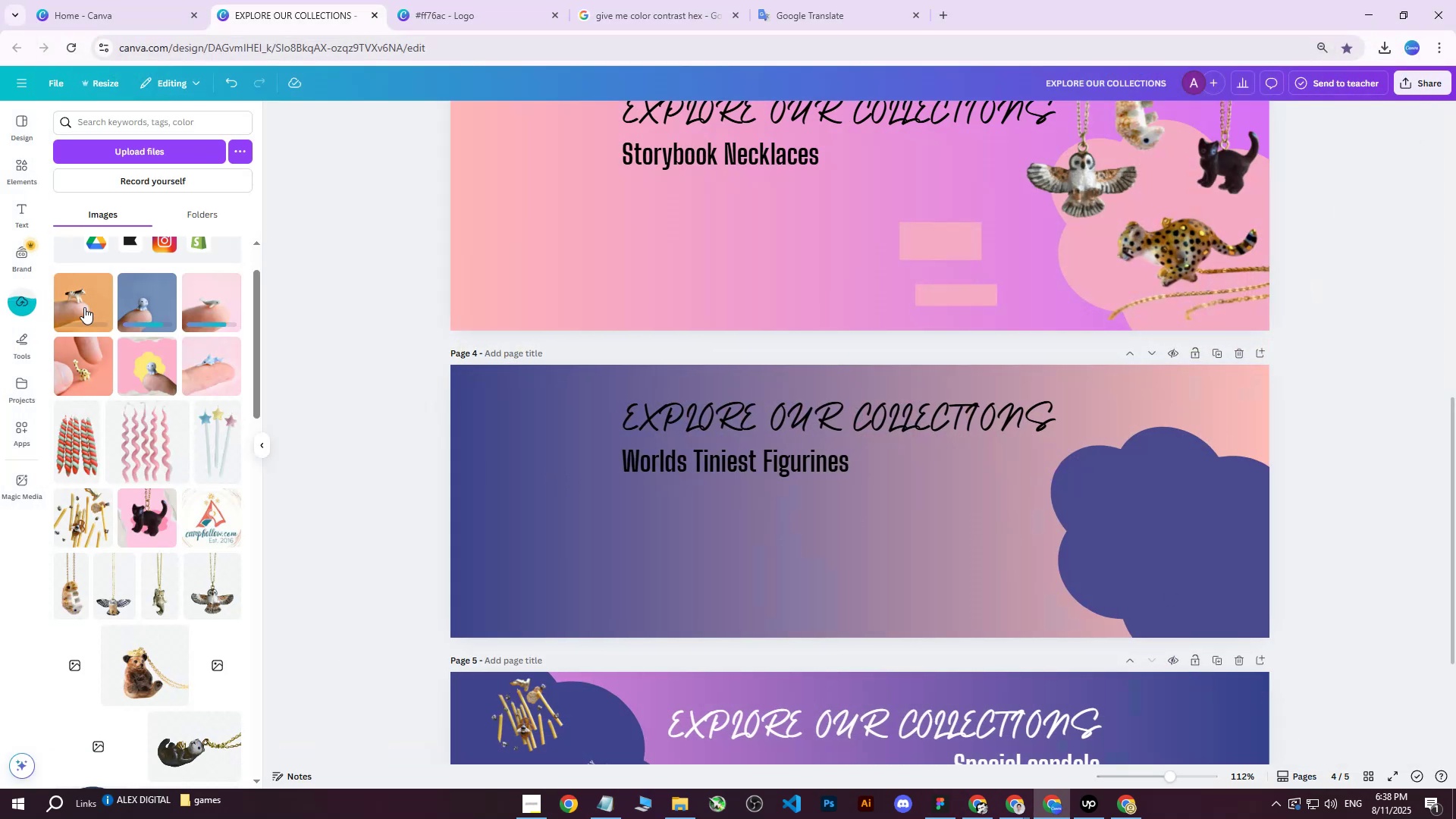 
left_click([84, 307])
 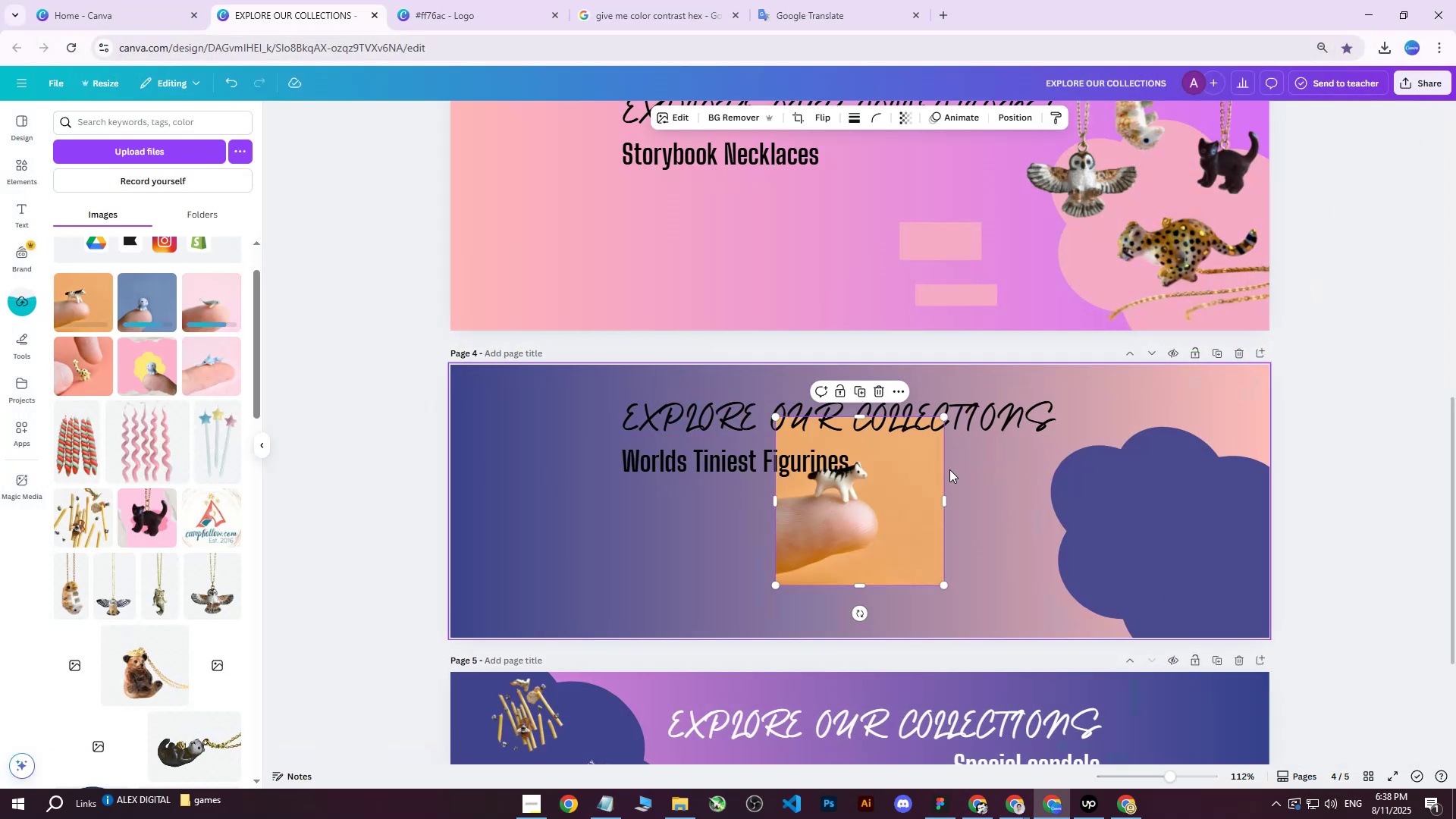 
left_click_drag(start_coordinate=[899, 489], to_coordinate=[968, 538])
 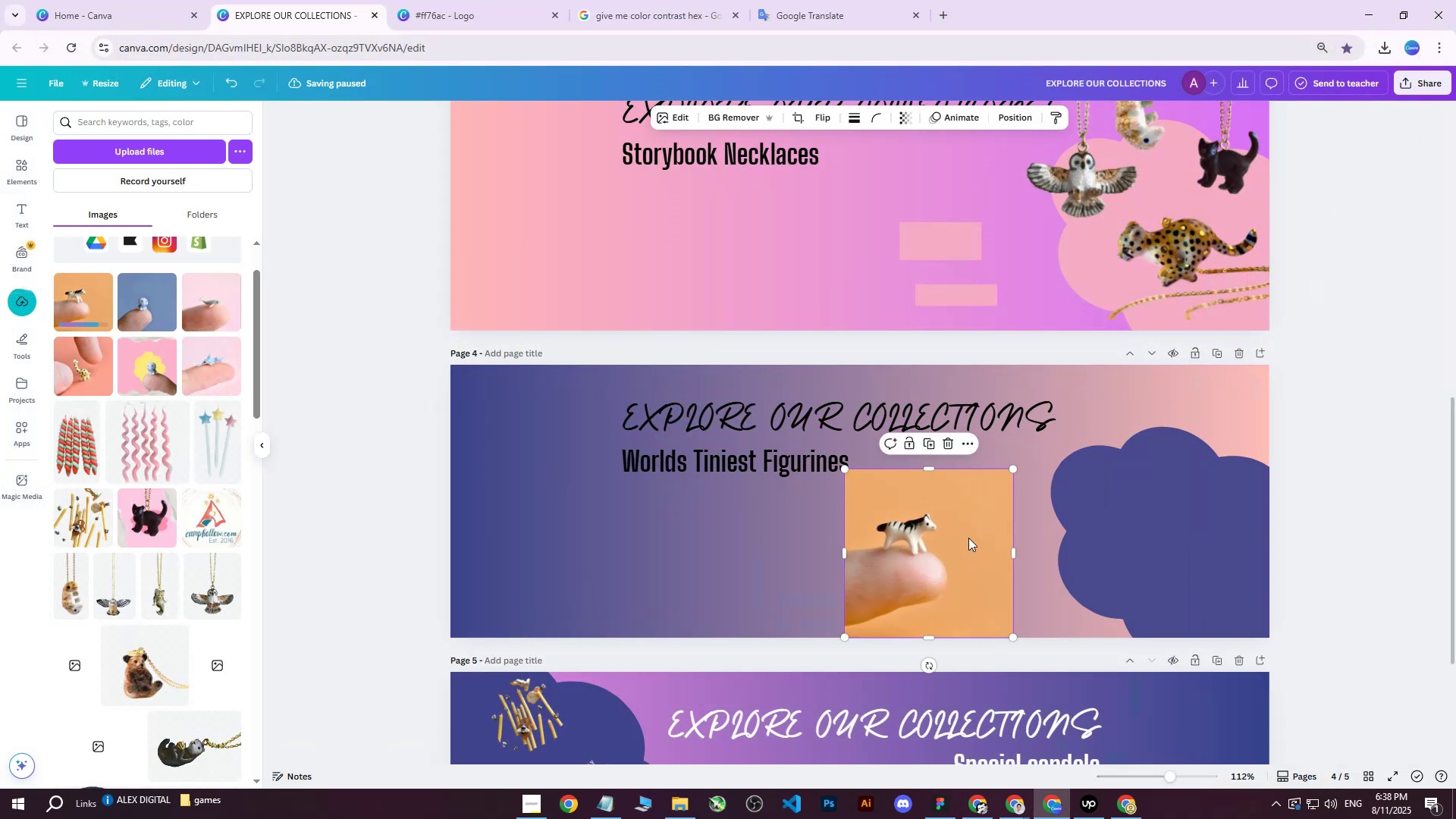 
hold_key(key=ControlLeft, duration=1.53)
scroll: coordinate [968, 544], scroll_direction: up, amount: 7.0
 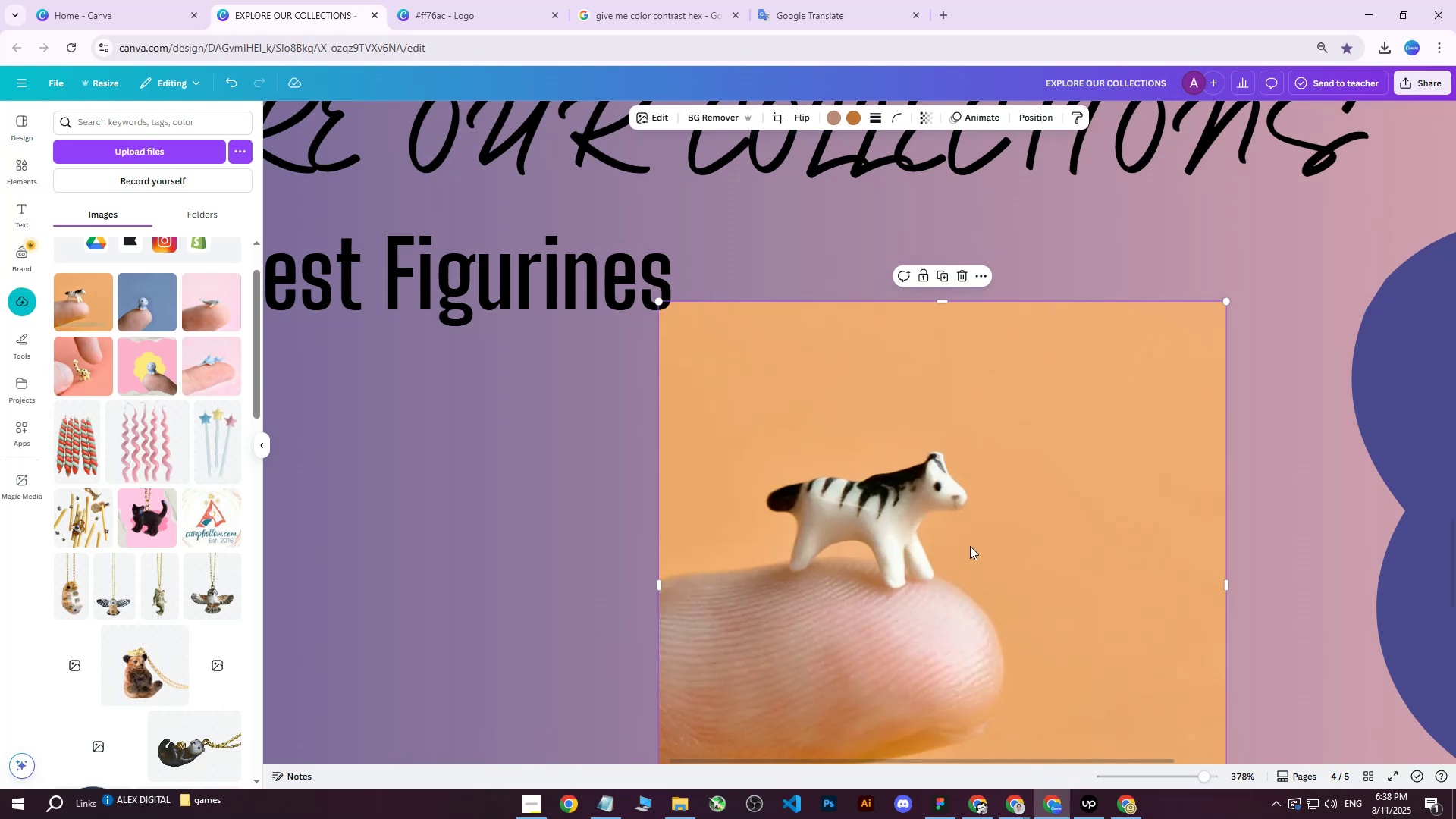 
scroll: coordinate [971, 545], scroll_direction: down, amount: 7.0
 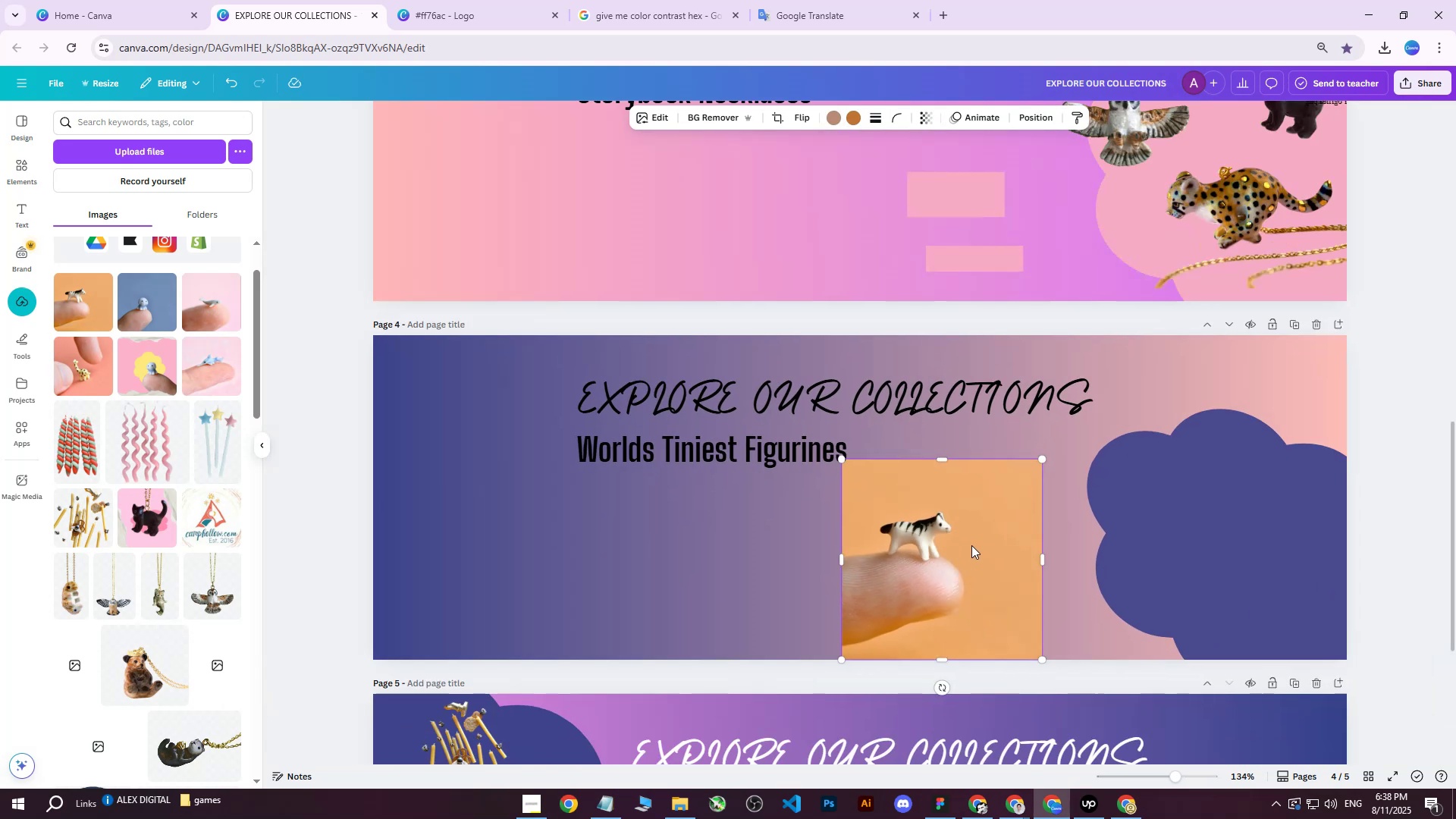 
key(Control+ControlLeft)
 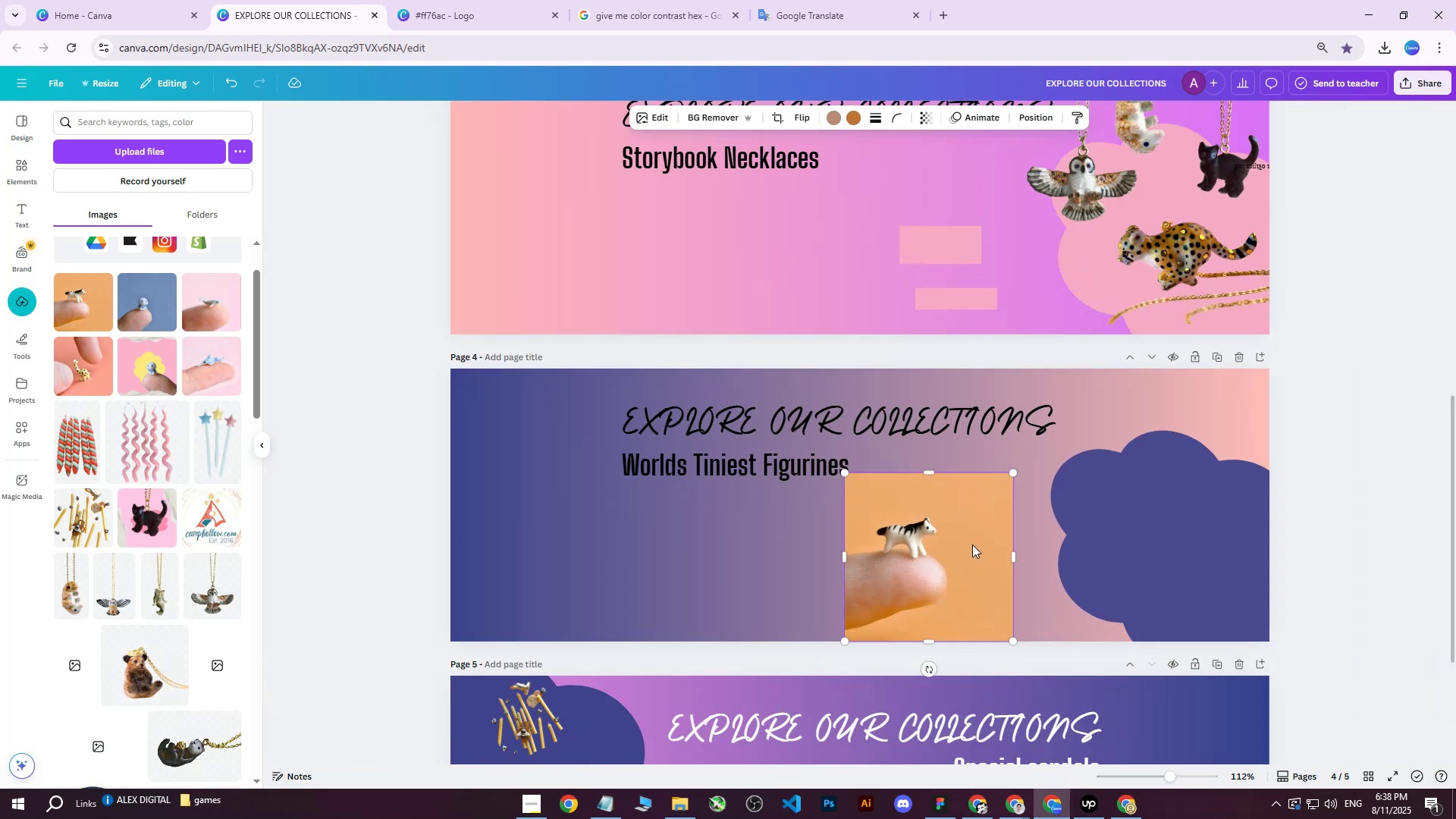 
key(Control+ControlLeft)
 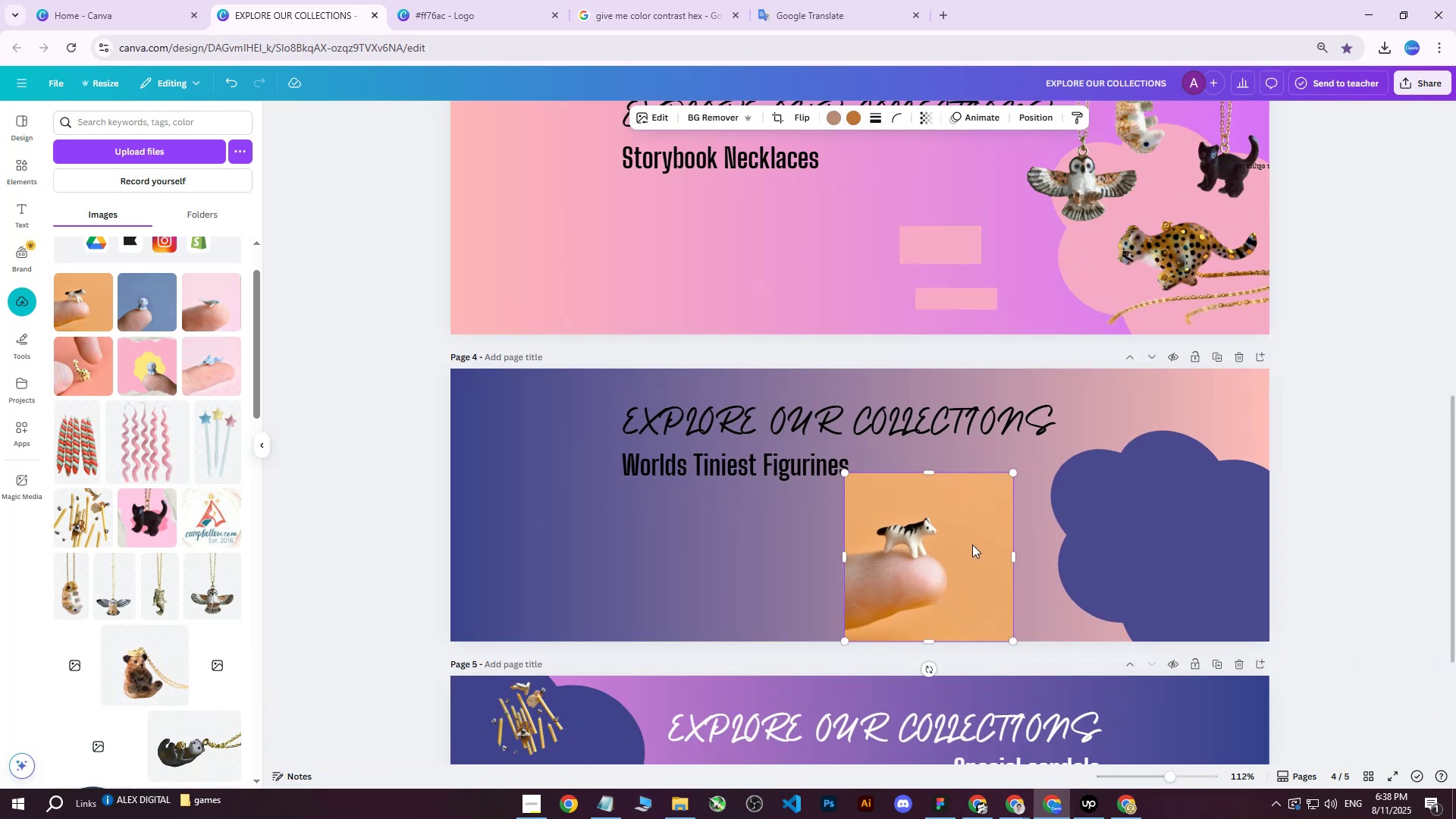 
key(Control+ControlLeft)
 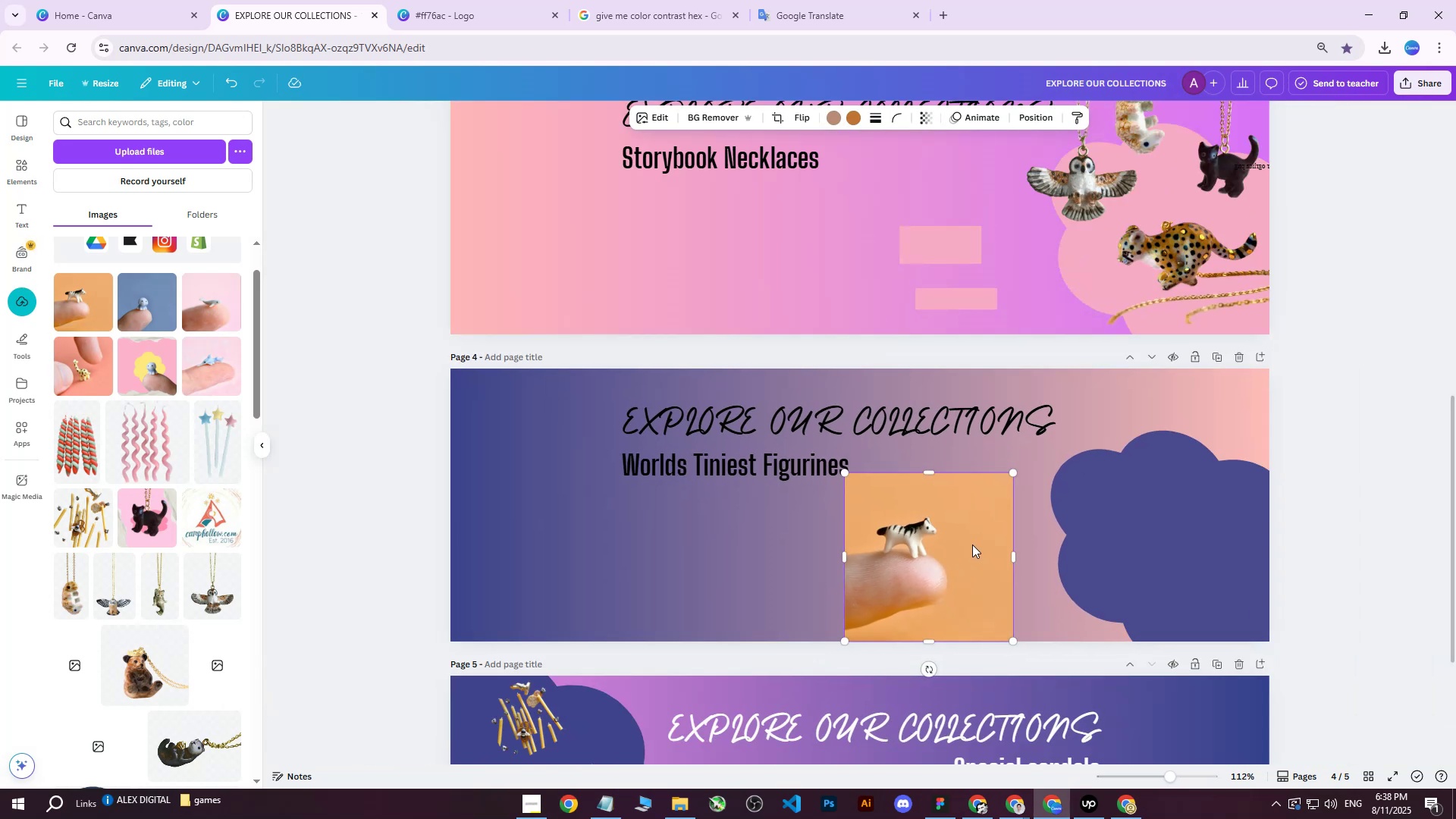 
key(Control+ControlLeft)
 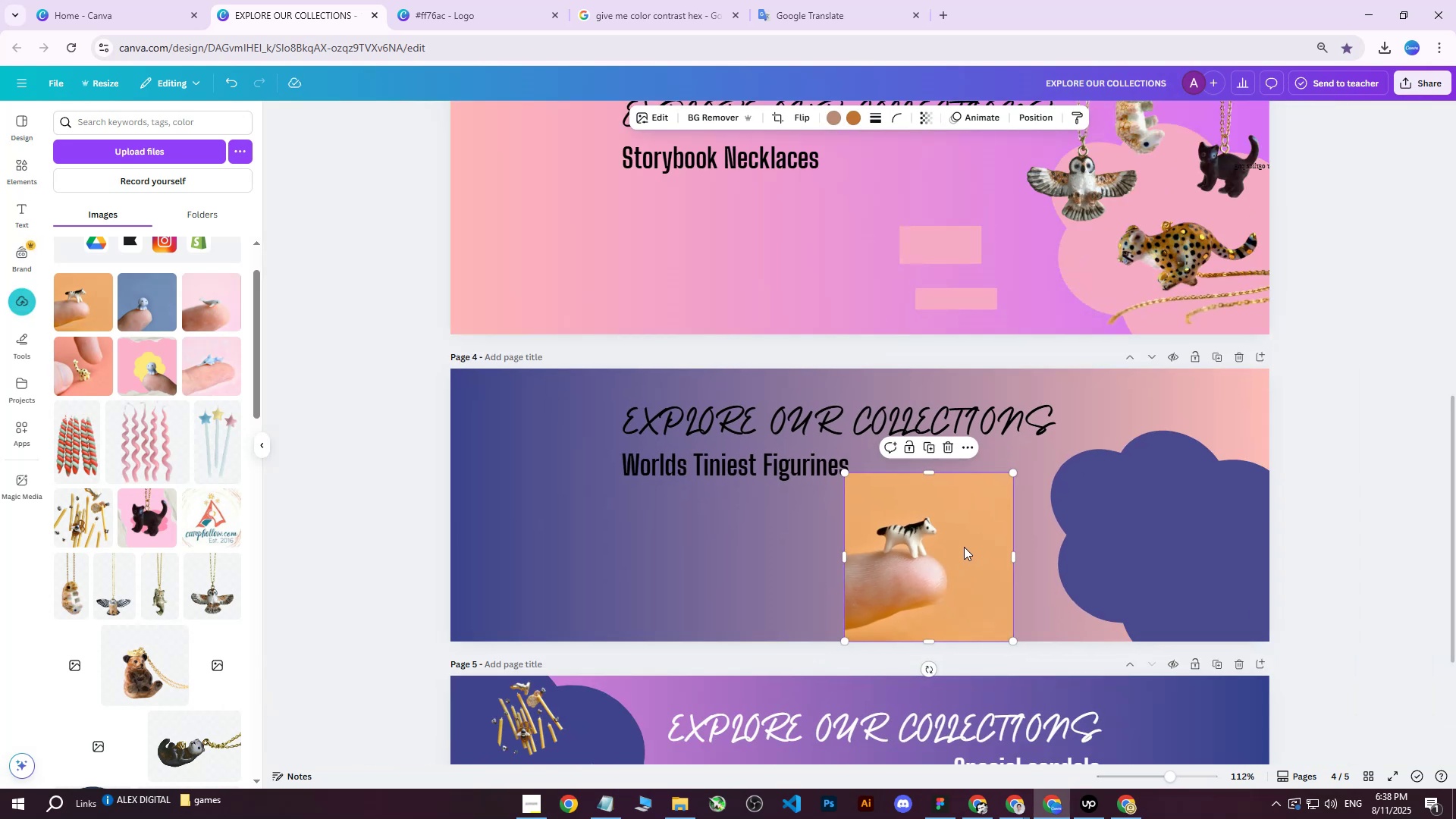 
key(Control+ControlLeft)
 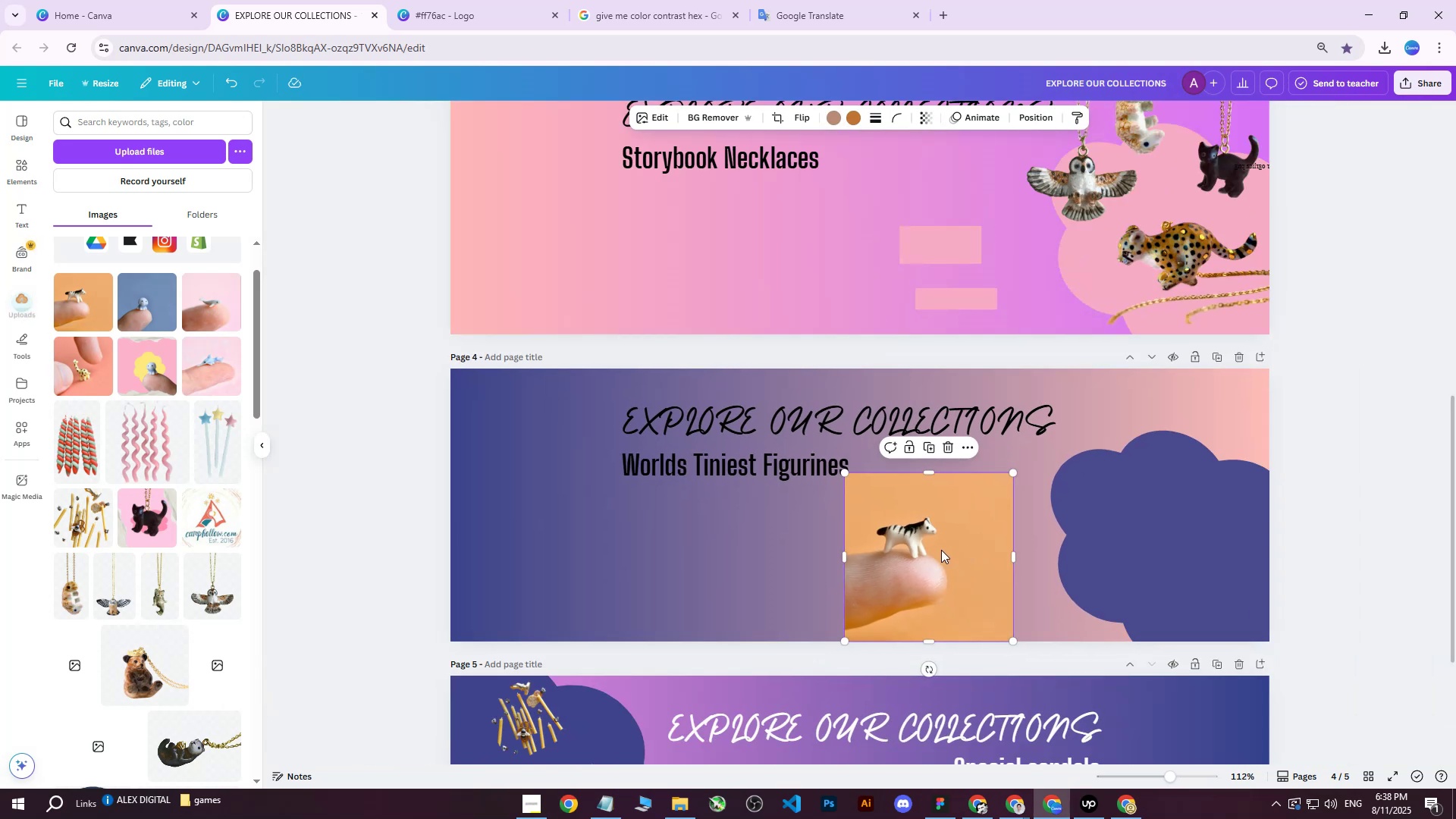 
key(Control+ControlLeft)
 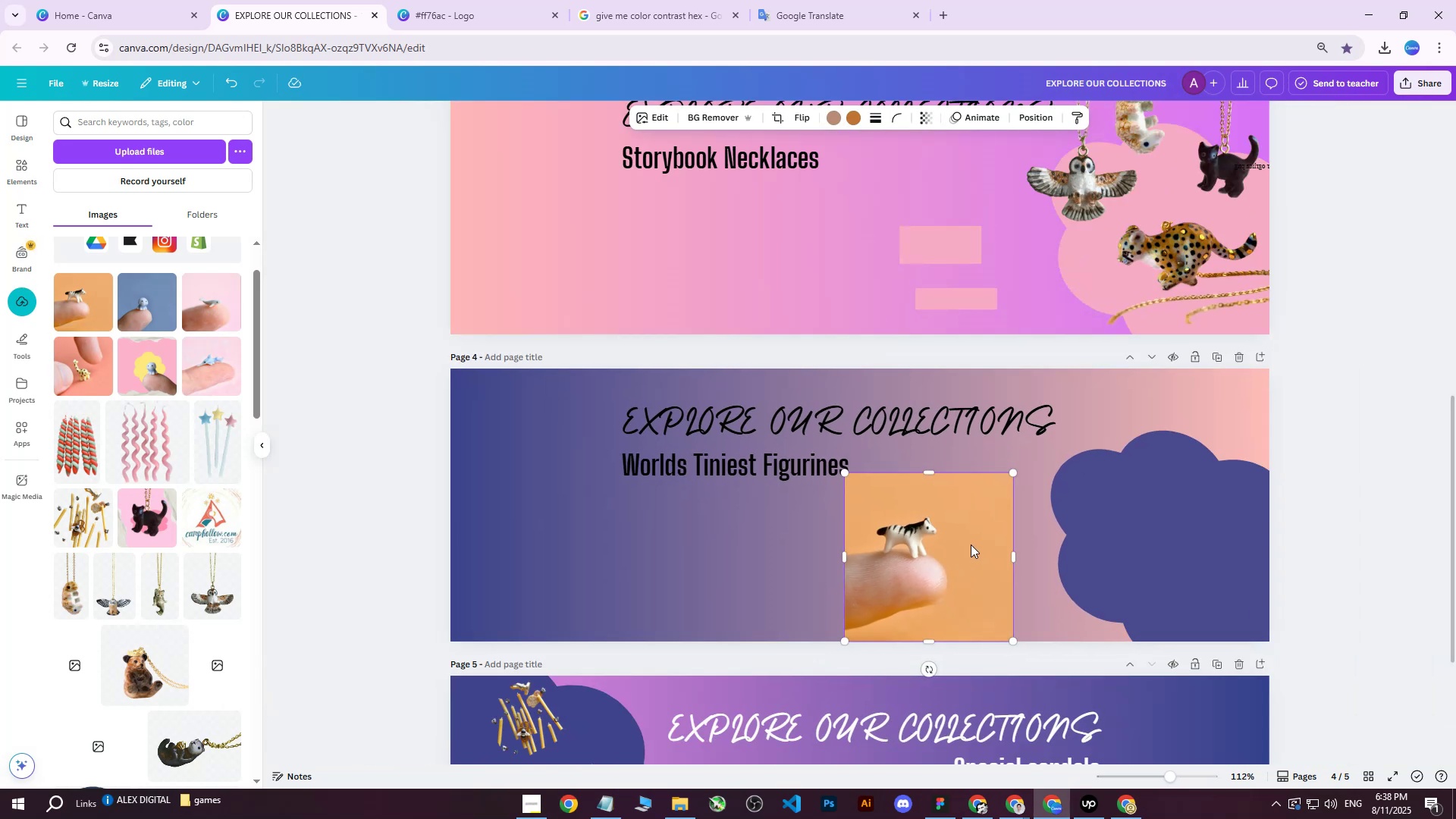 
key(Control+ControlLeft)
 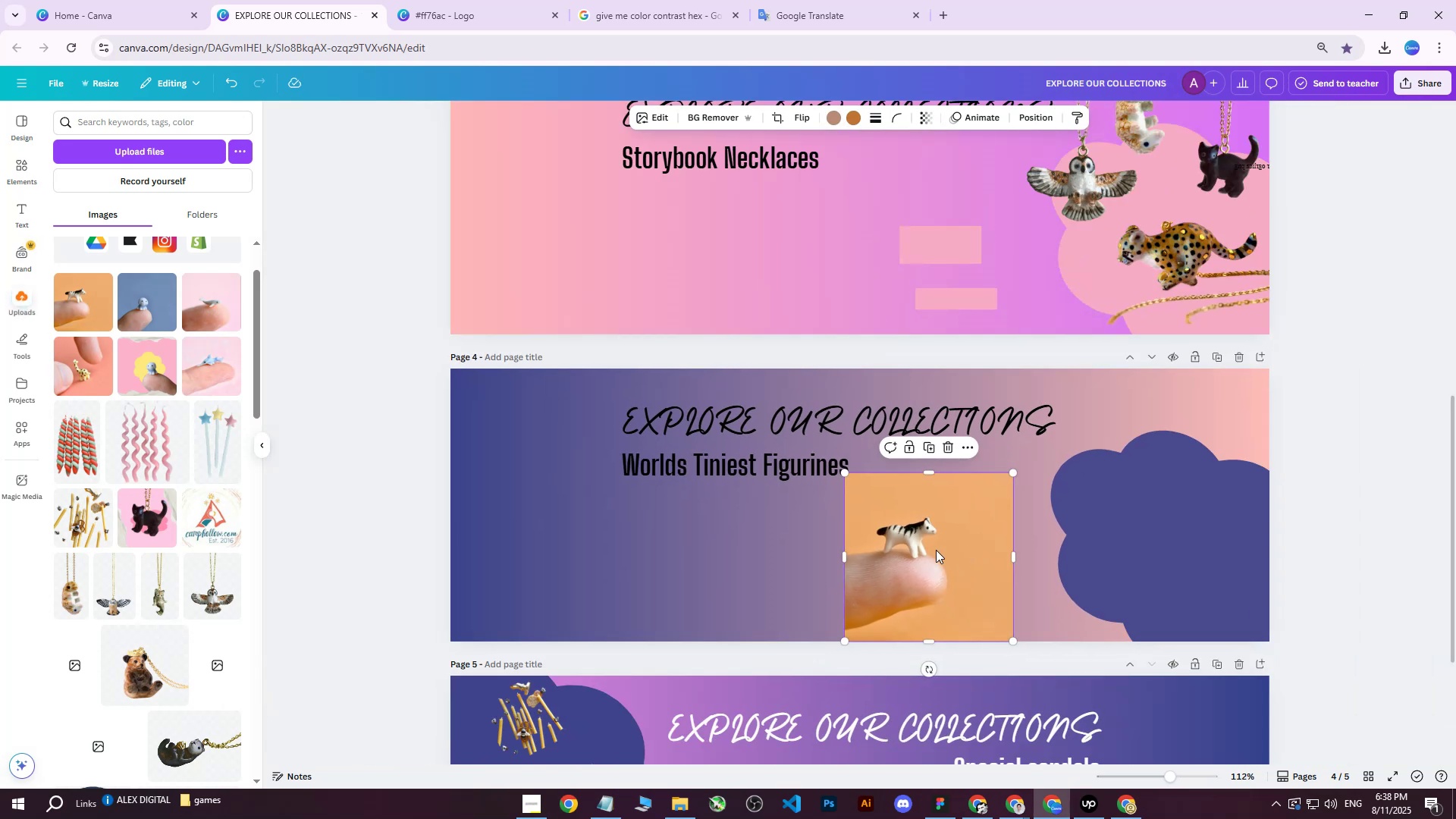 
left_click_drag(start_coordinate=[934, 550], to_coordinate=[887, 545])
 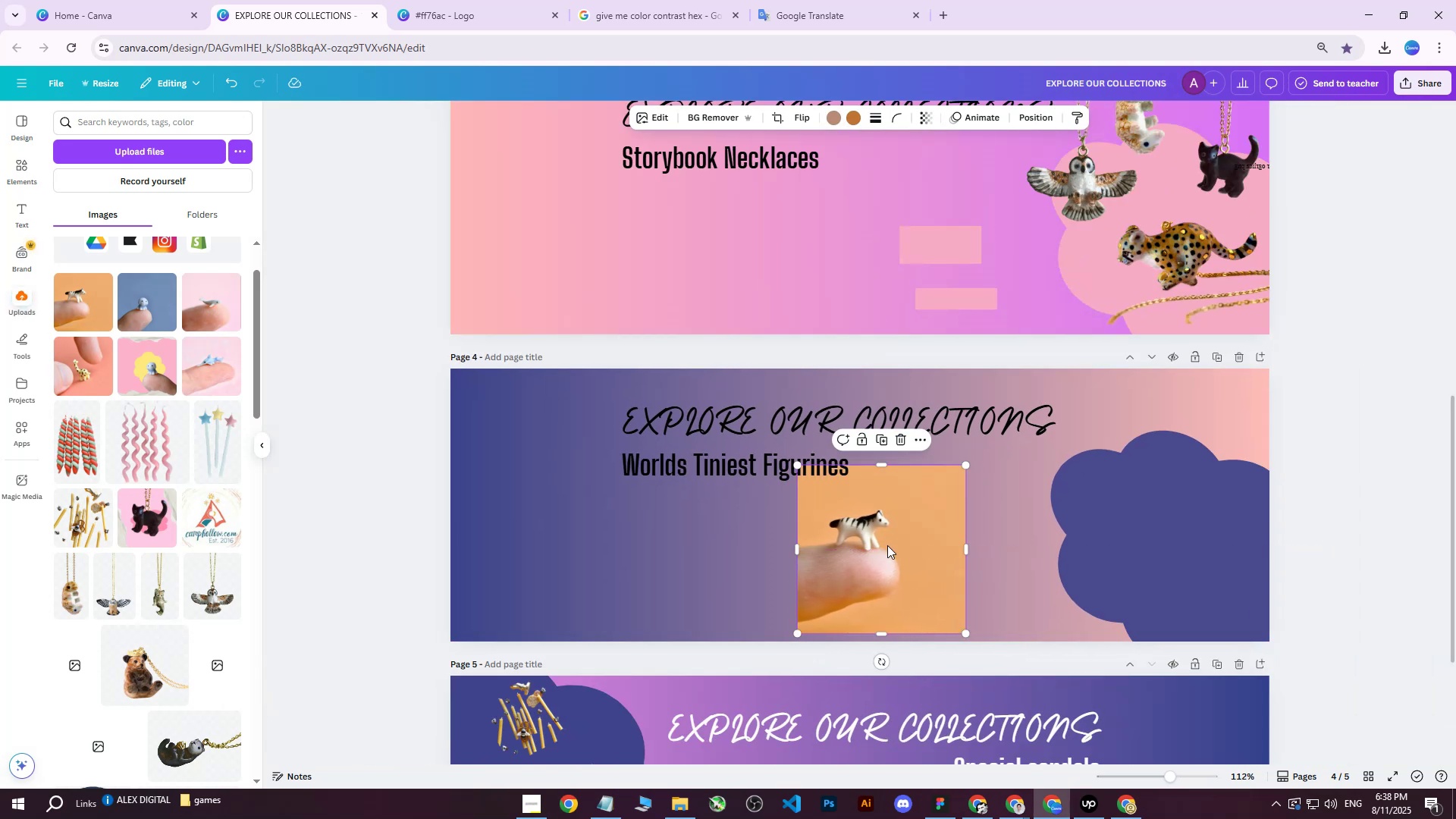 
left_click_drag(start_coordinate=[887, 545], to_coordinate=[950, 544])
 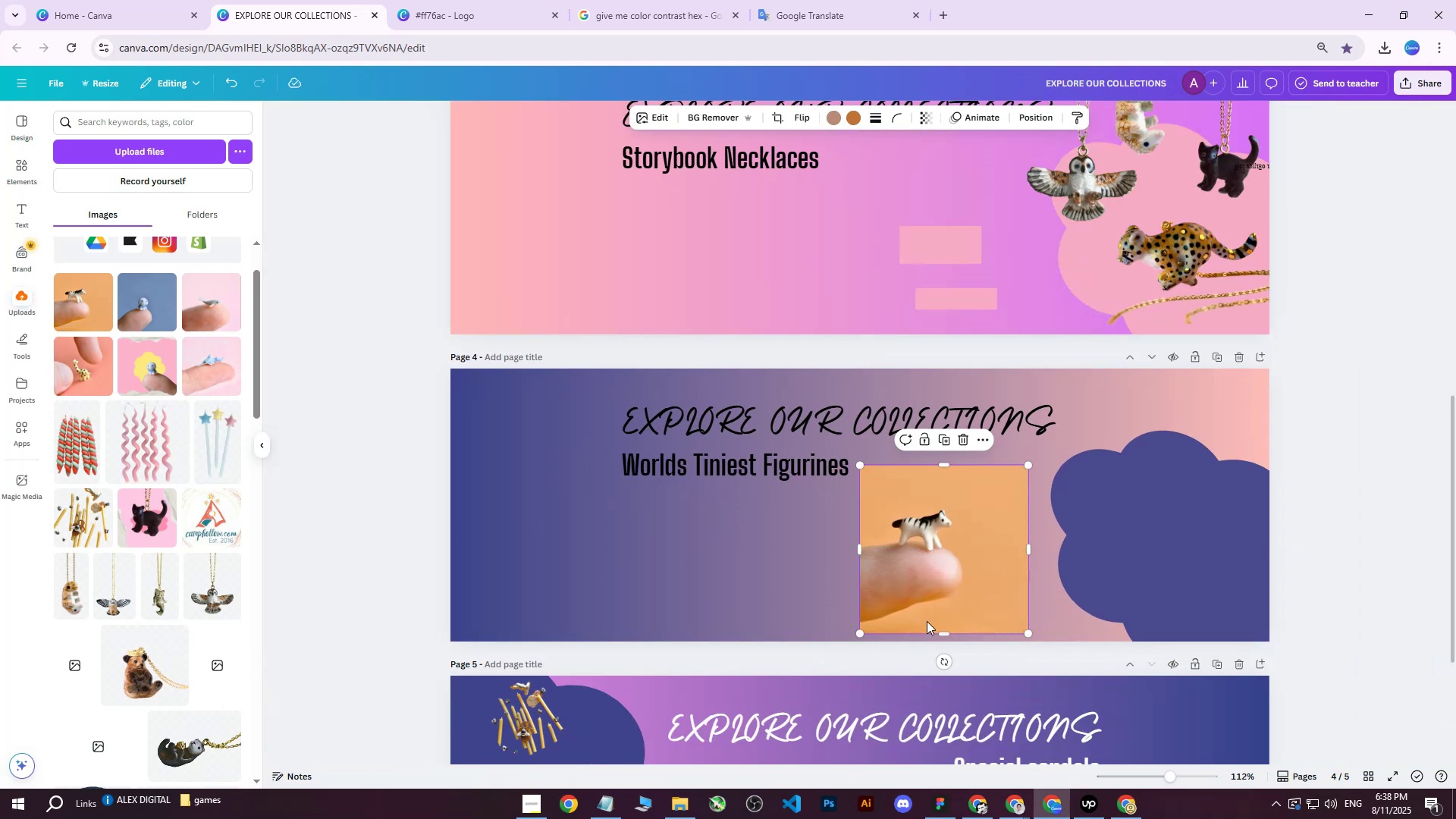 
left_click_drag(start_coordinate=[945, 547], to_coordinate=[935, 545])
 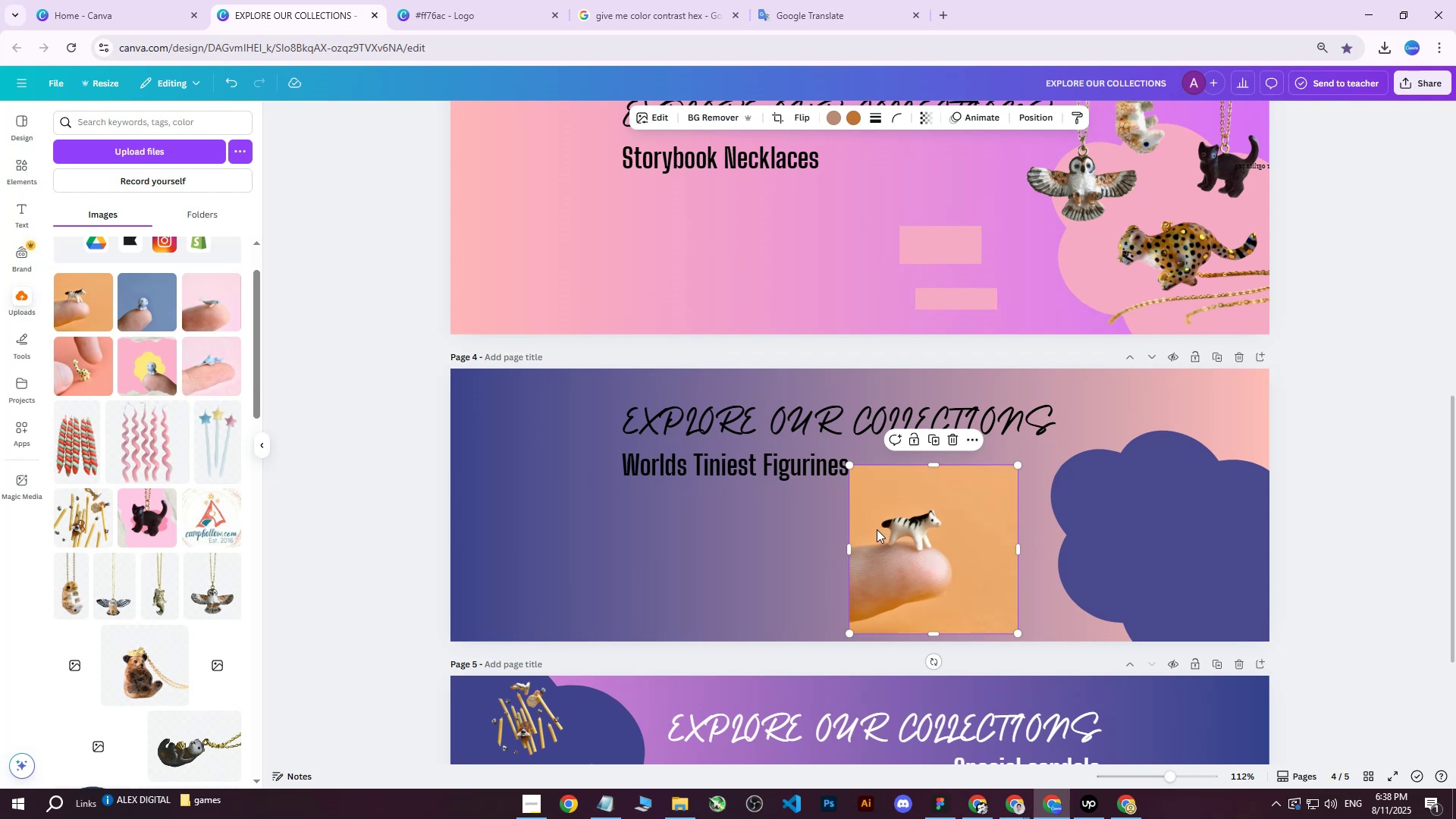 
left_click([937, 10])
 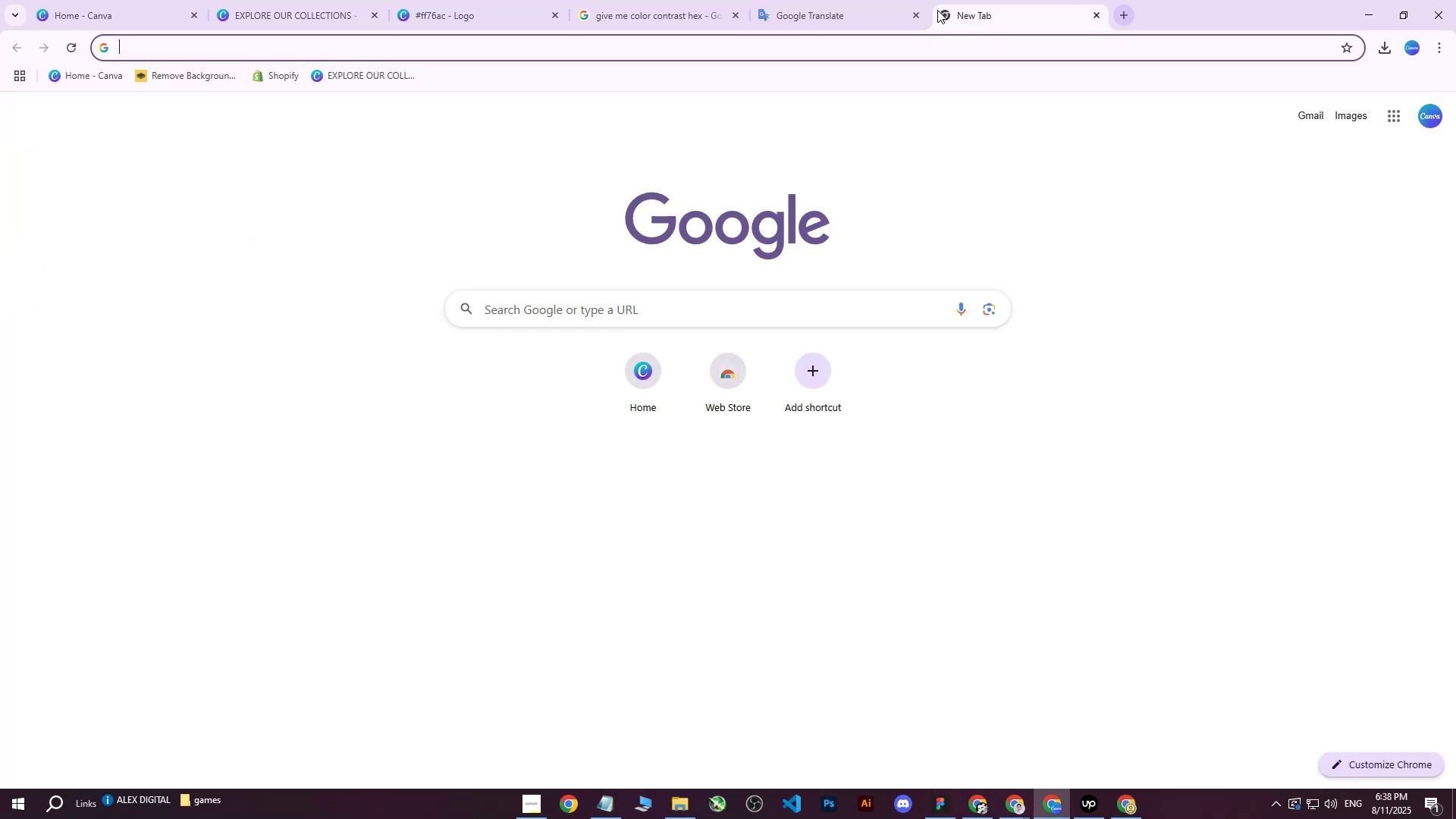 
type(tiny zebra figure)
 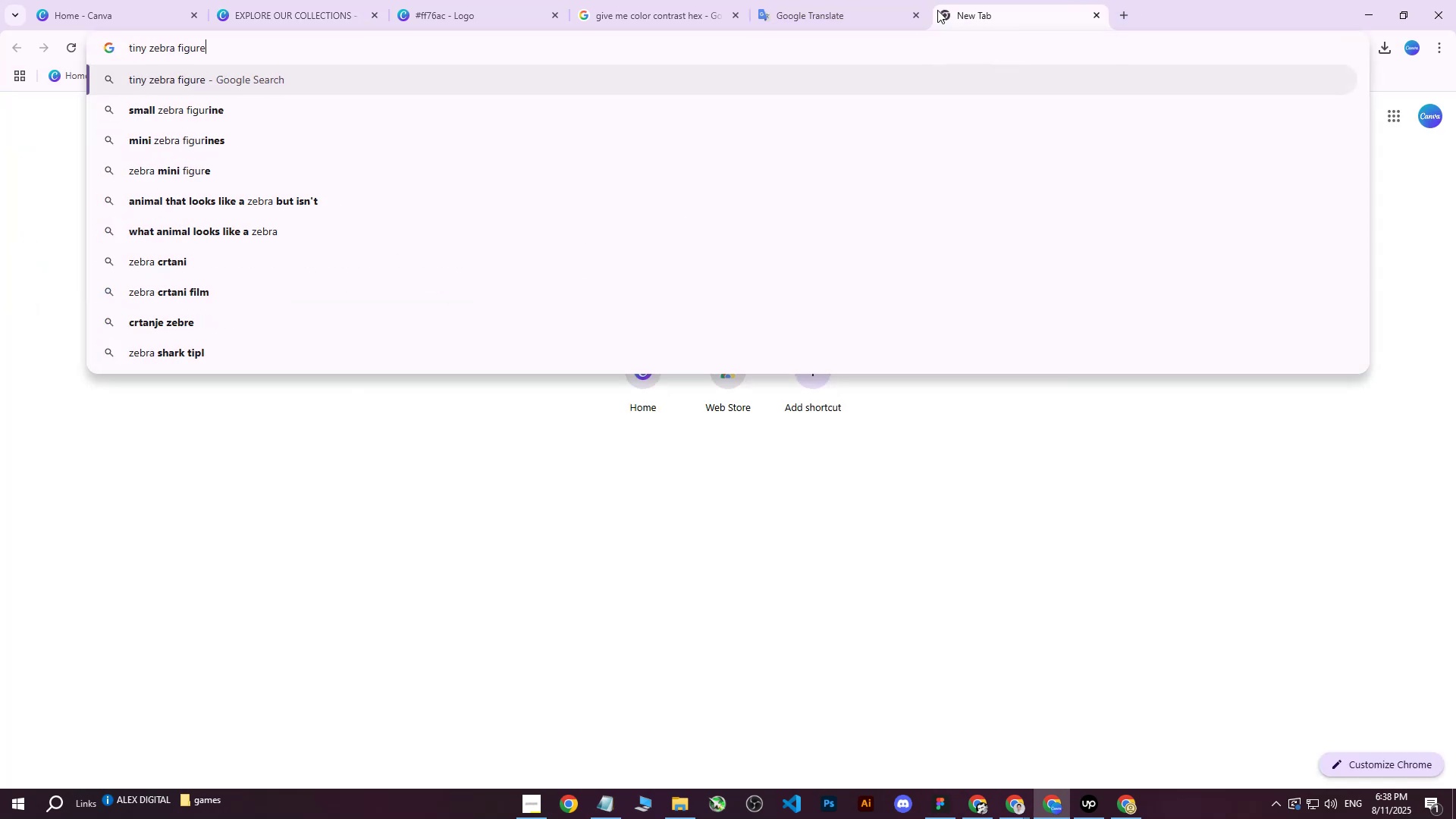 
key(Enter)
 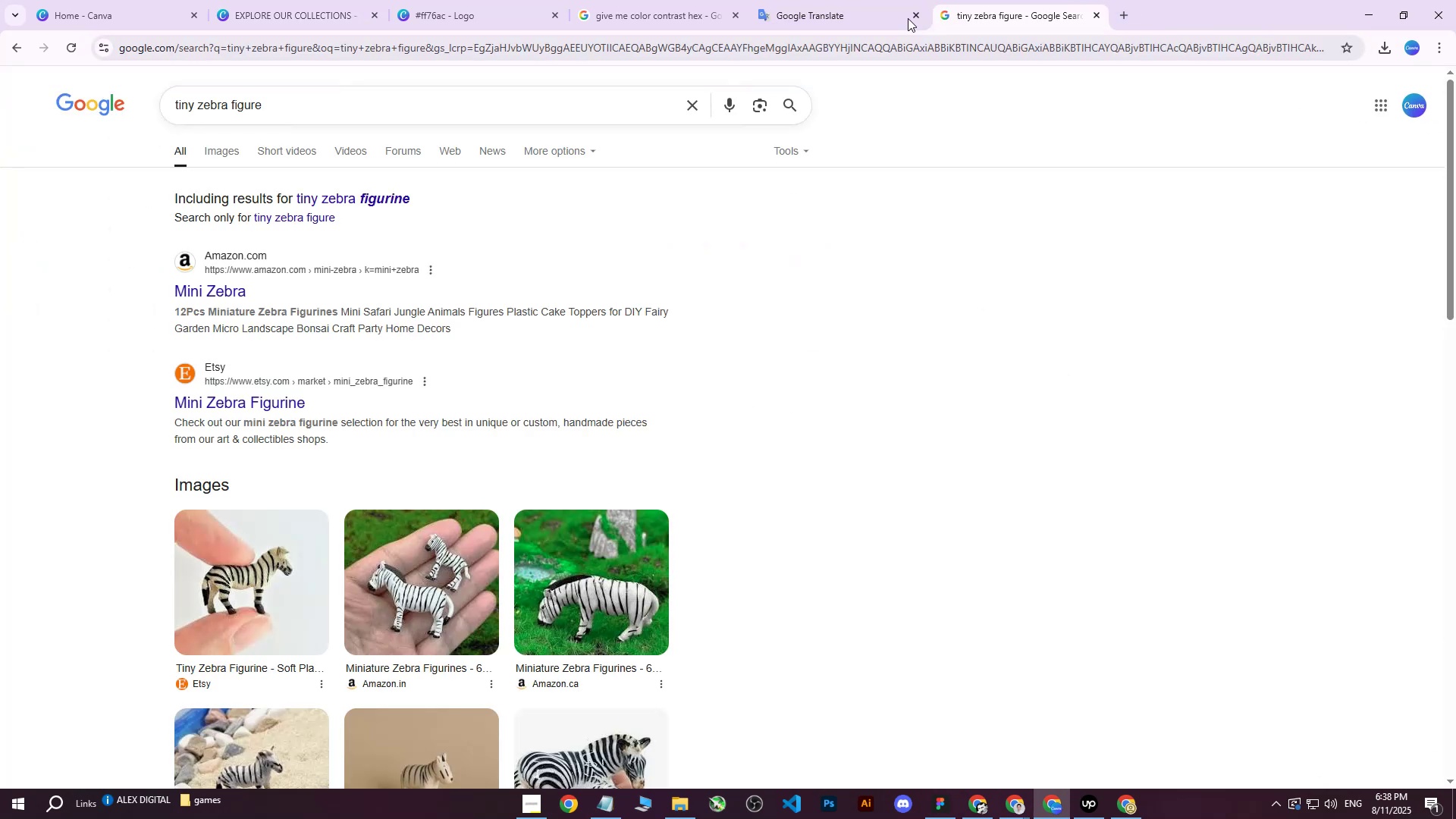 
left_click([231, 154])
 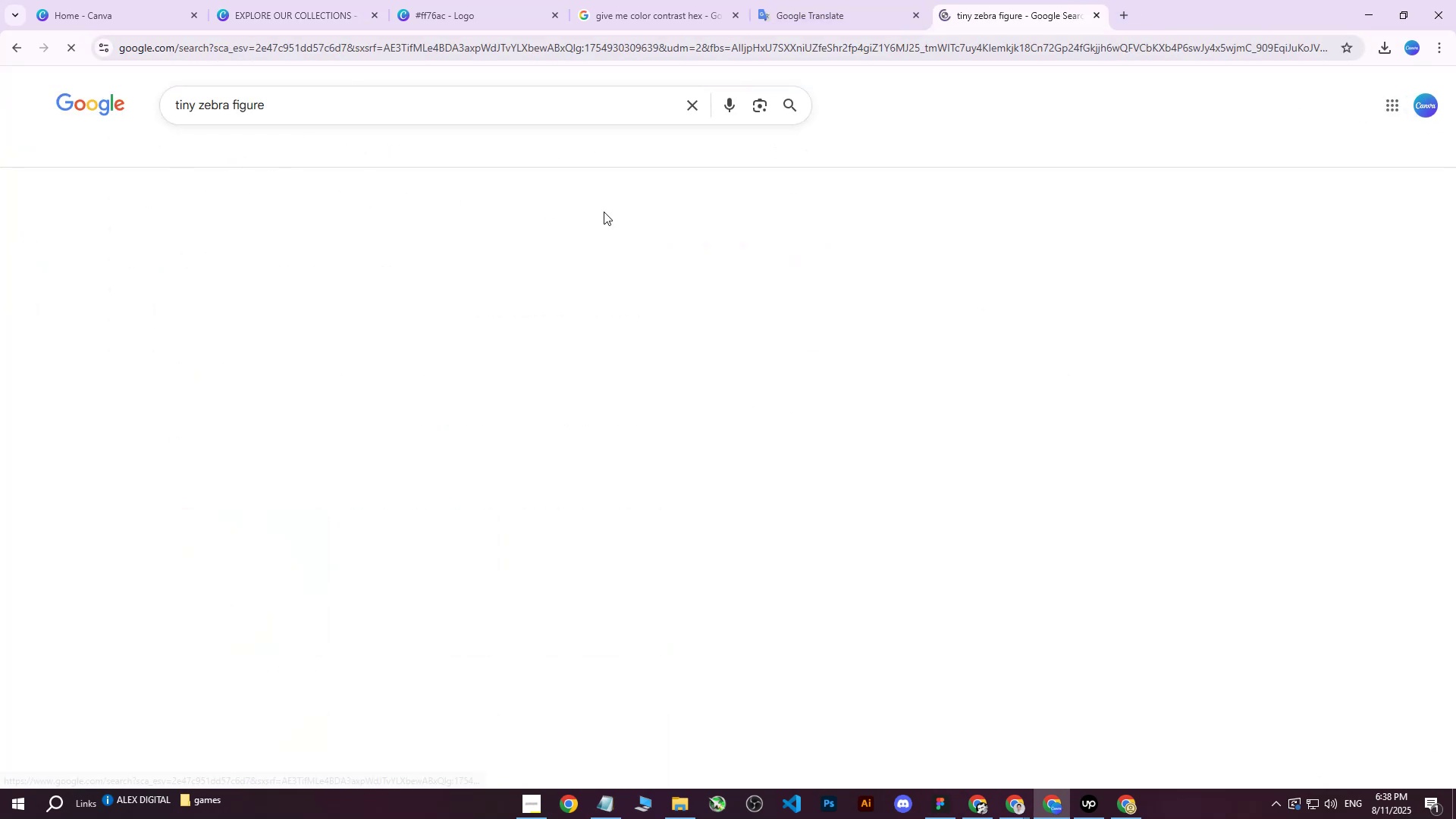 
mouse_move([610, 225])
 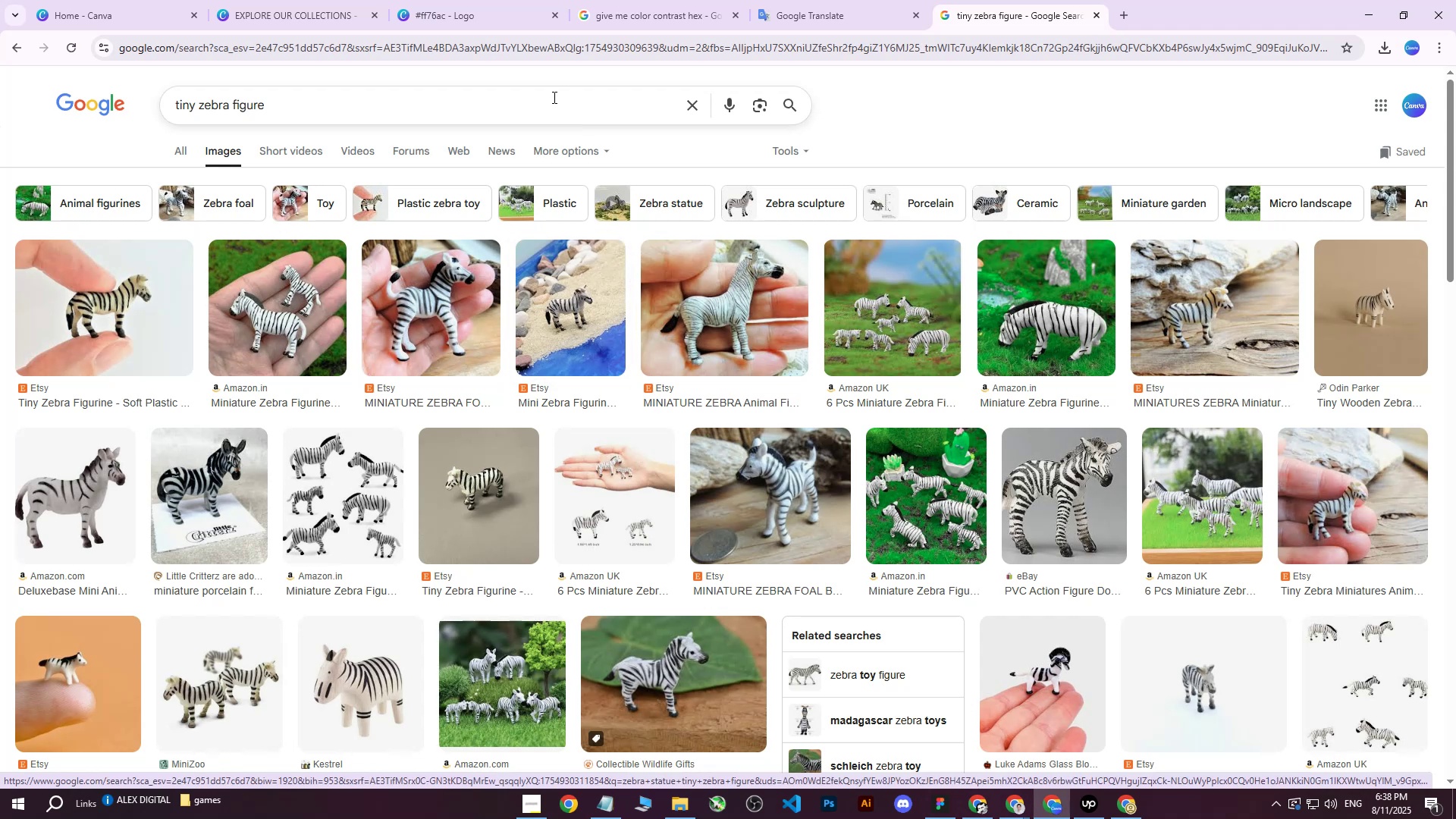 
left_click([553, 97])
 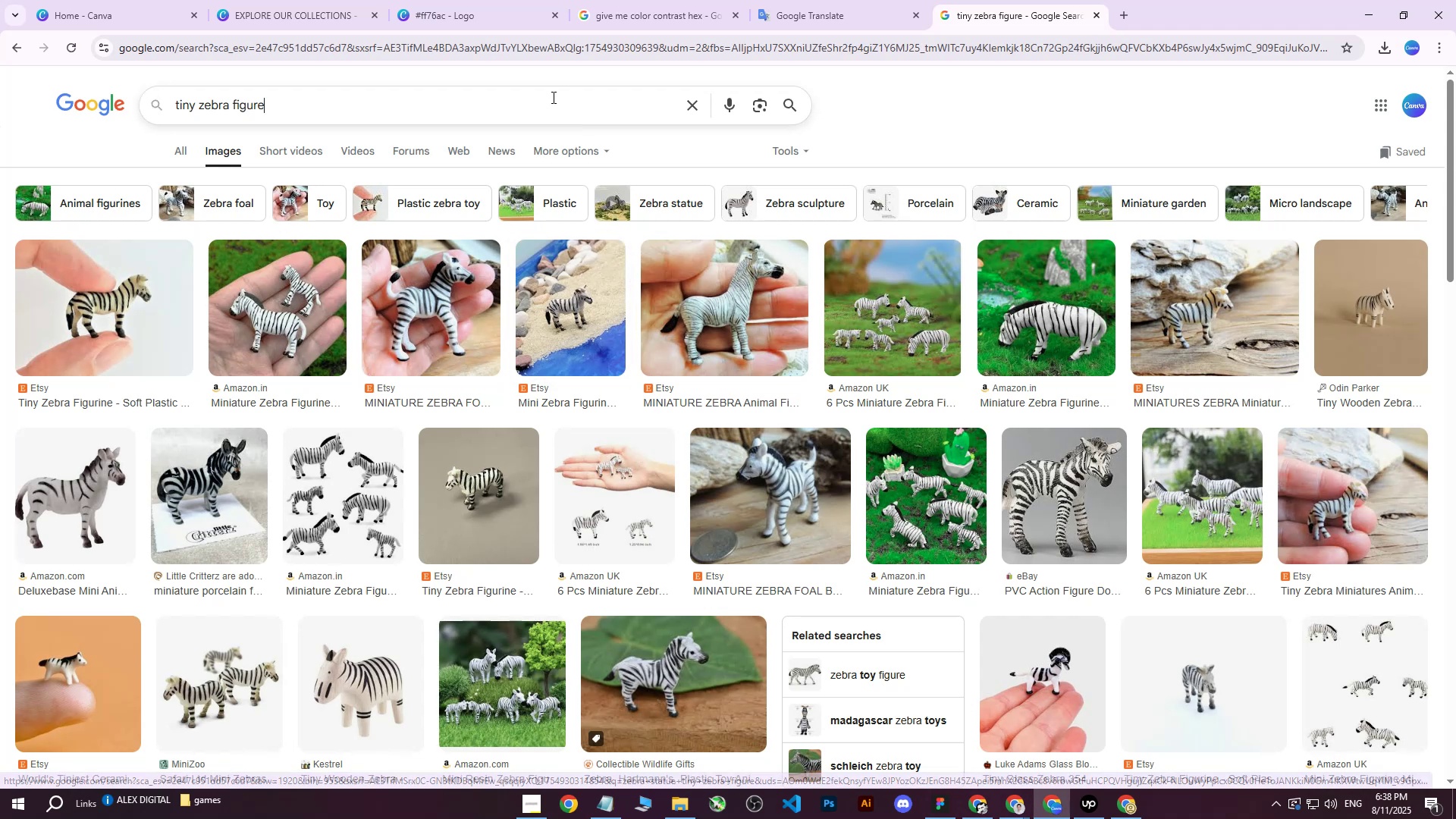 
type( no backd)
key(Backspace)
type(ground)
 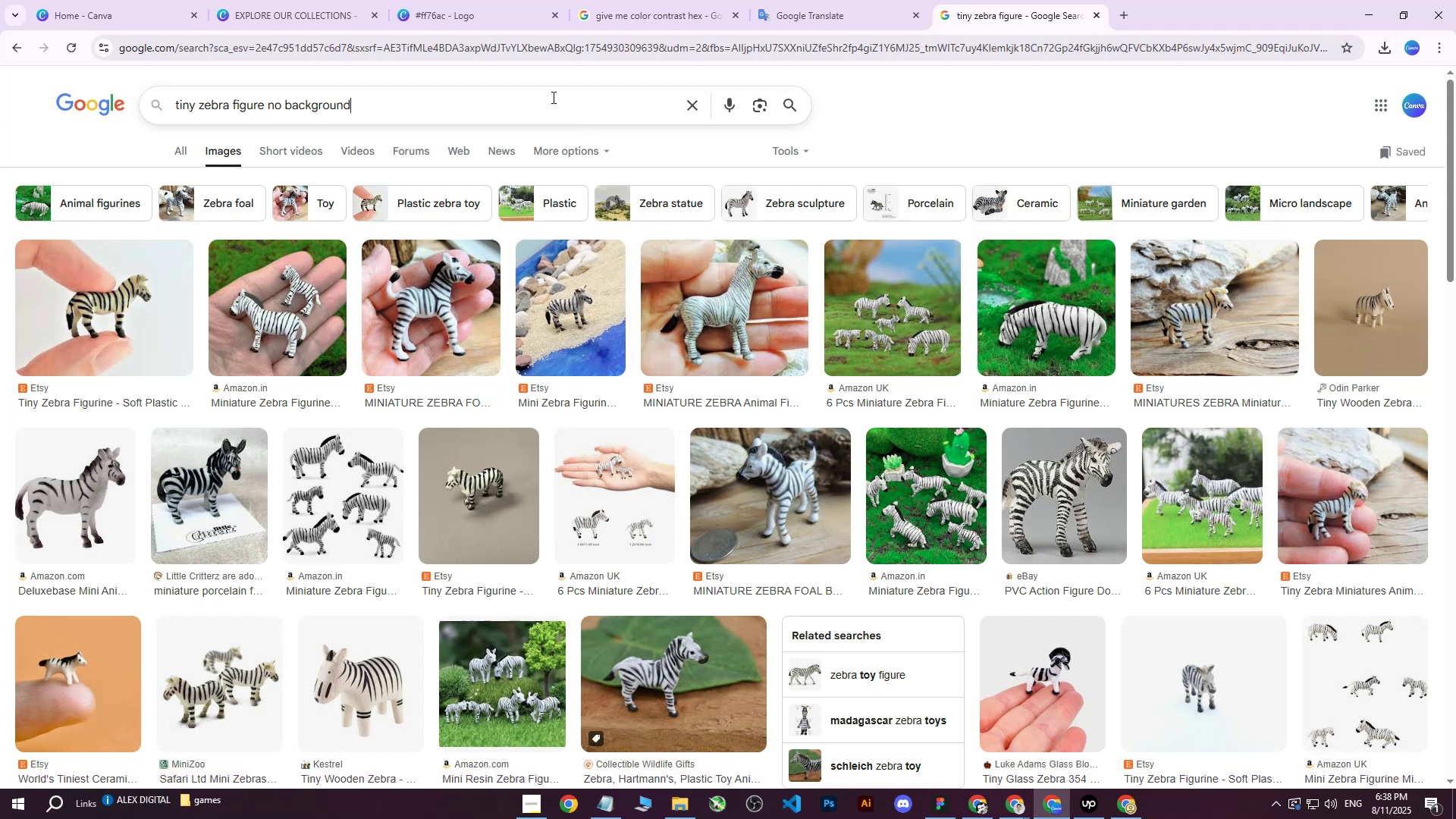 
key(Enter)
 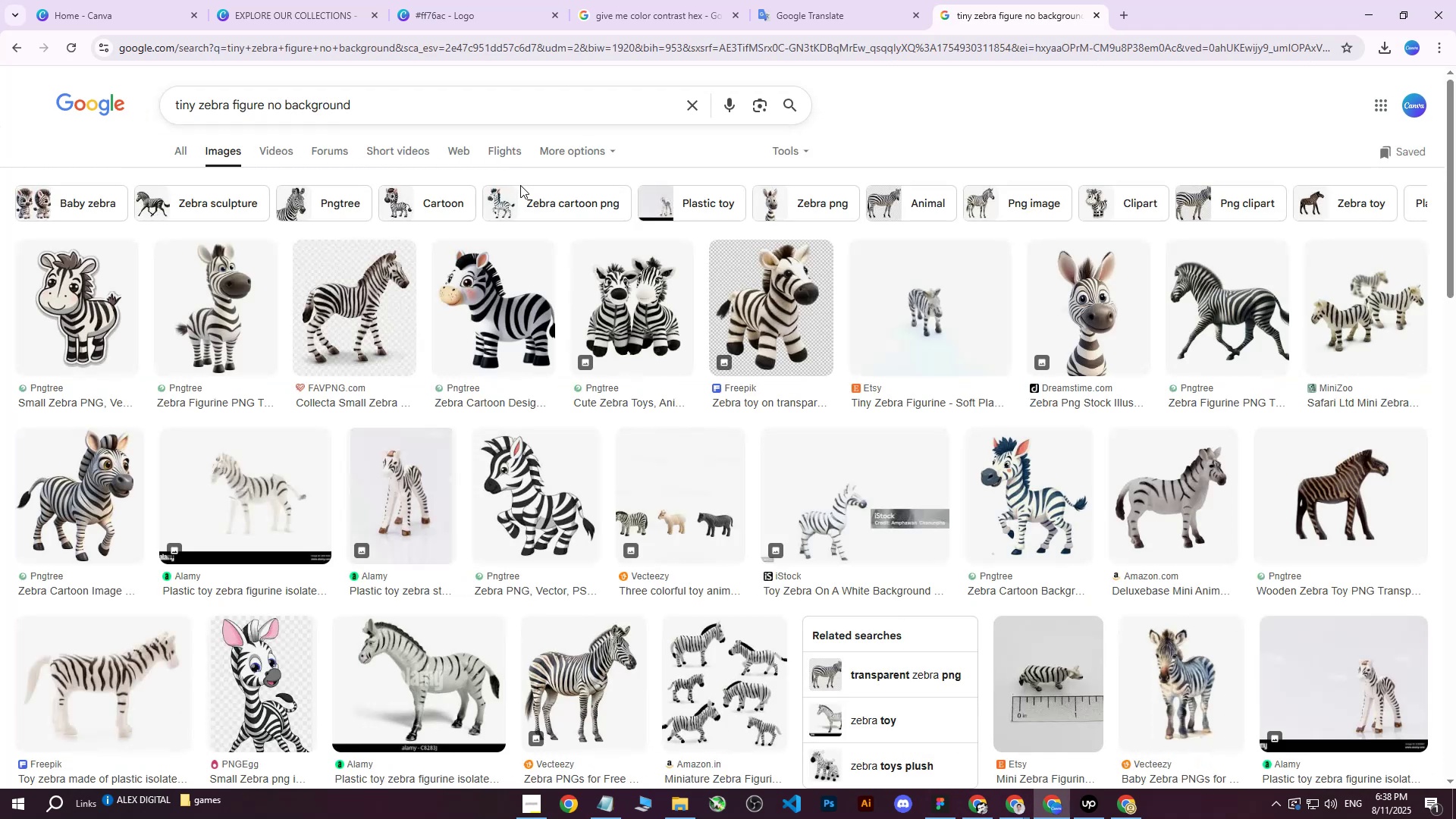 
left_click([370, 302])
 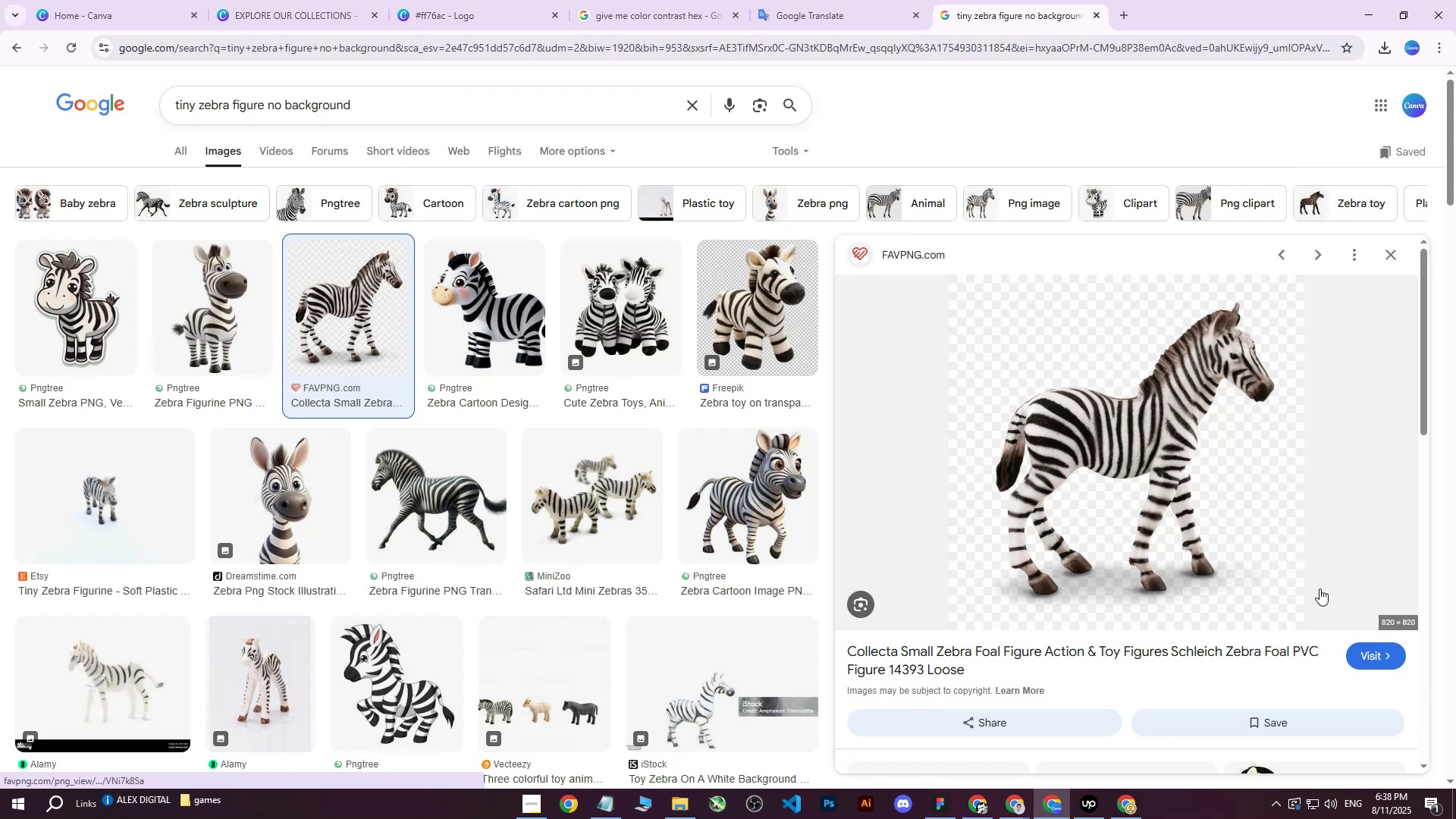 
right_click([1107, 423])
 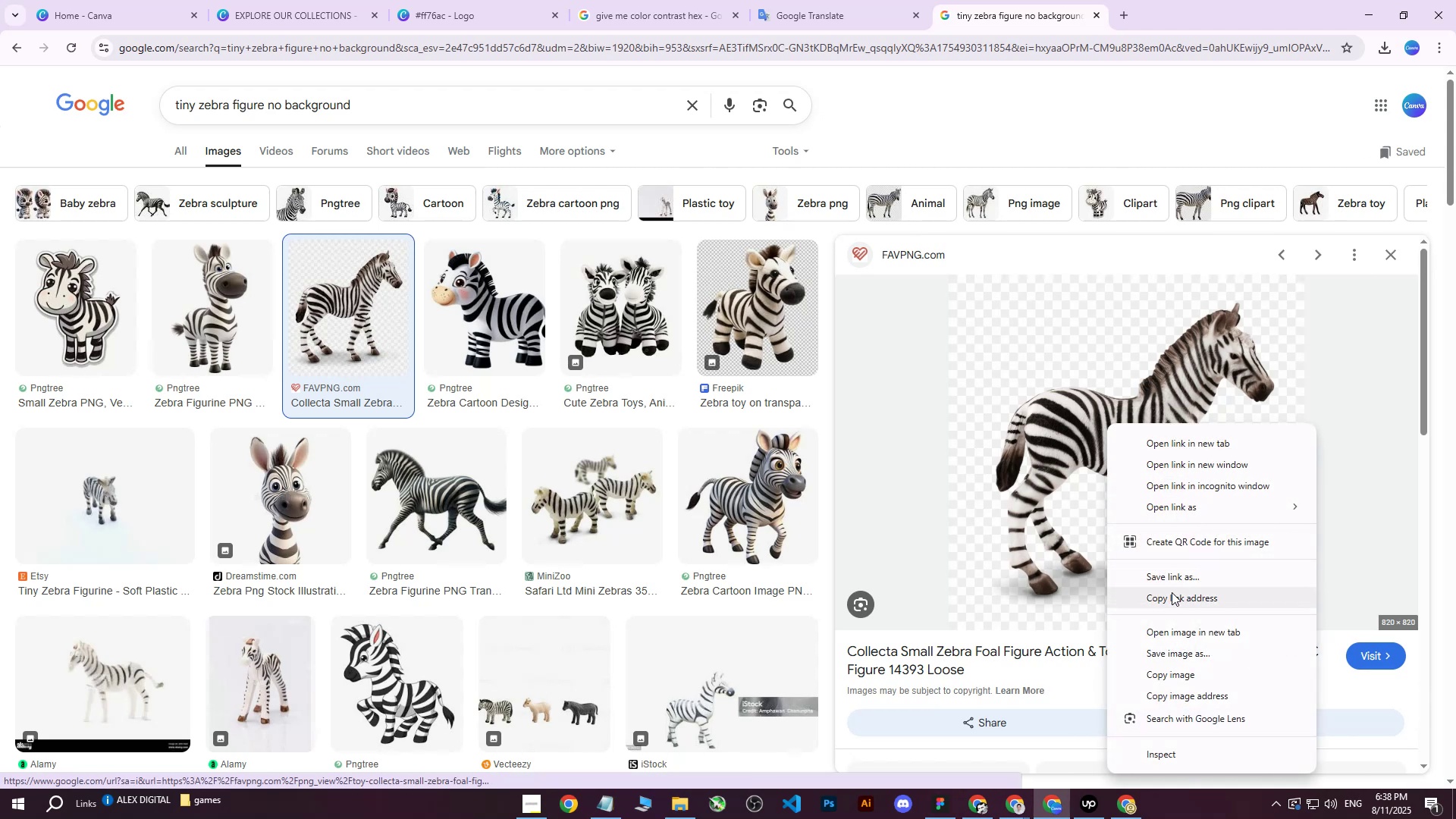 
left_click([1174, 652])
 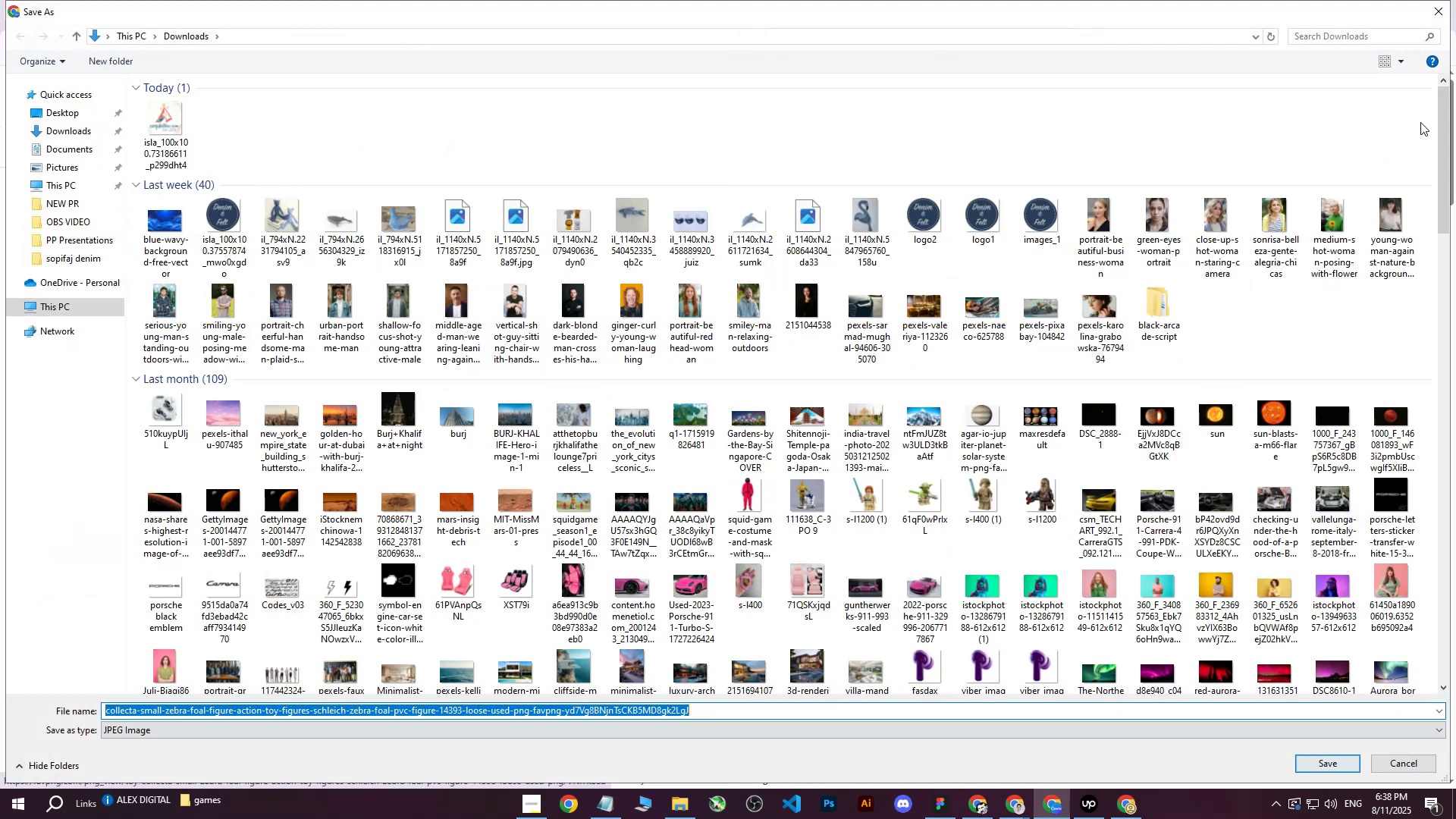 
left_click([1438, 12])
 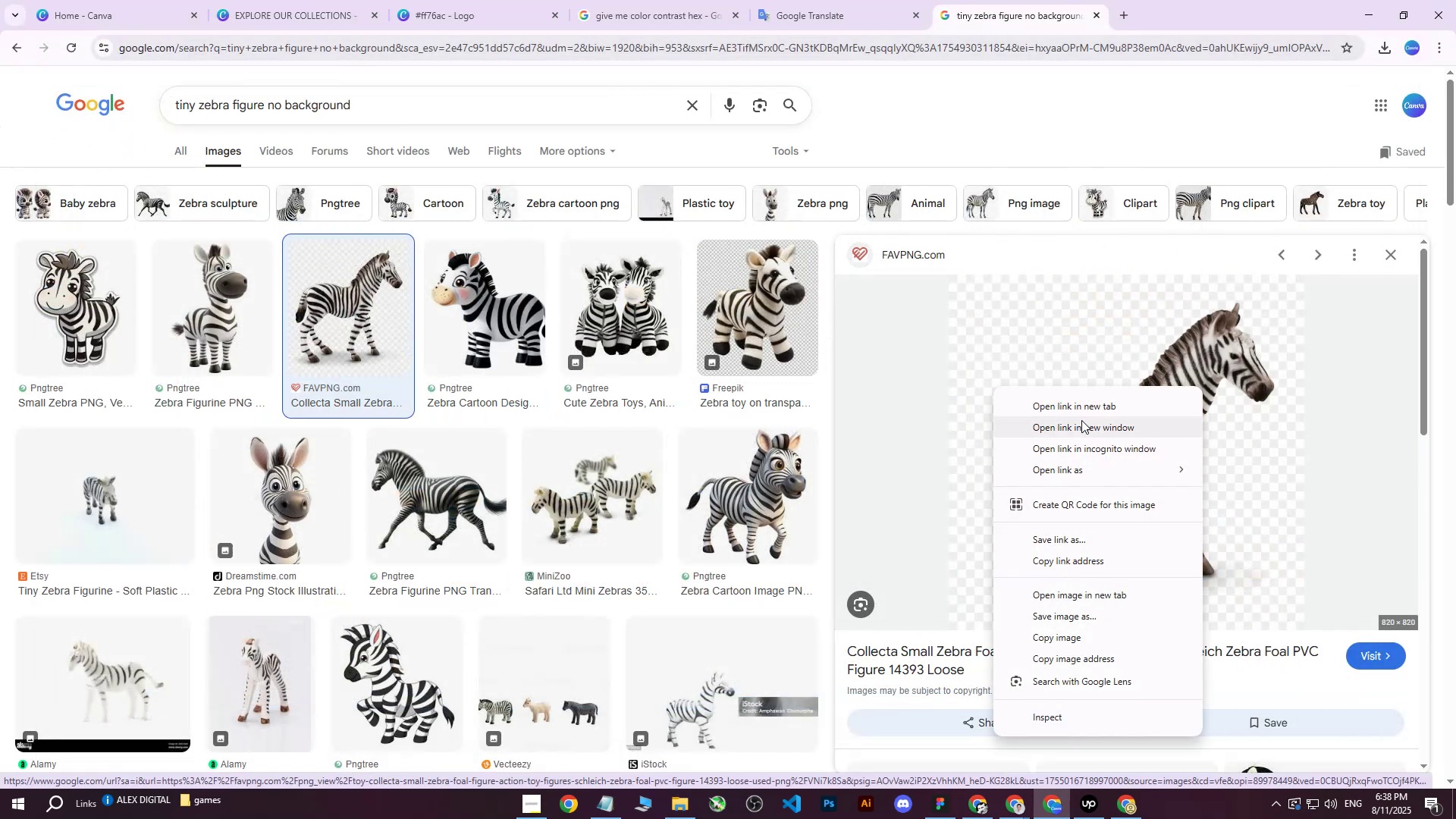 
left_click([1105, 404])
 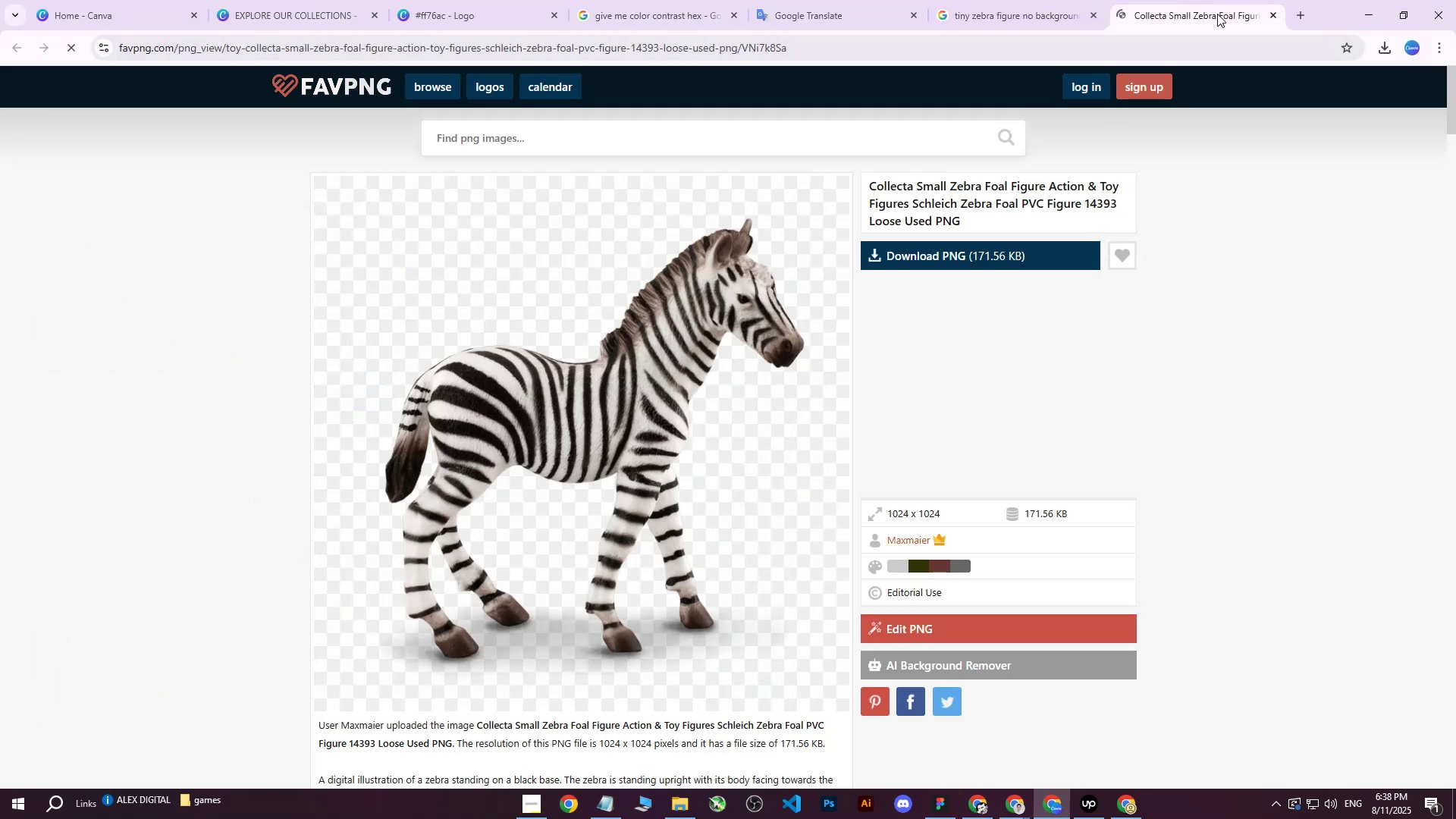 
left_click([1271, 17])
 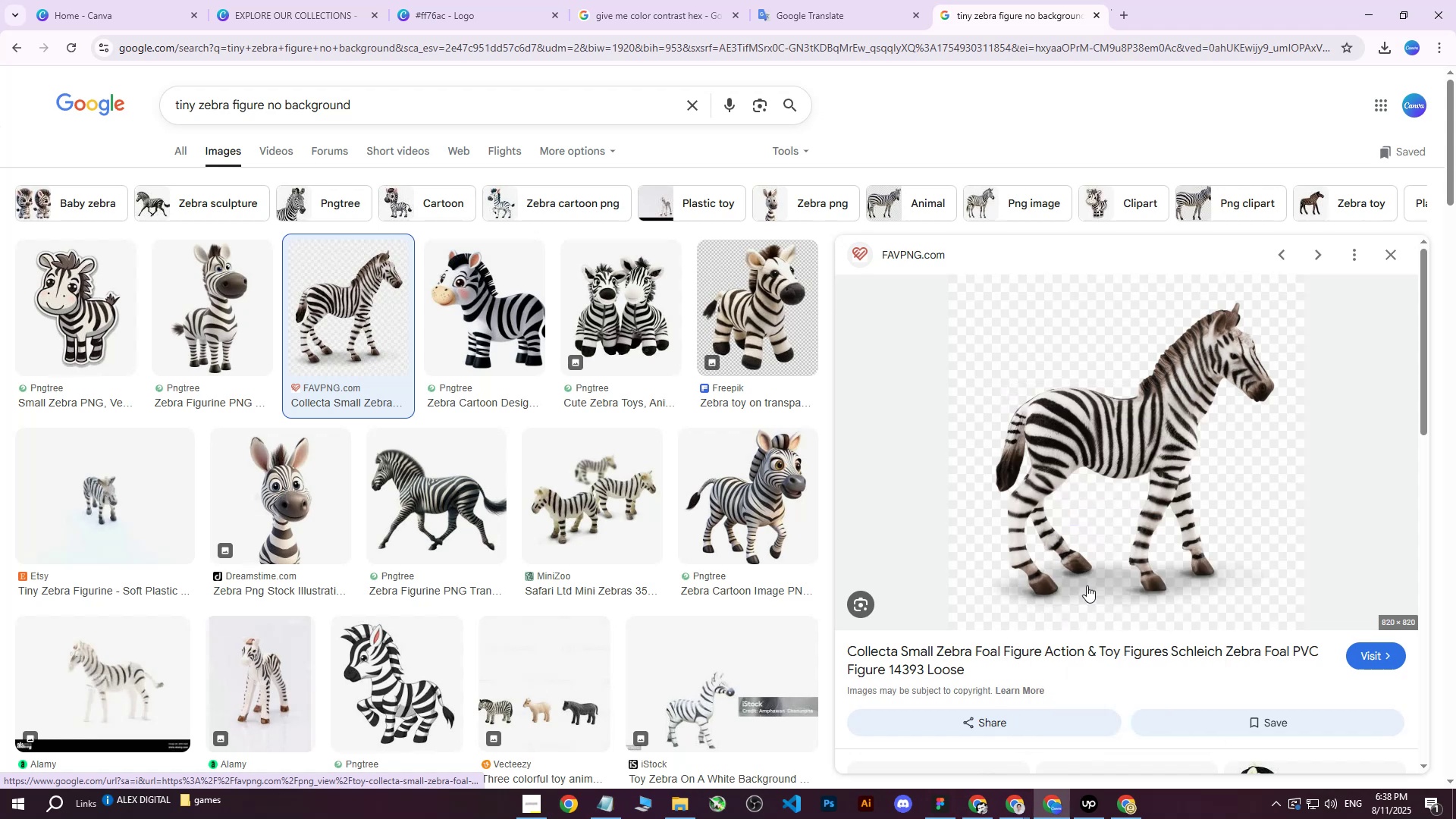 
double_click([1139, 0])
 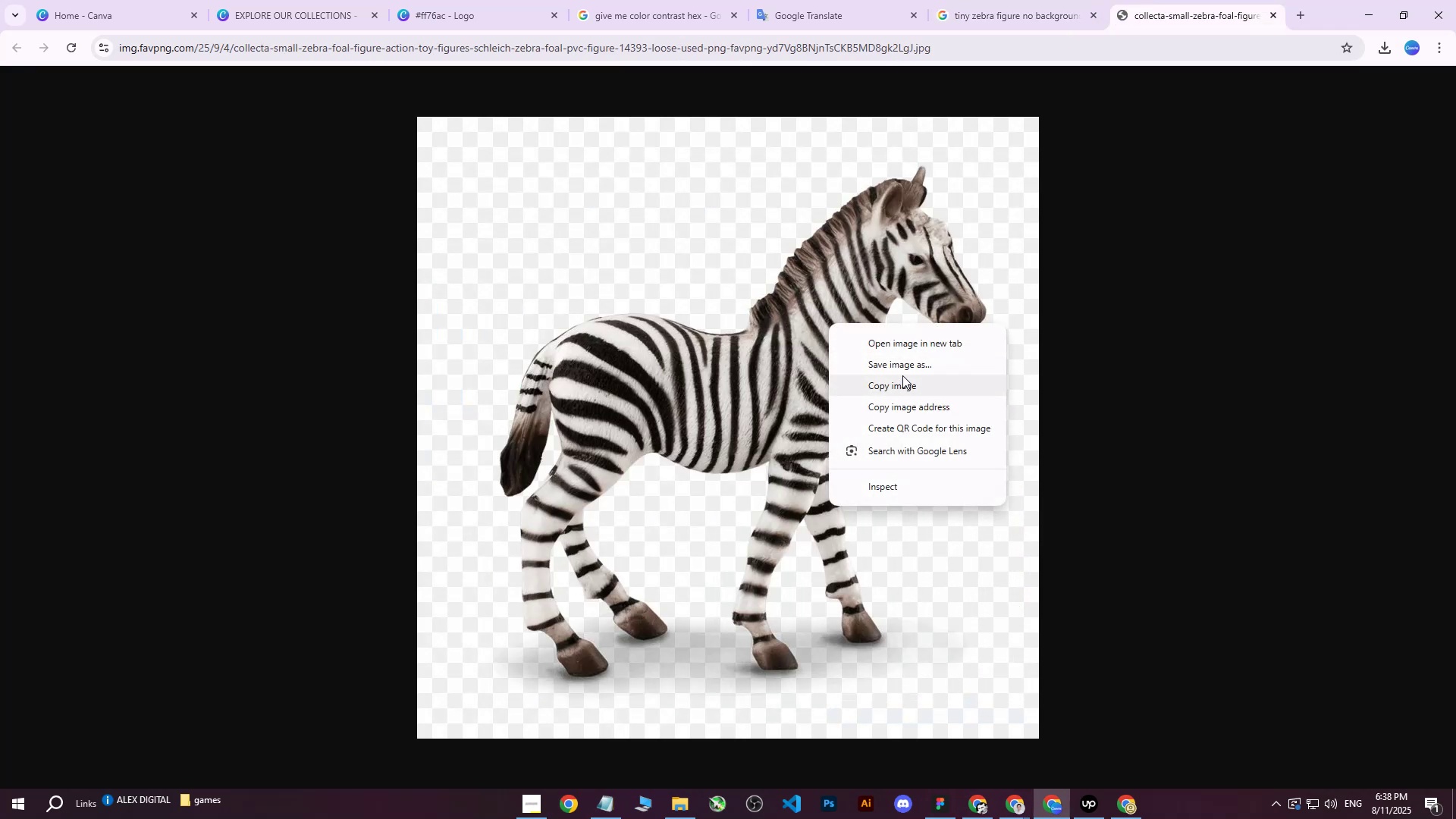 
left_click([904, 372])
 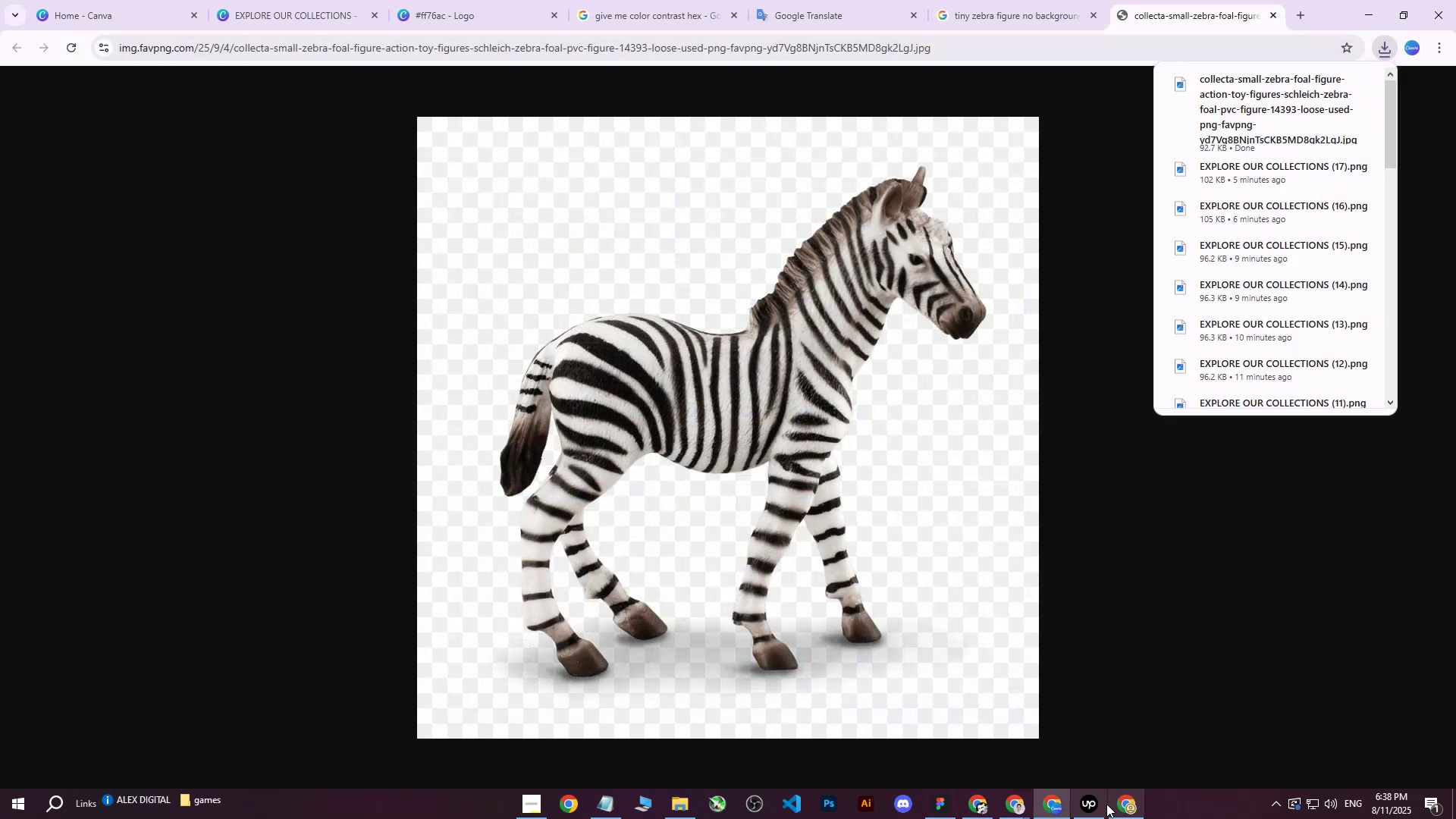 
left_click([1122, 805])
 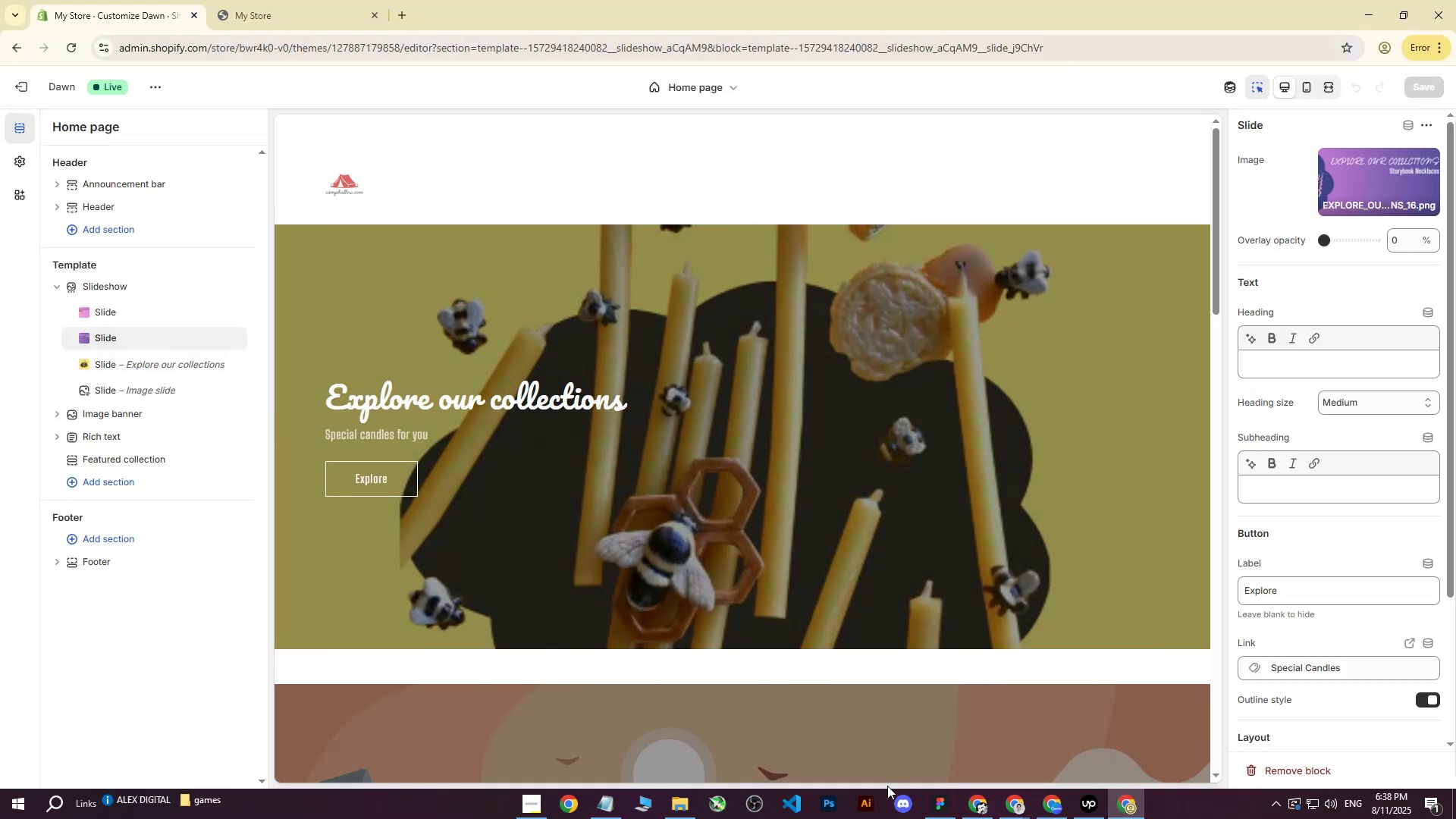 
left_click([1045, 808])
 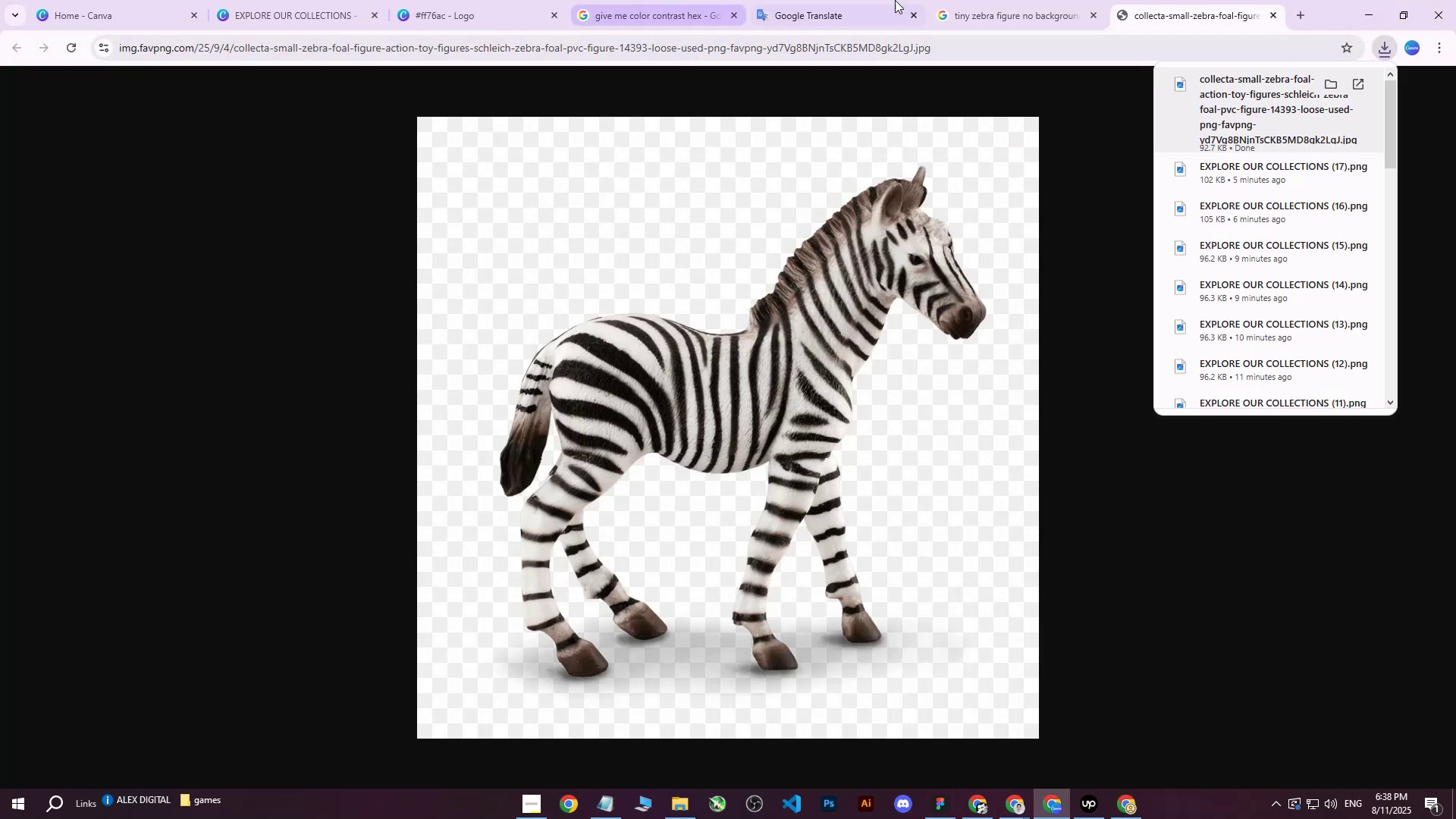 
double_click([1050, 0])
 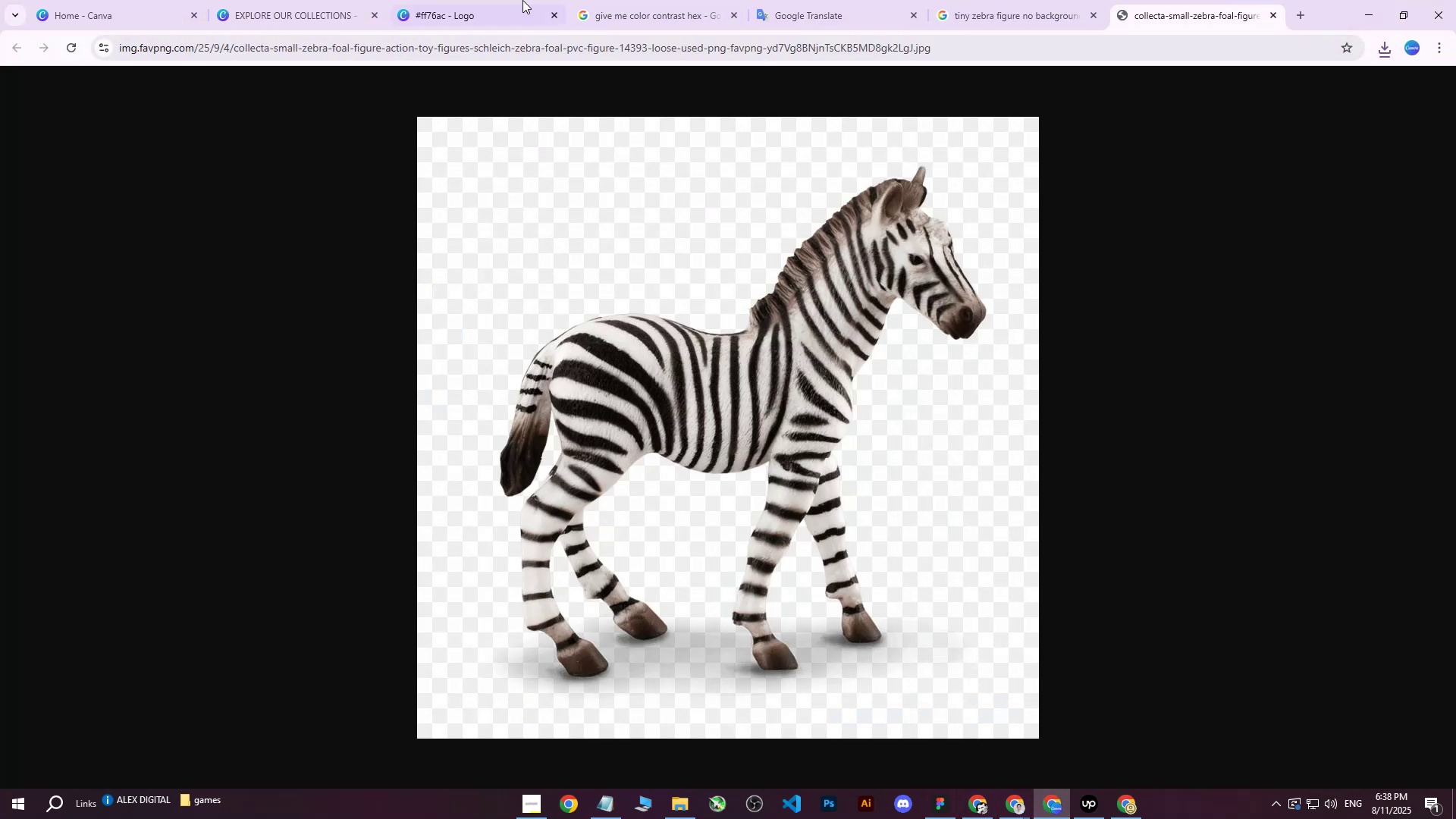 
left_click([491, 0])
 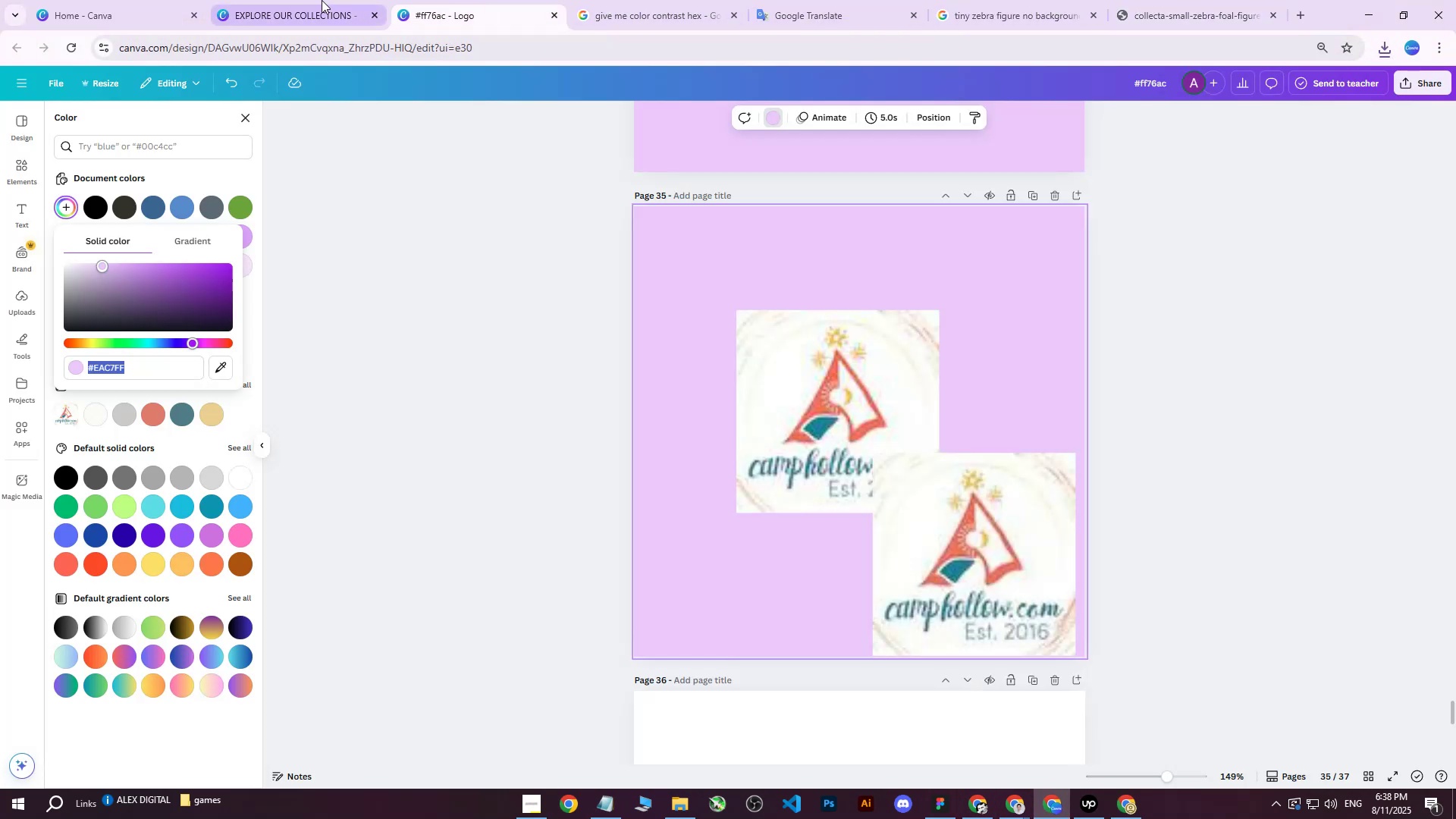 
double_click([322, 0])
 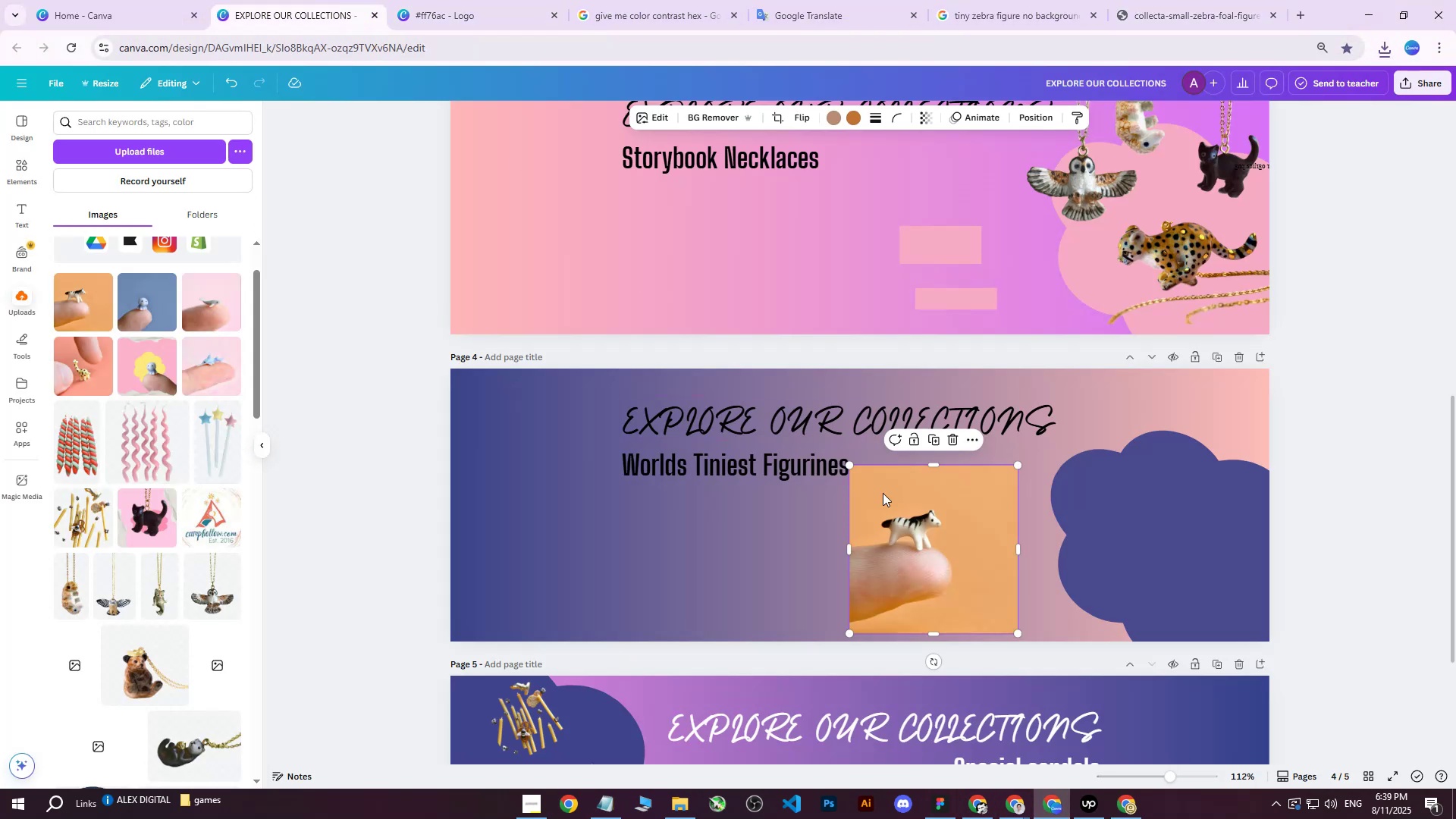 
left_click_drag(start_coordinate=[948, 532], to_coordinate=[907, 531])
 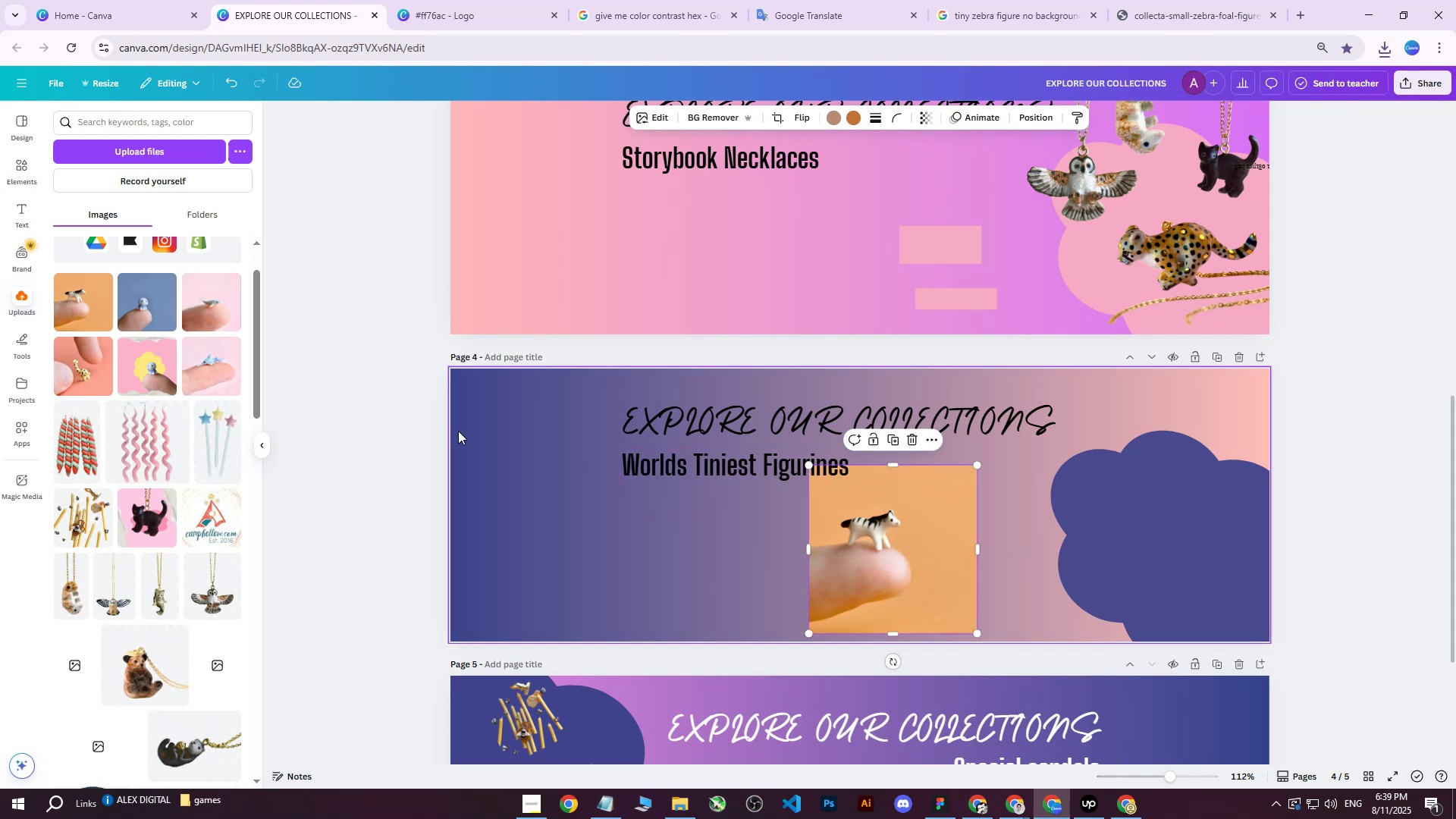 
key(Delete)
 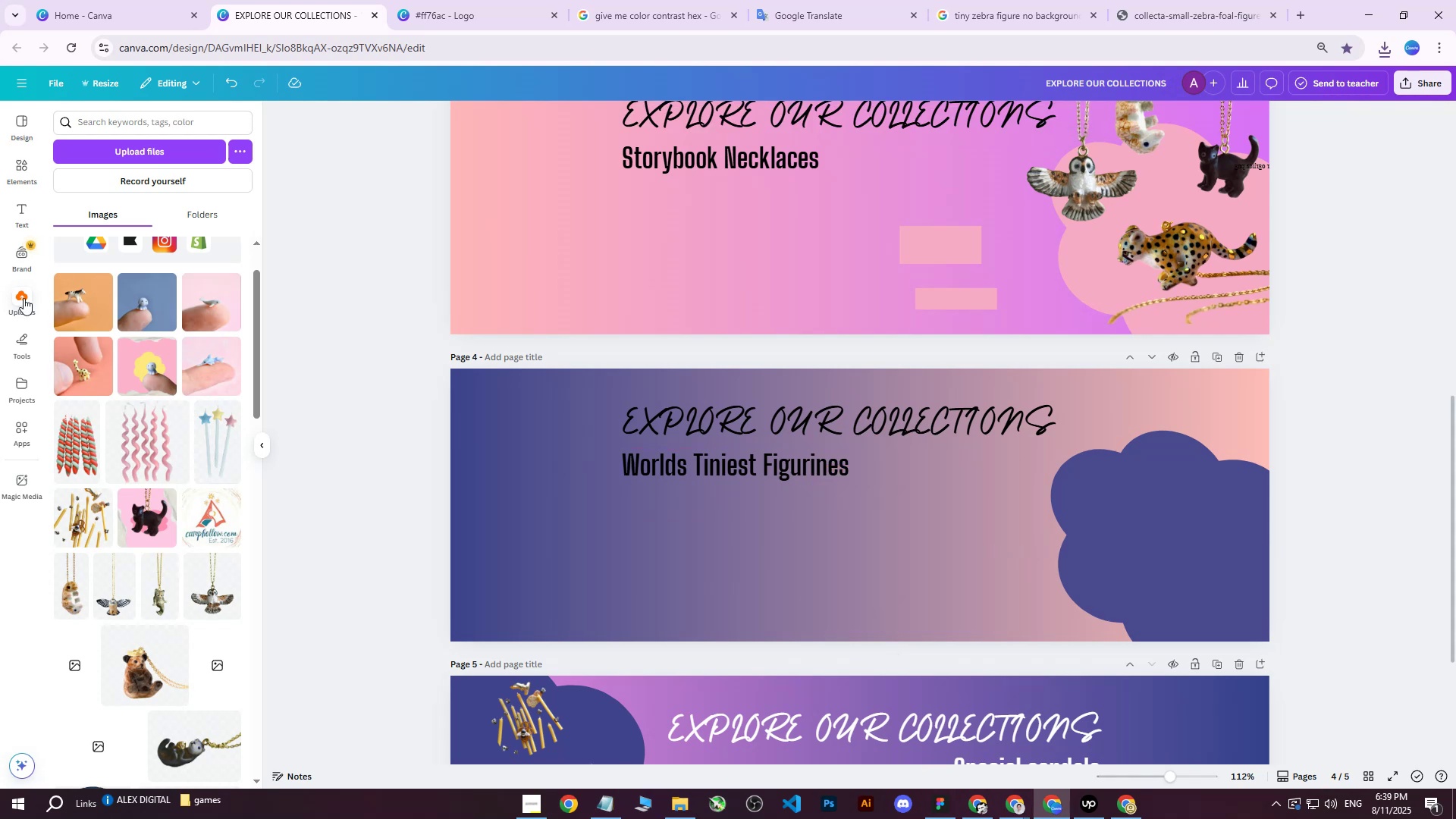 
left_click([24, 301])
 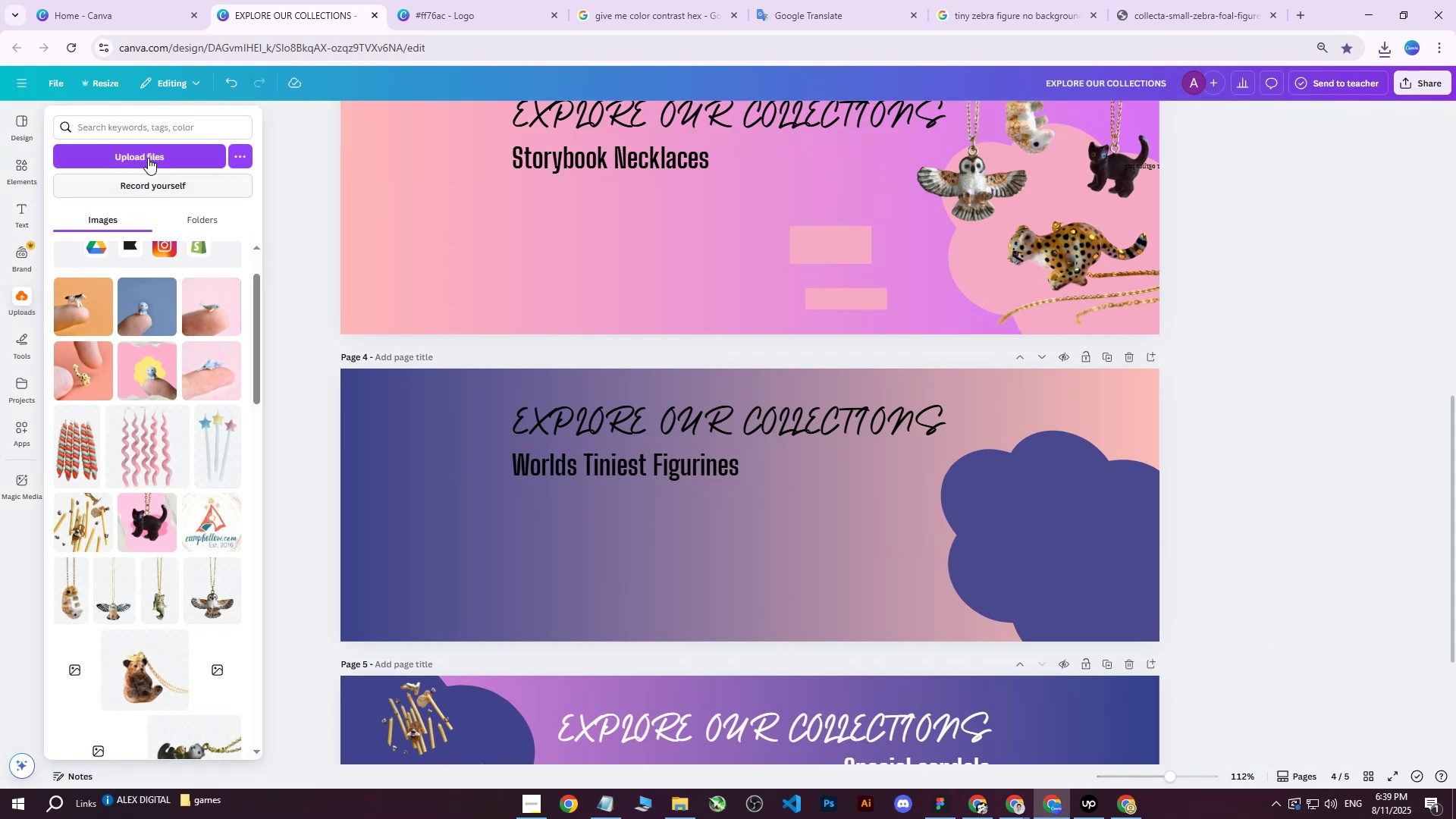 
left_click([152, 151])
 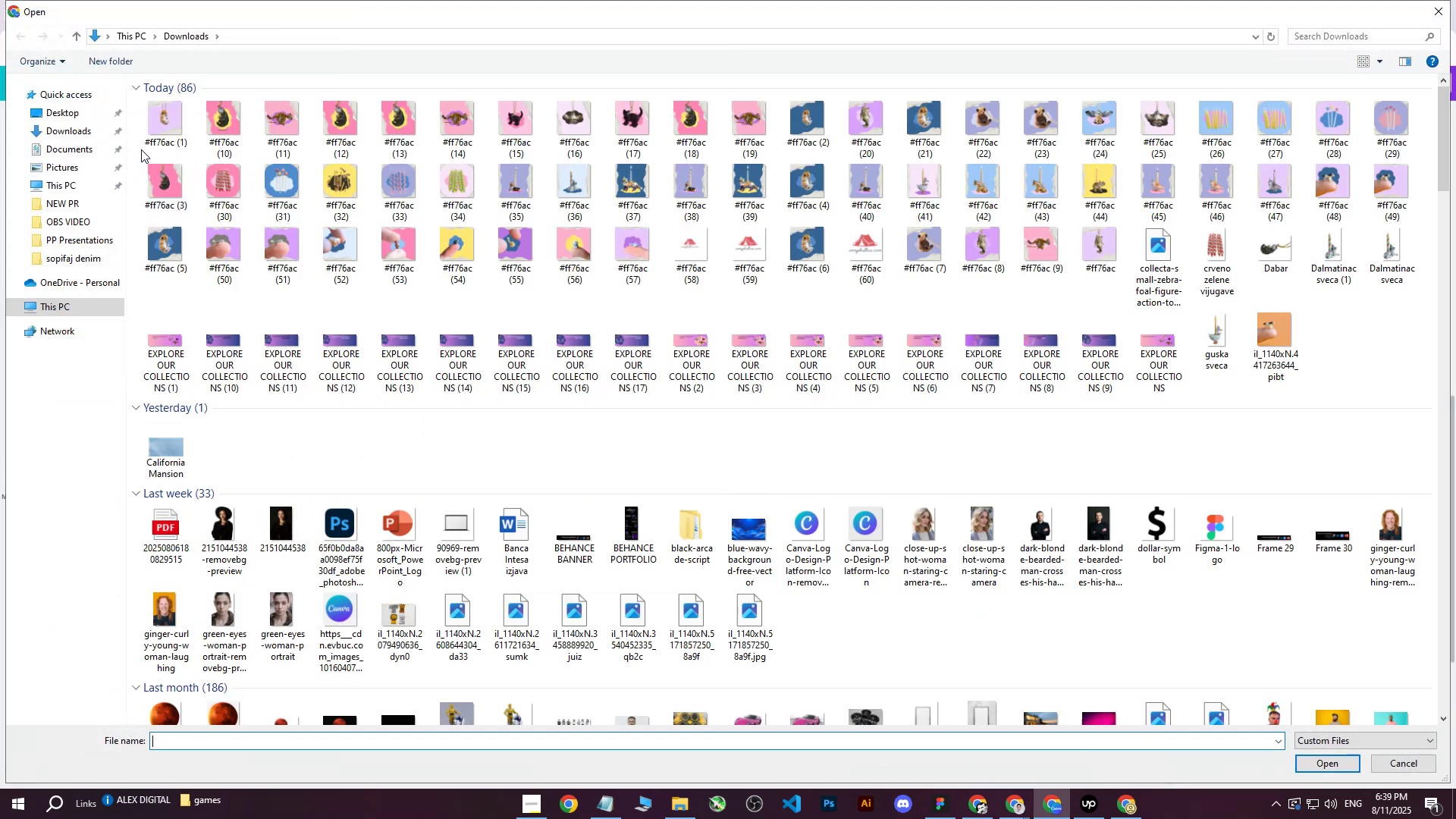 
left_click([155, 133])
 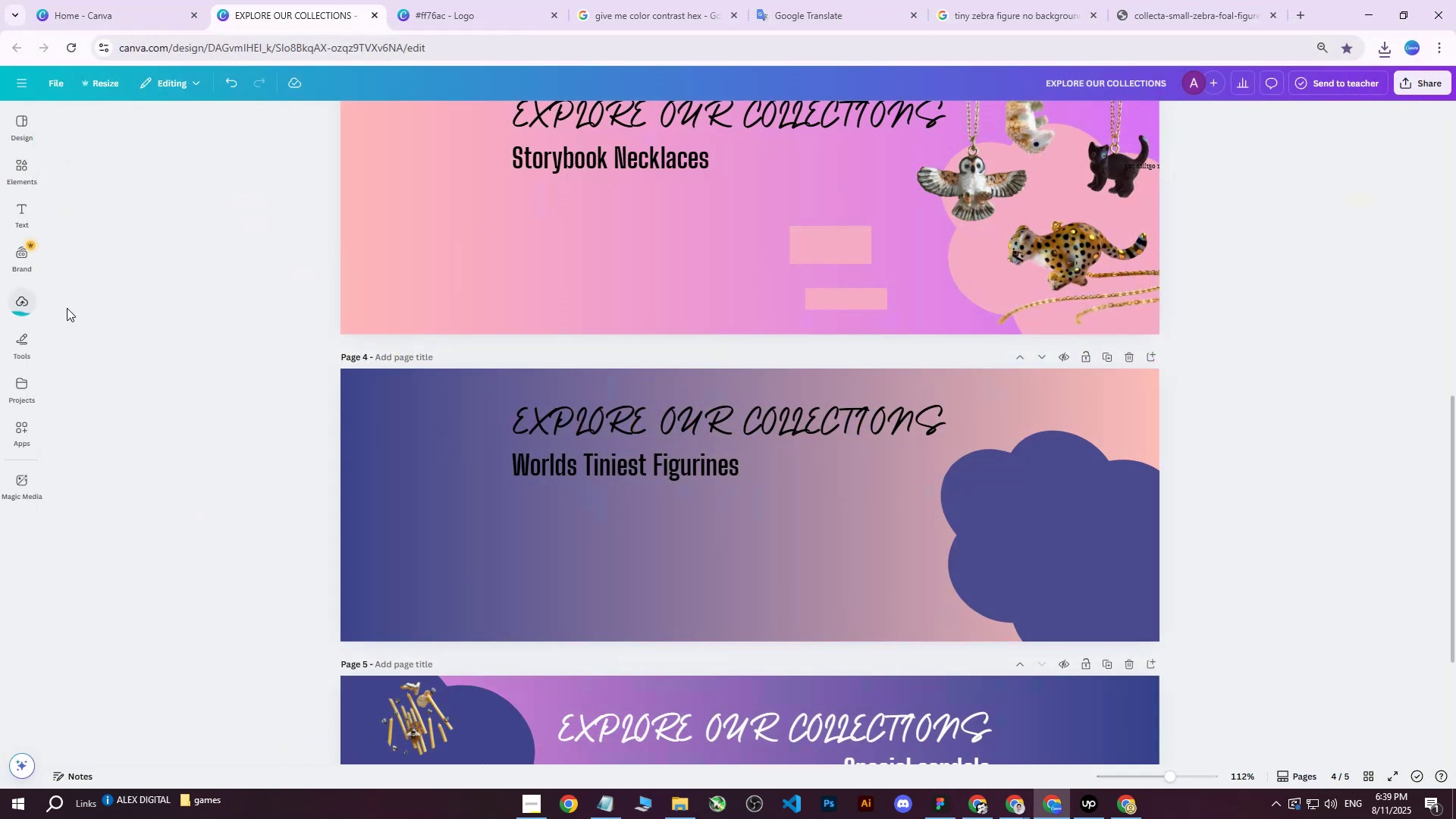 
double_click([89, 314])
 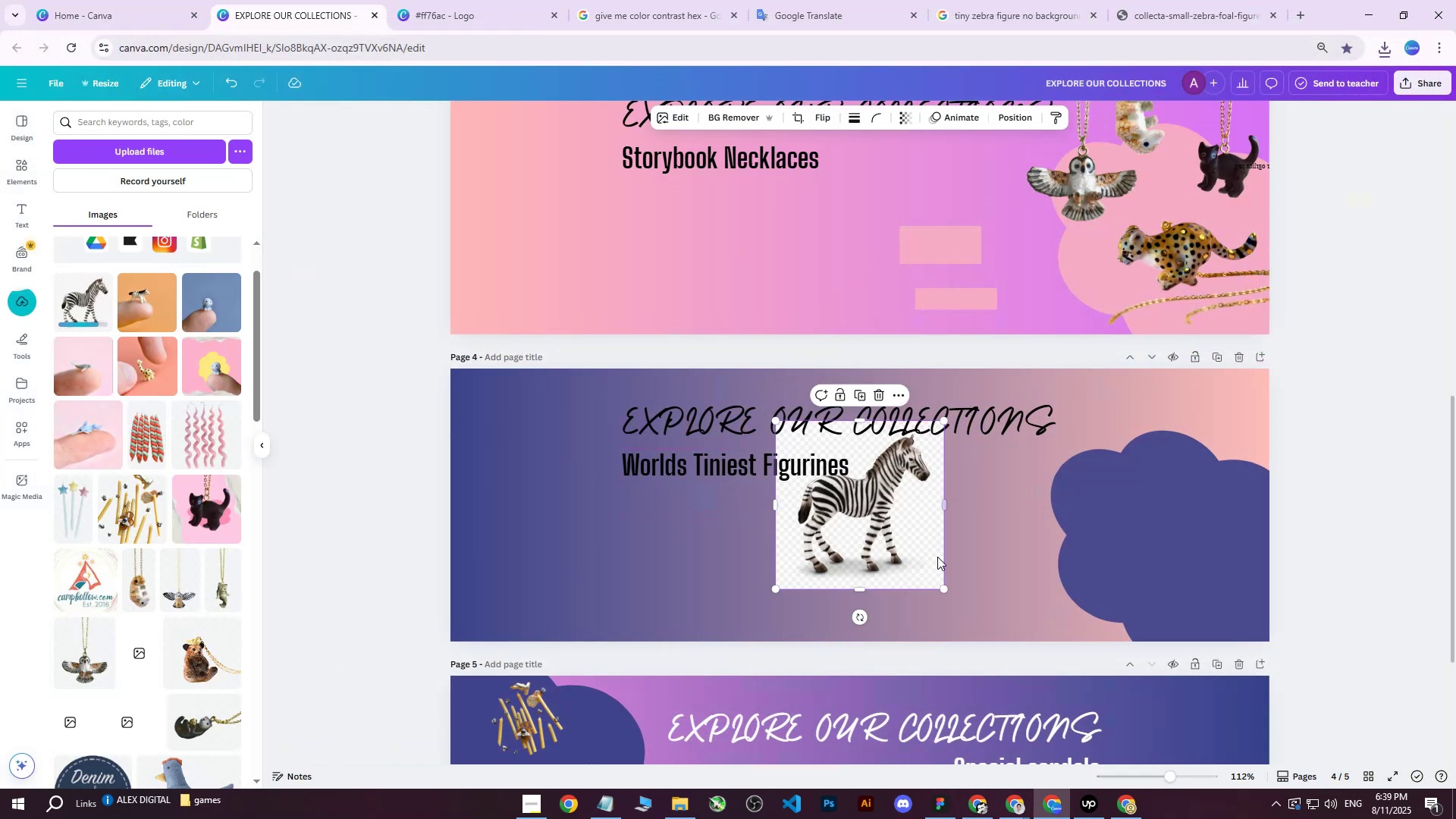 
left_click_drag(start_coordinate=[896, 518], to_coordinate=[946, 541])
 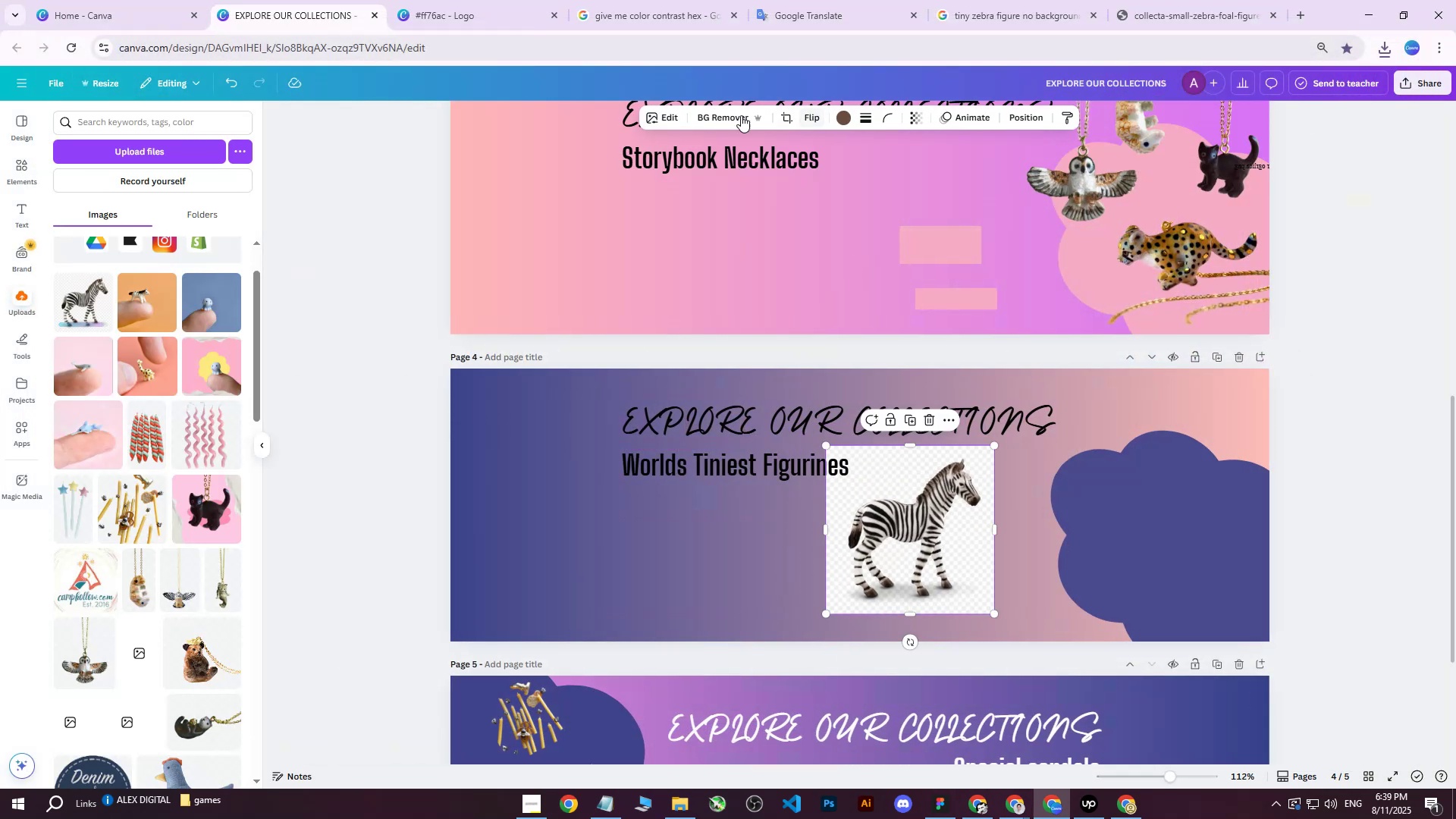 
left_click([708, 115])
 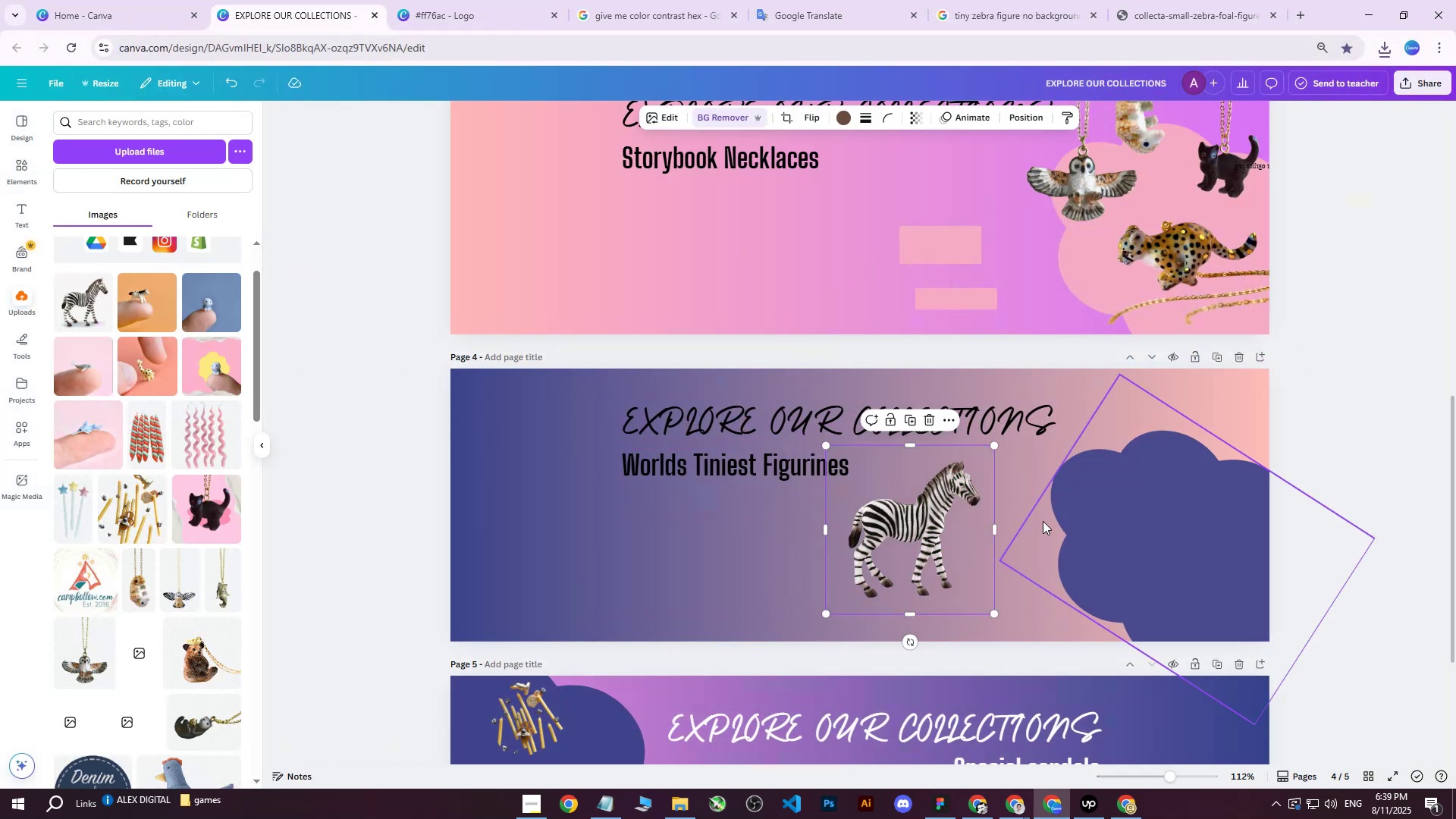 
left_click_drag(start_coordinate=[997, 614], to_coordinate=[887, 491])
 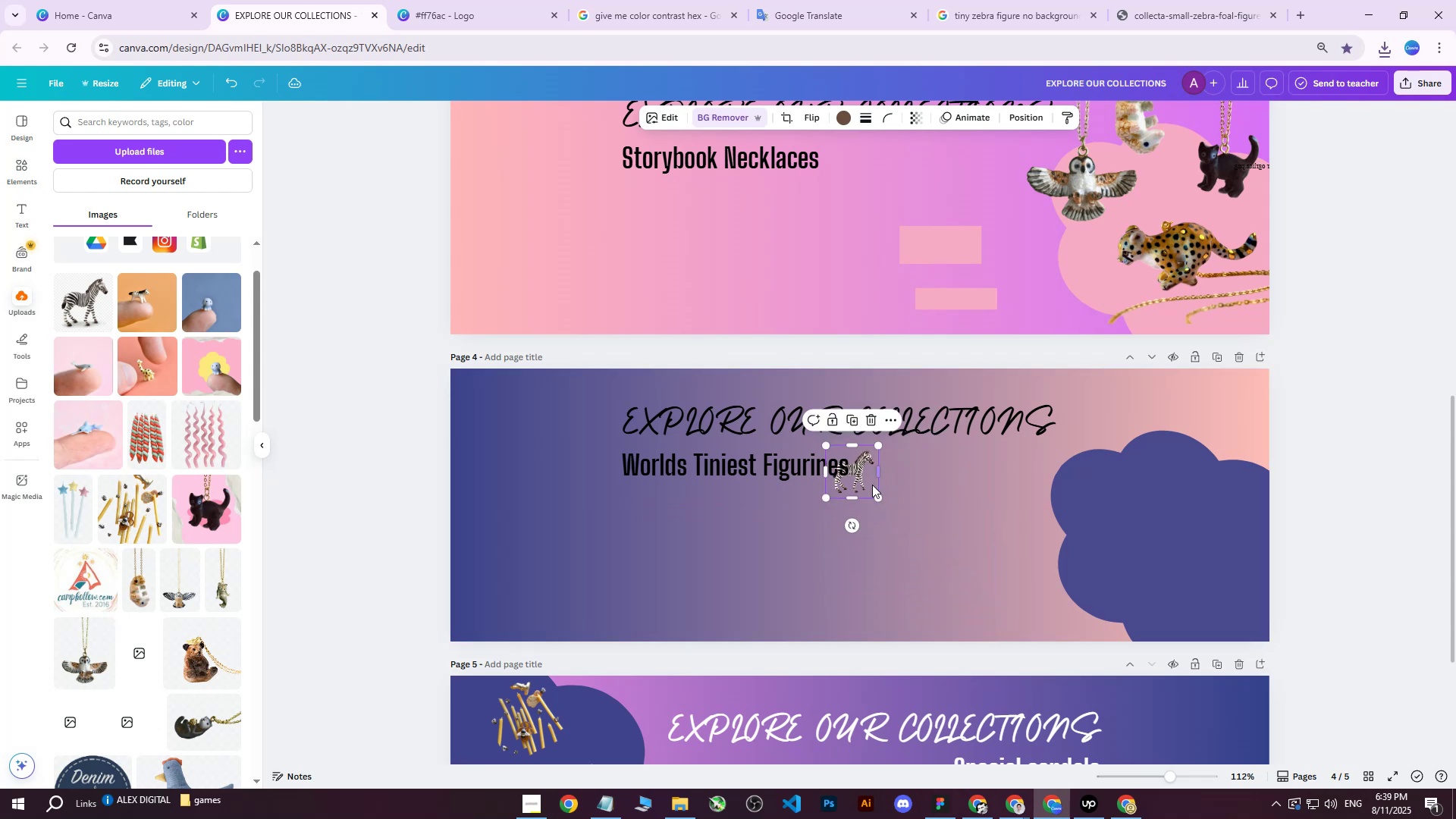 
left_click_drag(start_coordinate=[872, 485], to_coordinate=[1189, 498])
 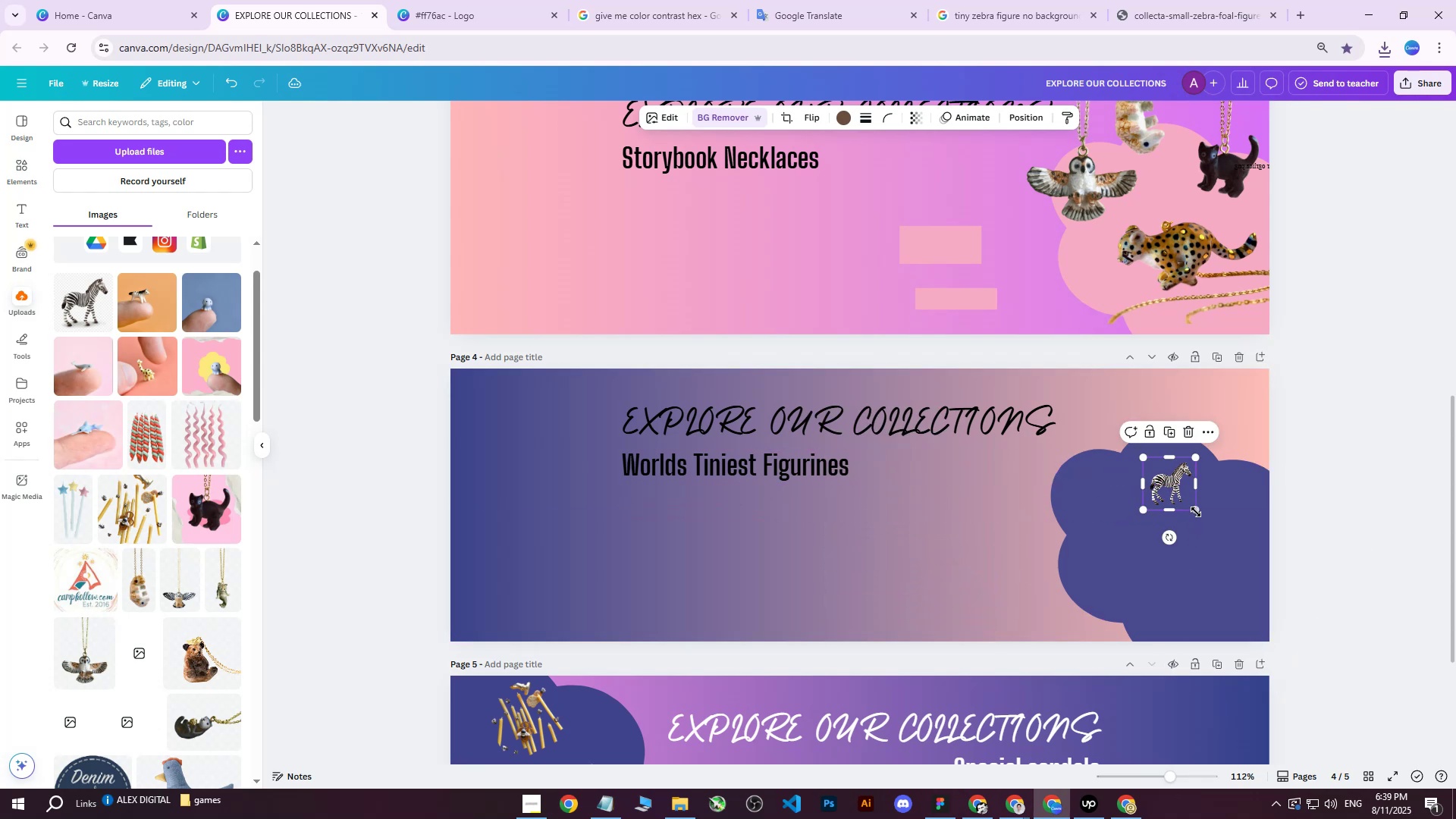 
left_click_drag(start_coordinate=[1196, 511], to_coordinate=[1266, 534])
 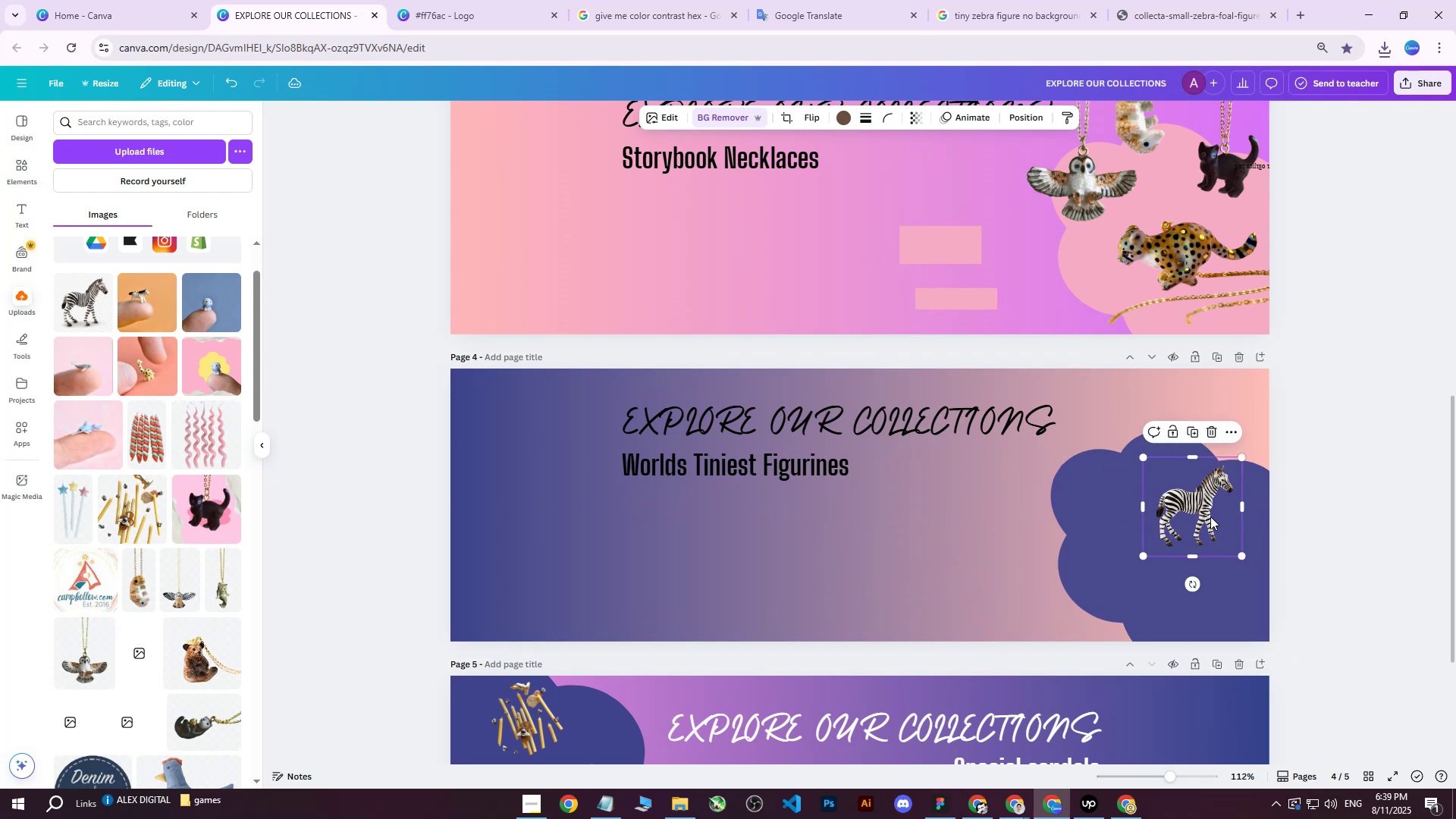 
left_click_drag(start_coordinate=[1210, 516], to_coordinate=[1187, 508])
 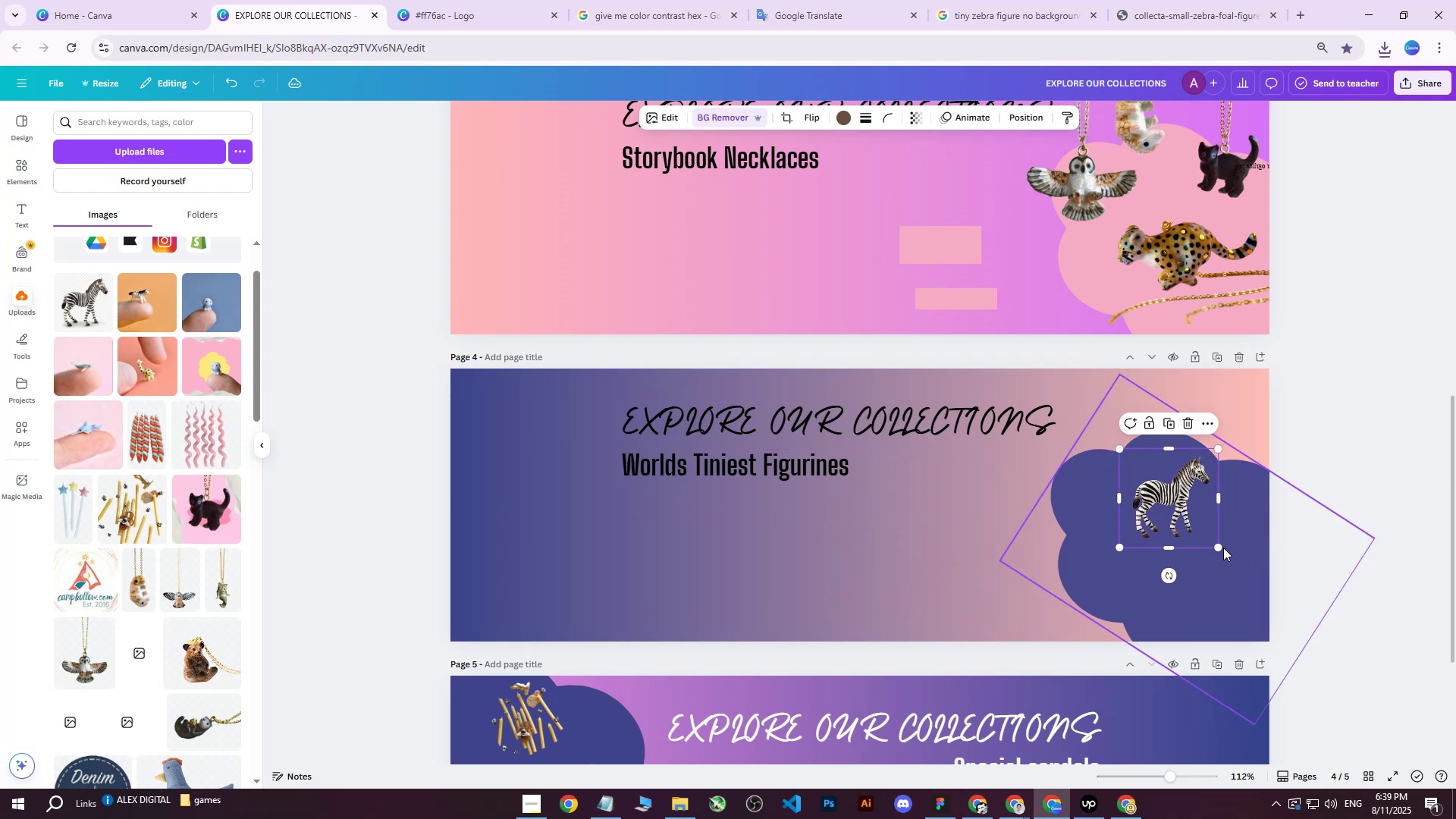 
left_click_drag(start_coordinate=[1222, 548], to_coordinate=[1202, 512])
 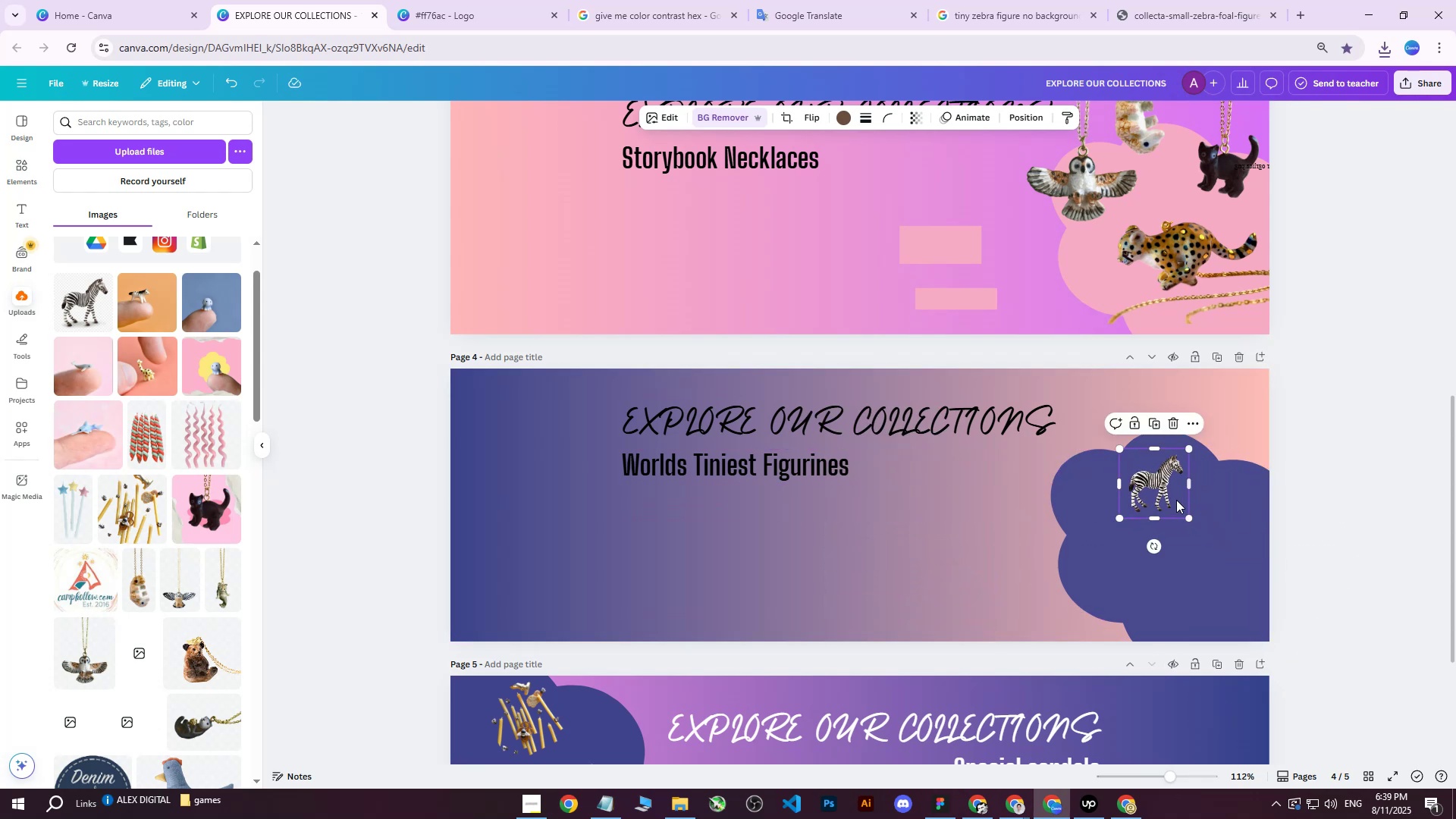 
left_click_drag(start_coordinate=[1175, 499], to_coordinate=[1194, 495])
 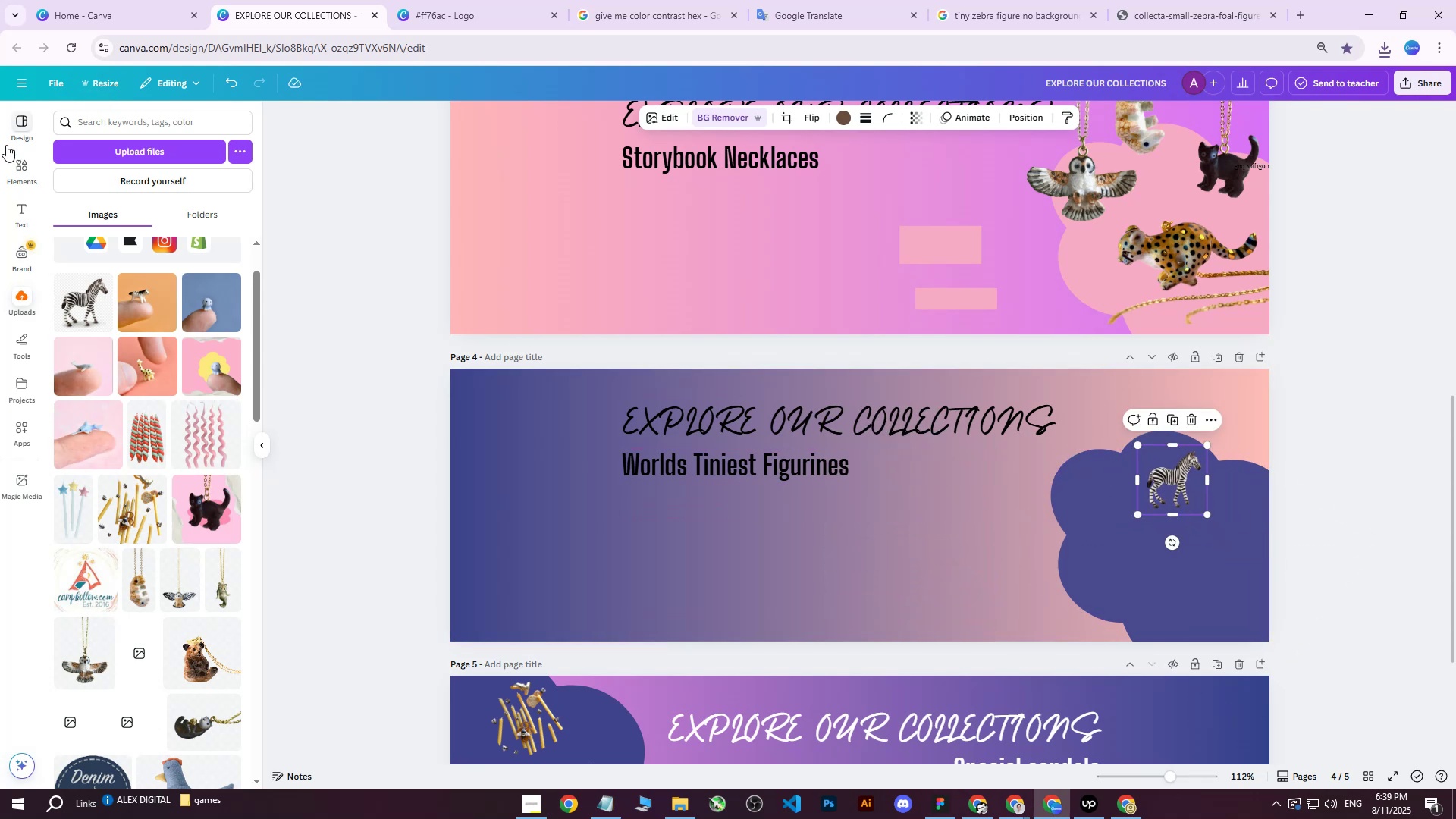 
double_click([112, 132])
 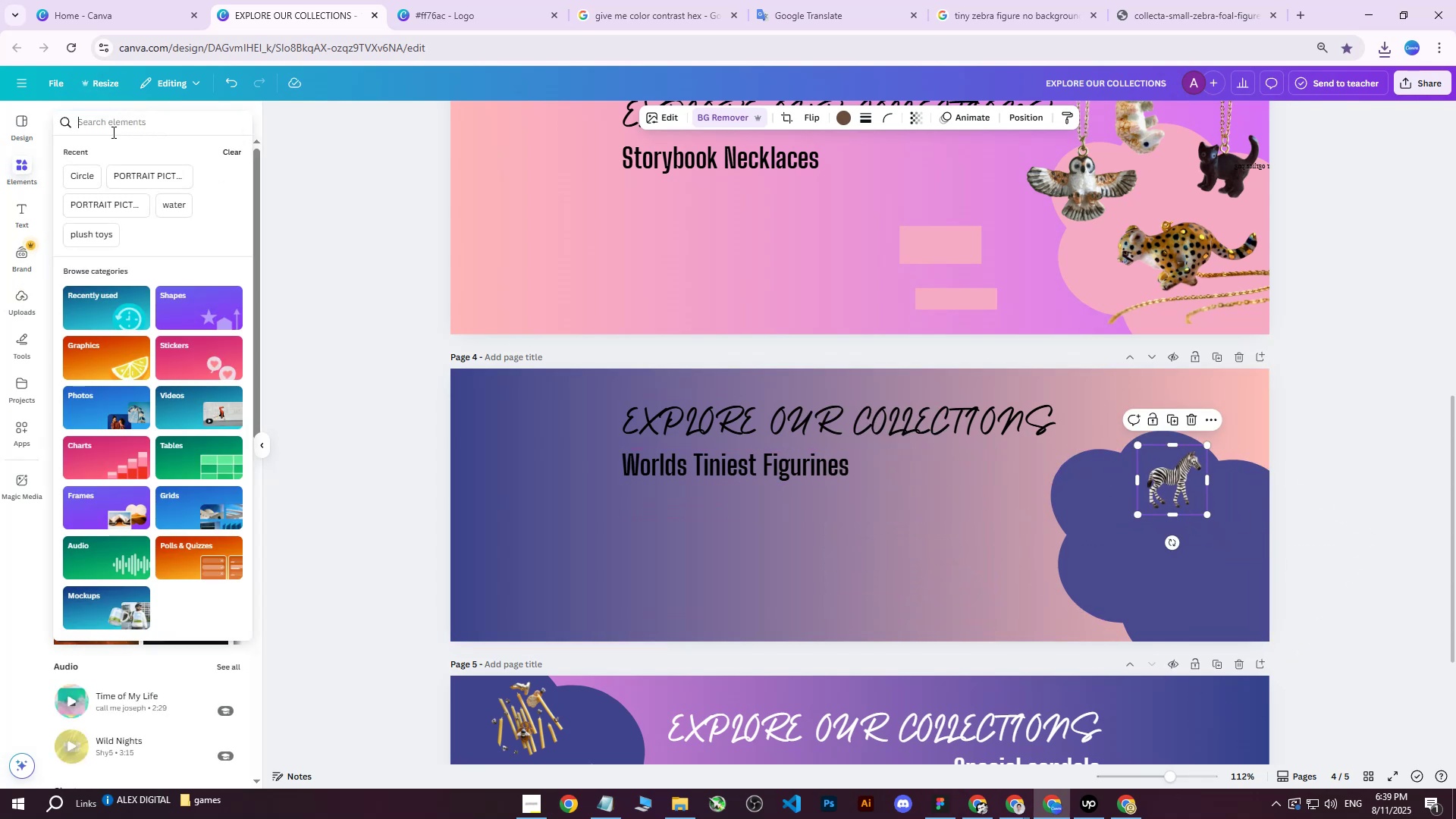 
type(hands)
 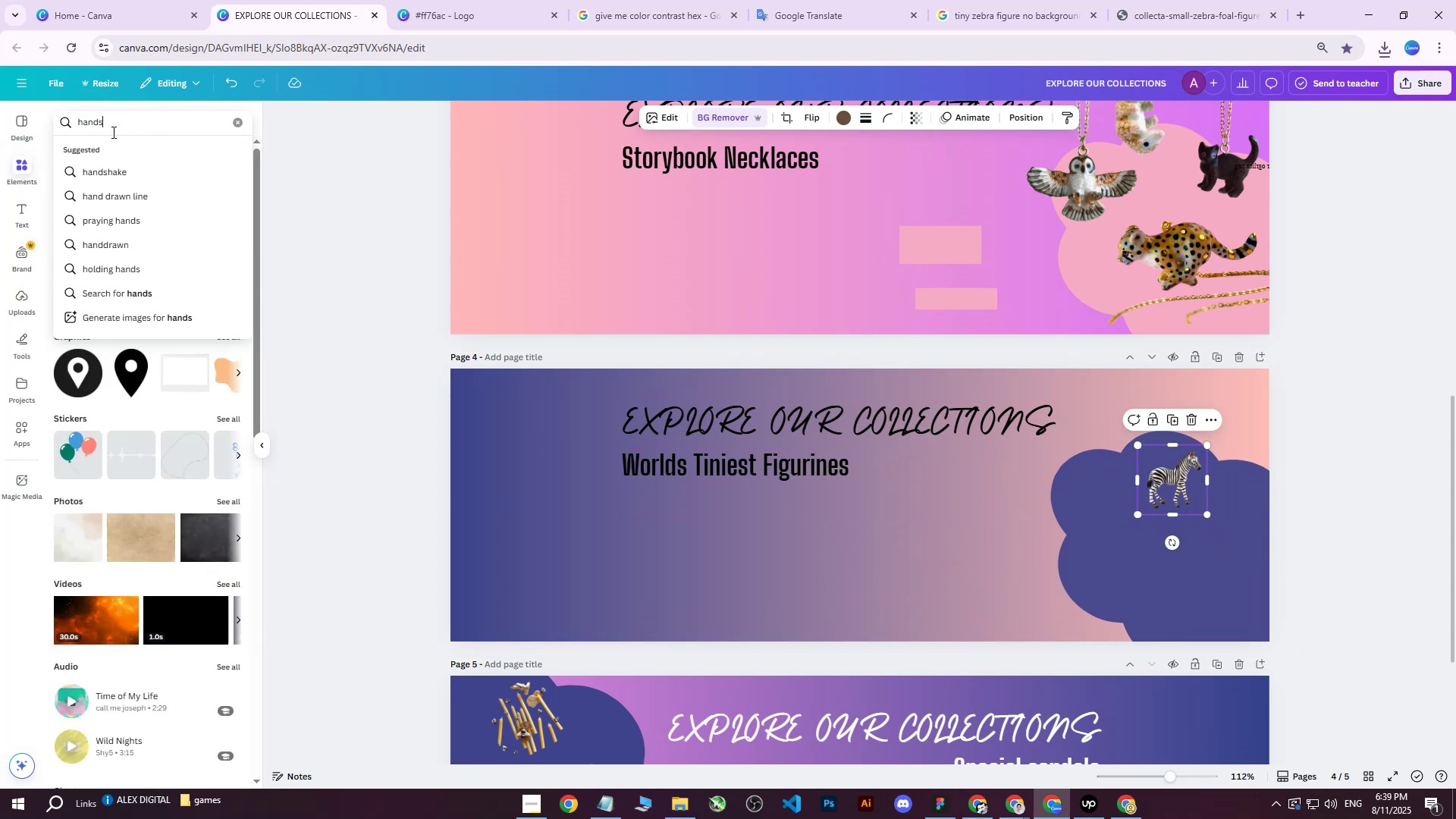 
key(Enter)
 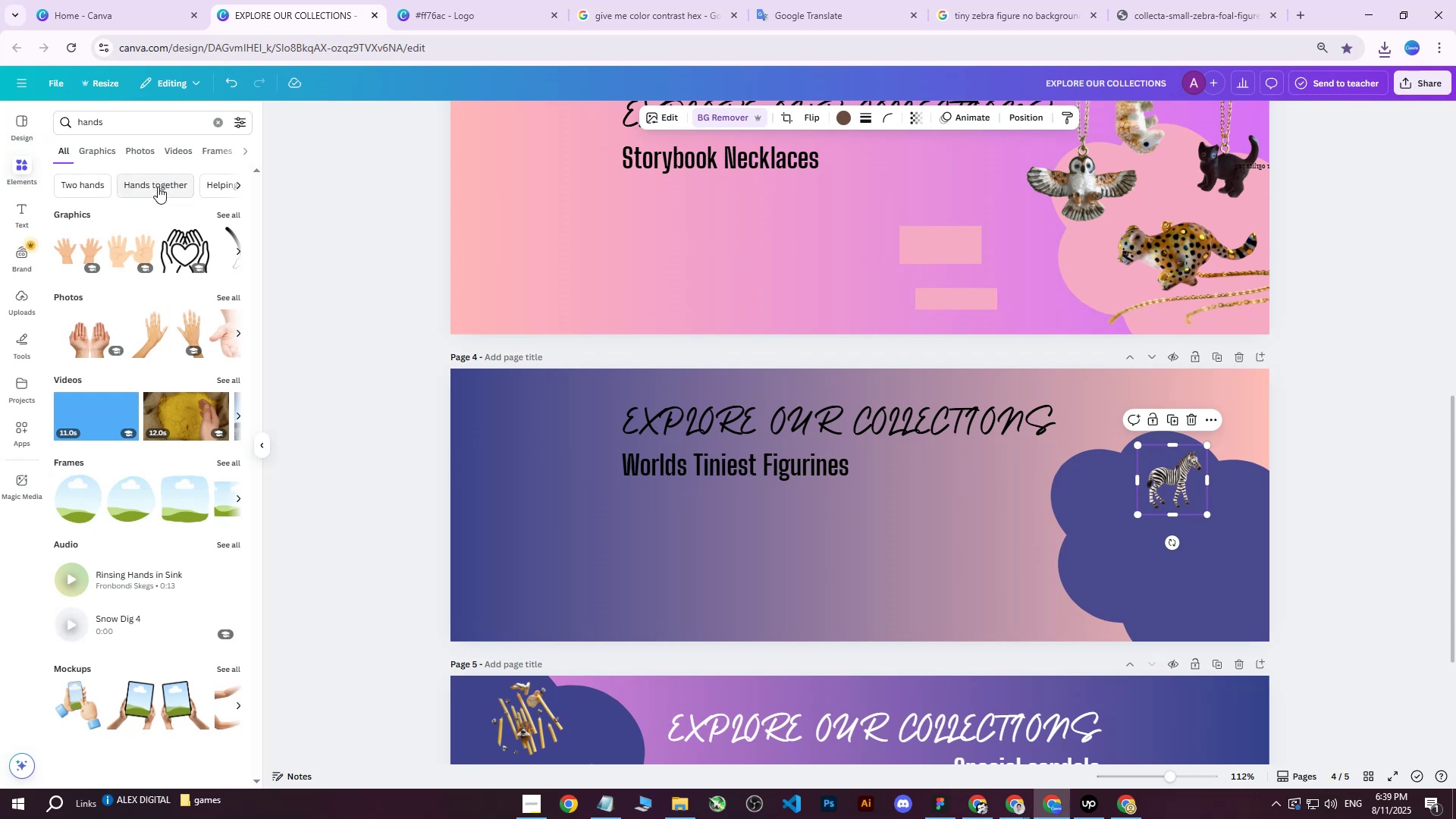 
left_click([133, 125])
 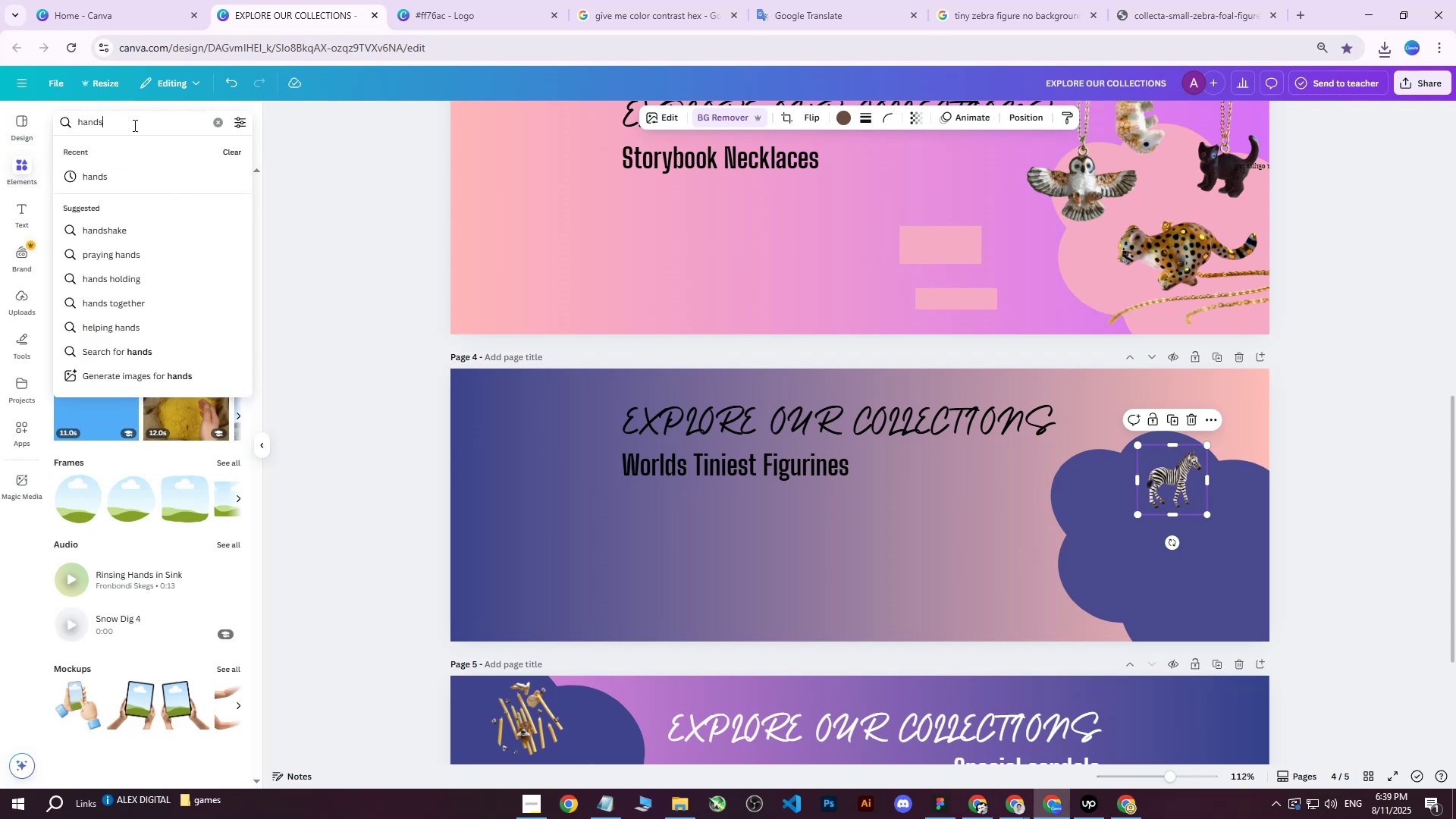 
type( fingers)
 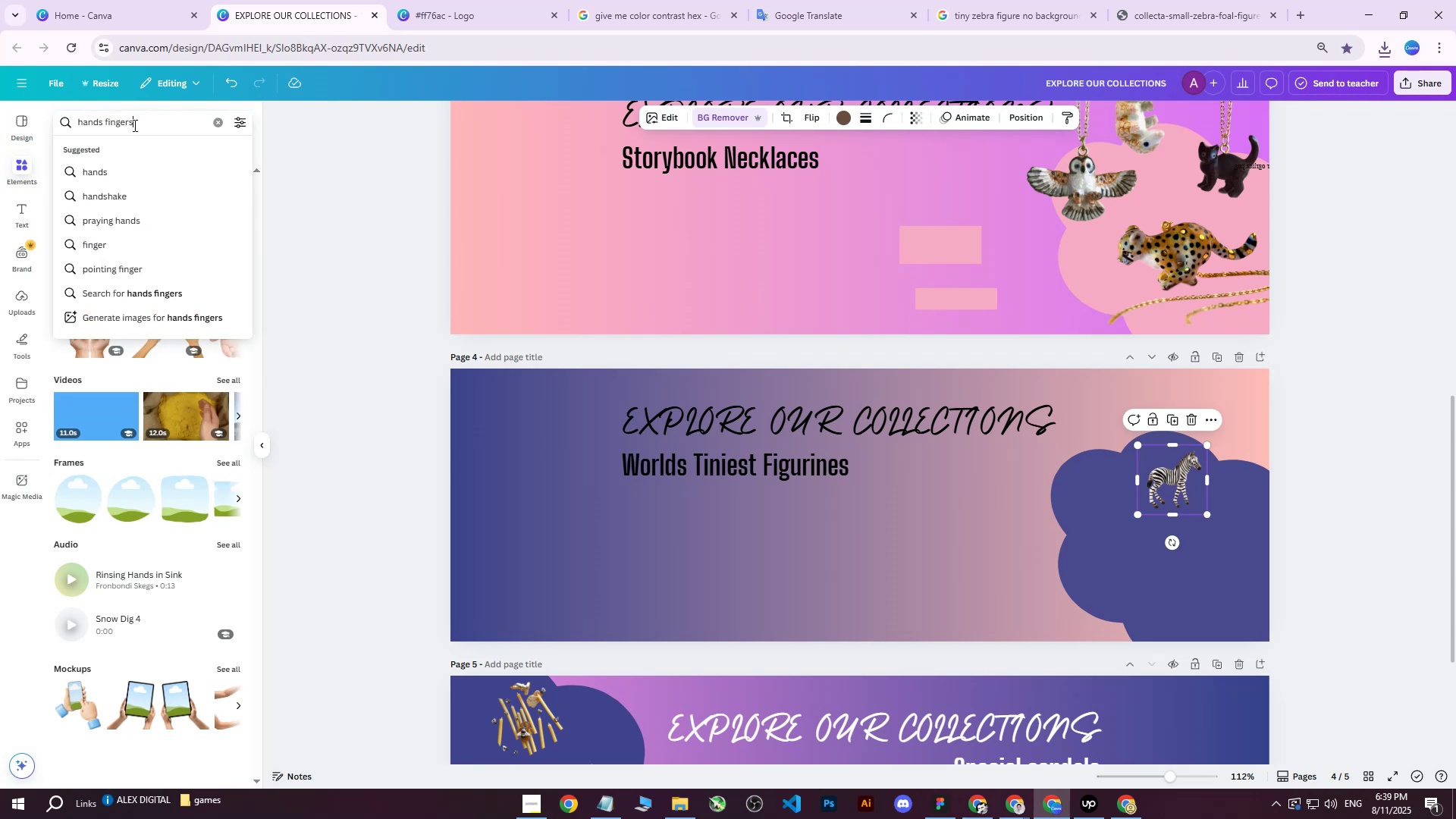 
key(Enter)
 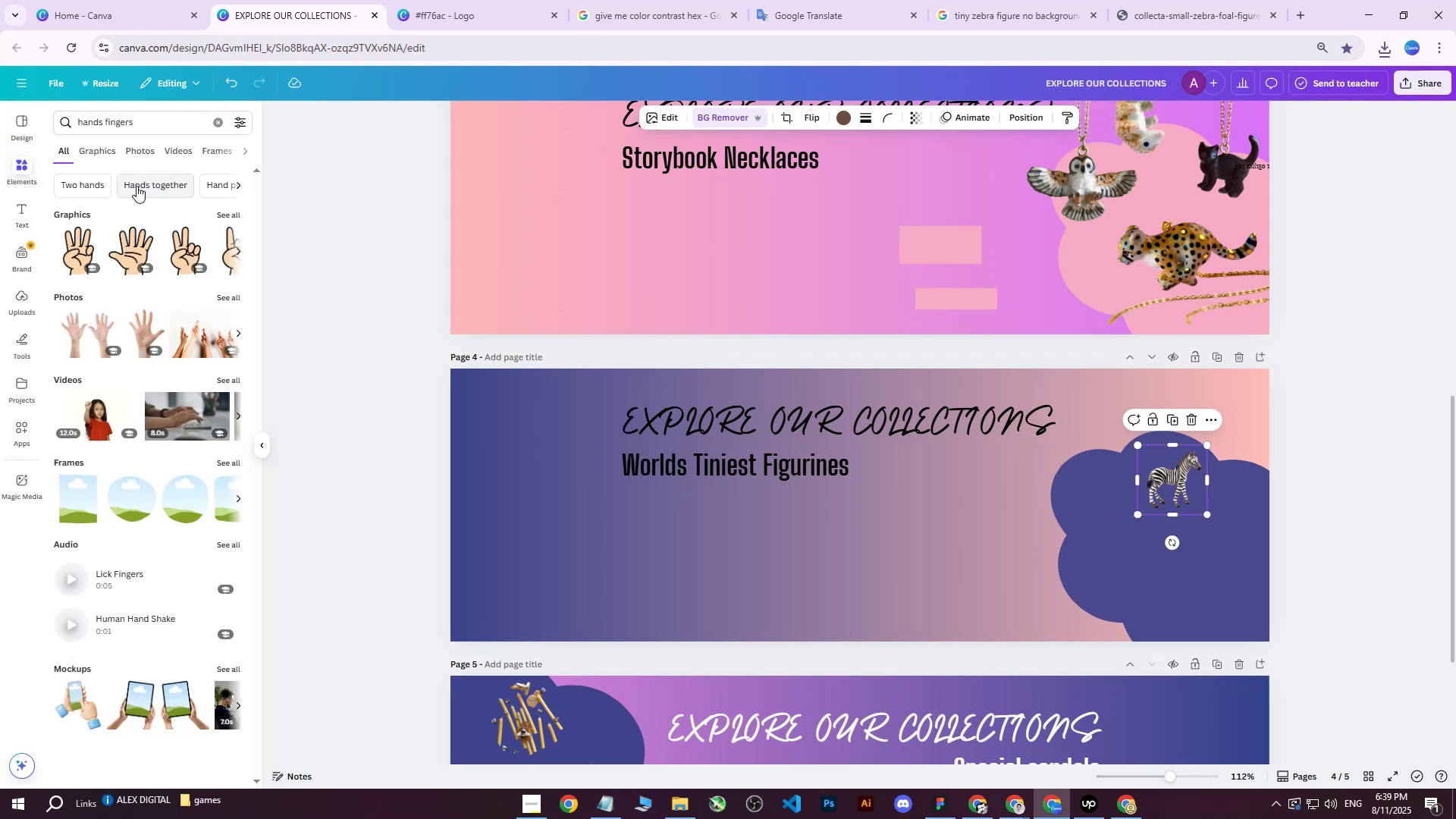 
left_click_drag(start_coordinate=[168, 125], to_coordinate=[62, 125])
 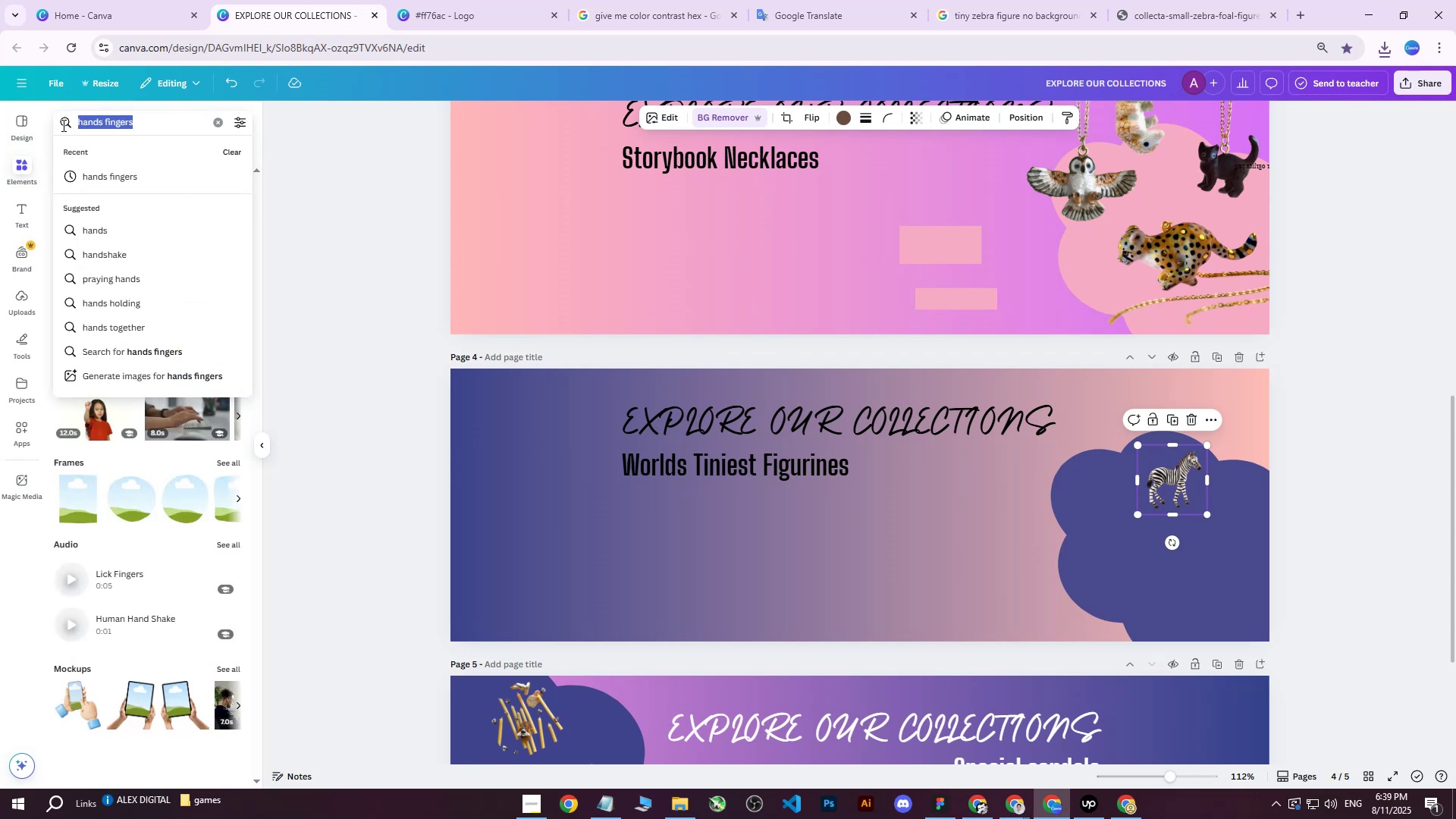 
type(finger)
 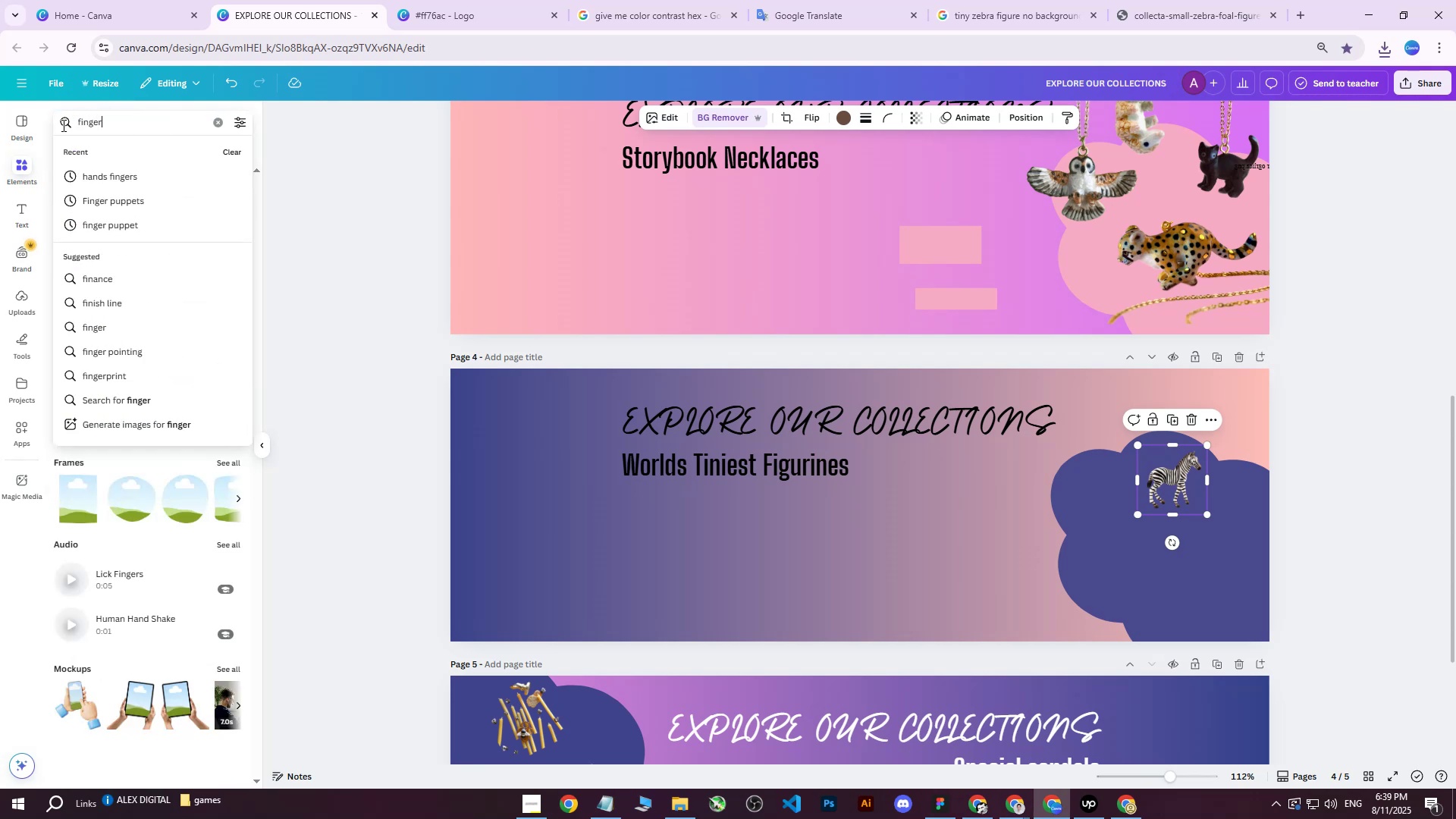 
key(Enter)
 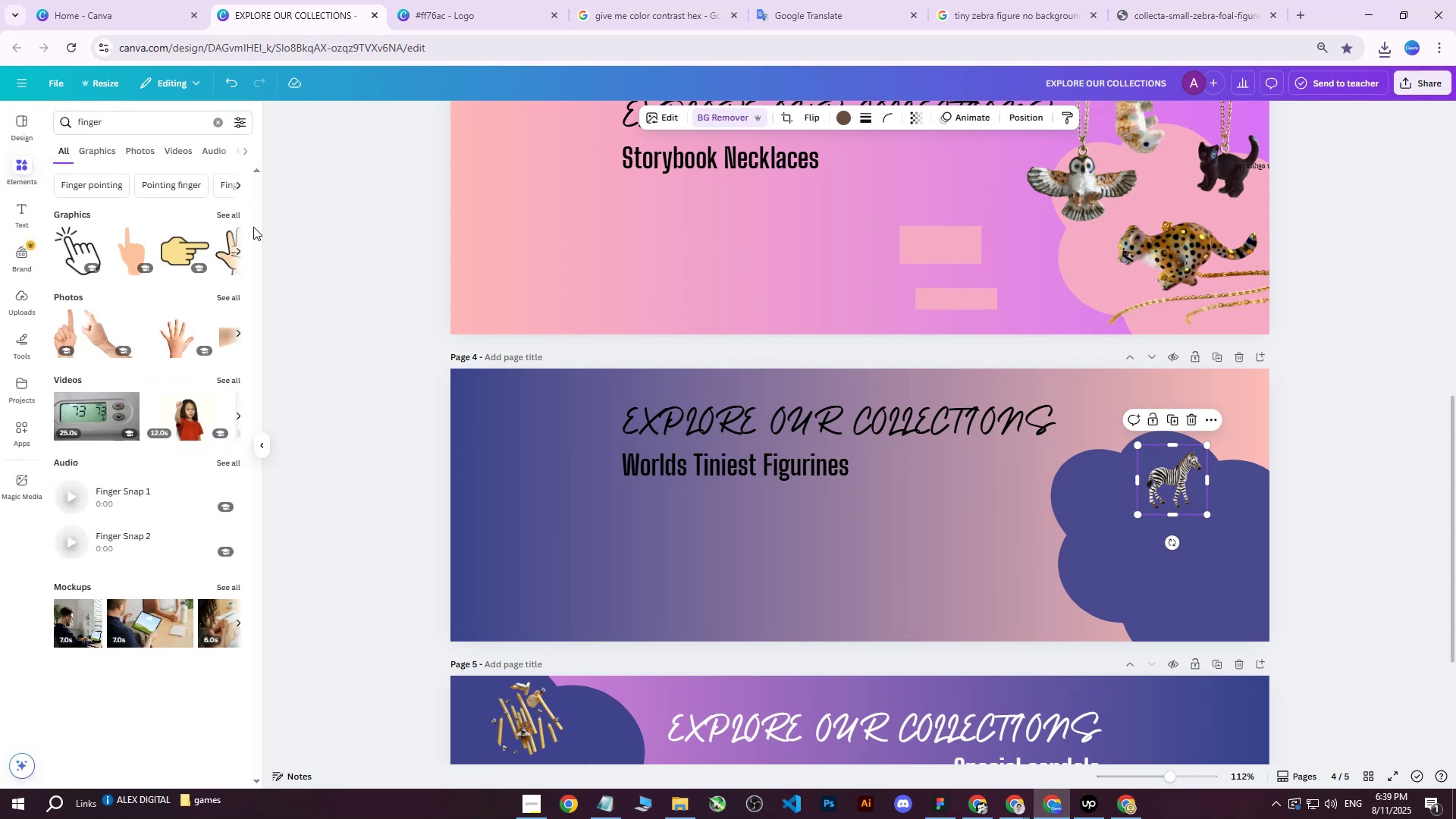 
left_click([236, 211])
 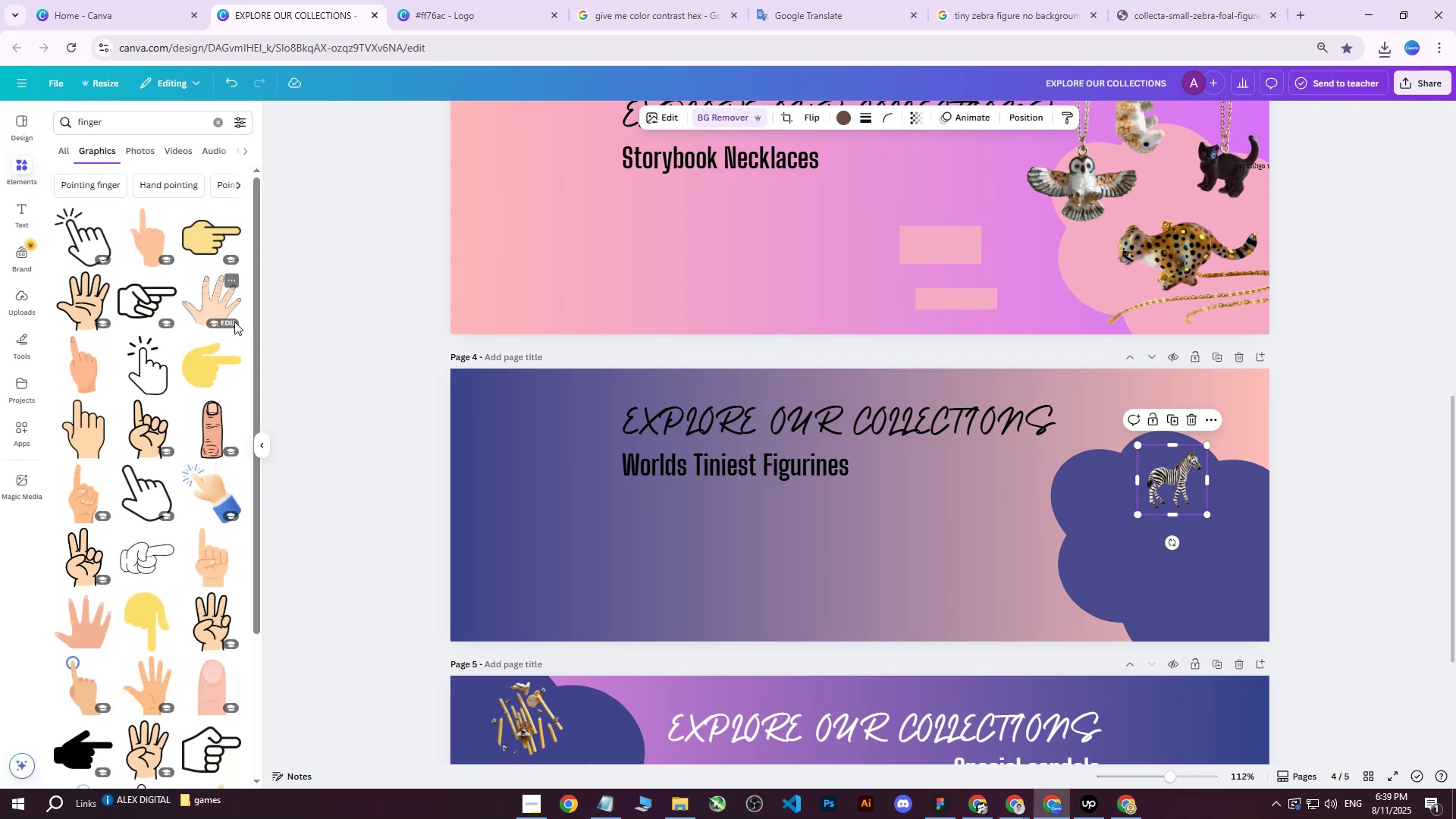 
scroll: coordinate [188, 284], scroll_direction: down, amount: 12.0
 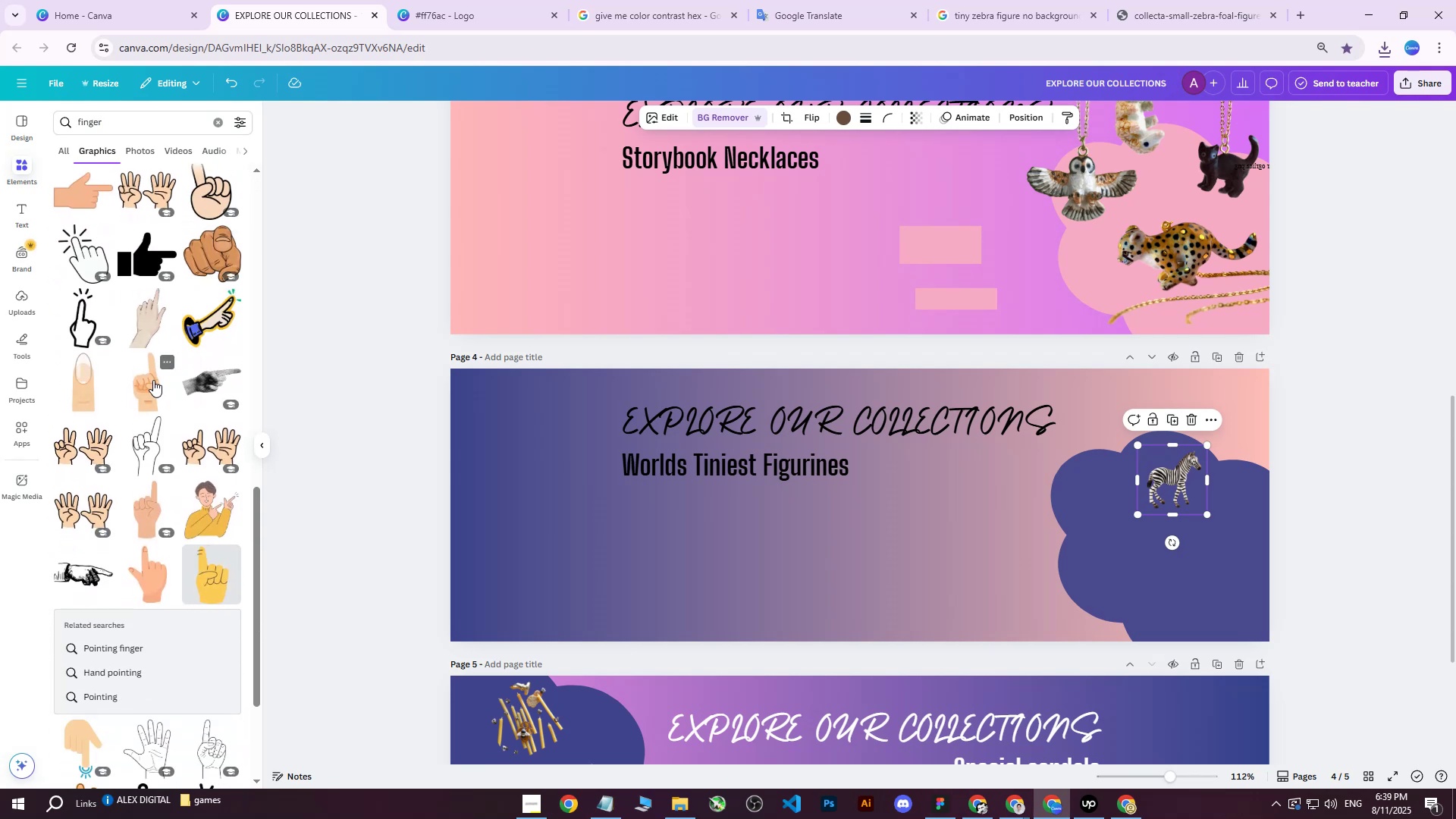 
left_click([150, 388])
 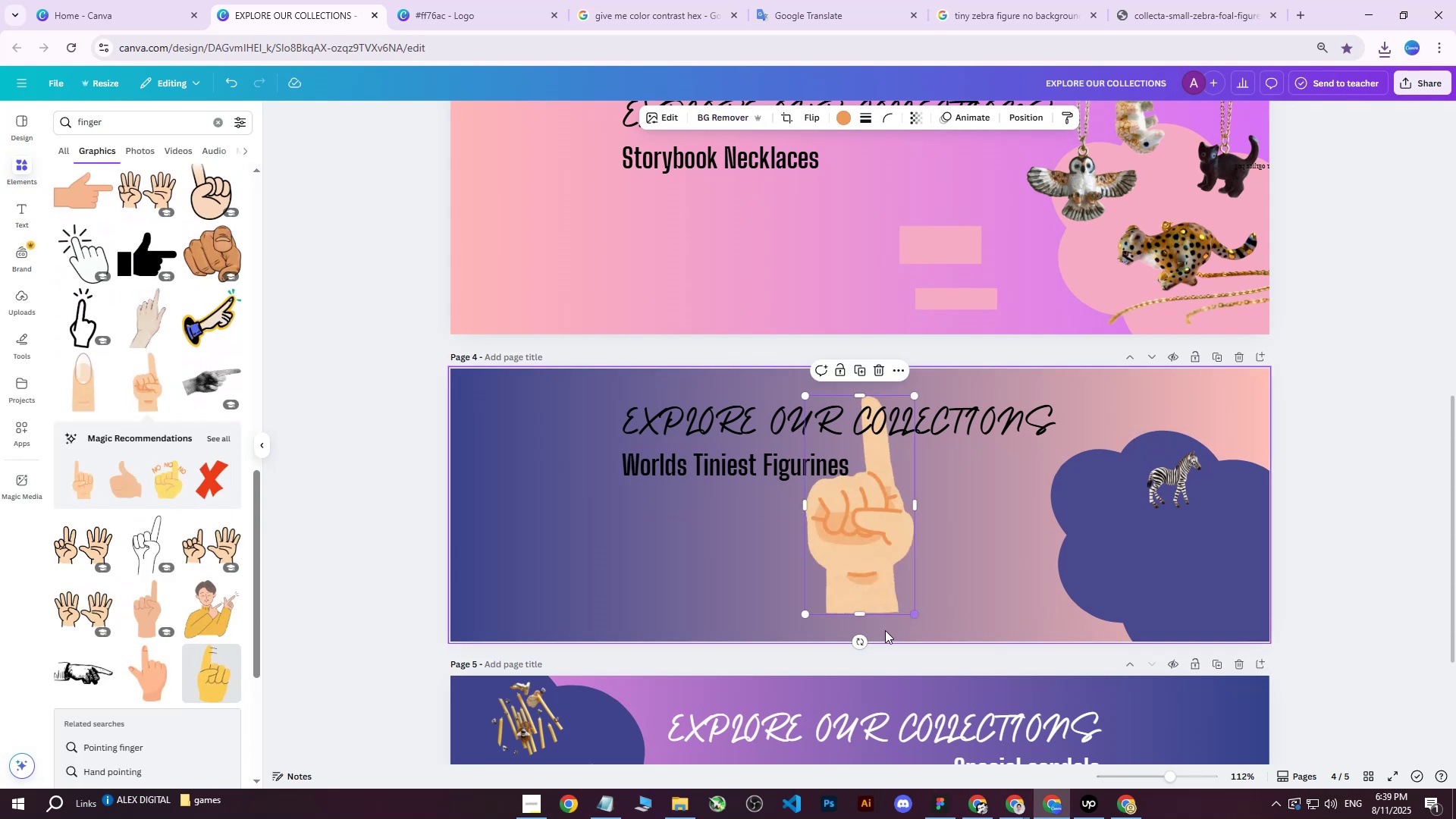 
left_click_drag(start_coordinate=[860, 641], to_coordinate=[967, 609])
 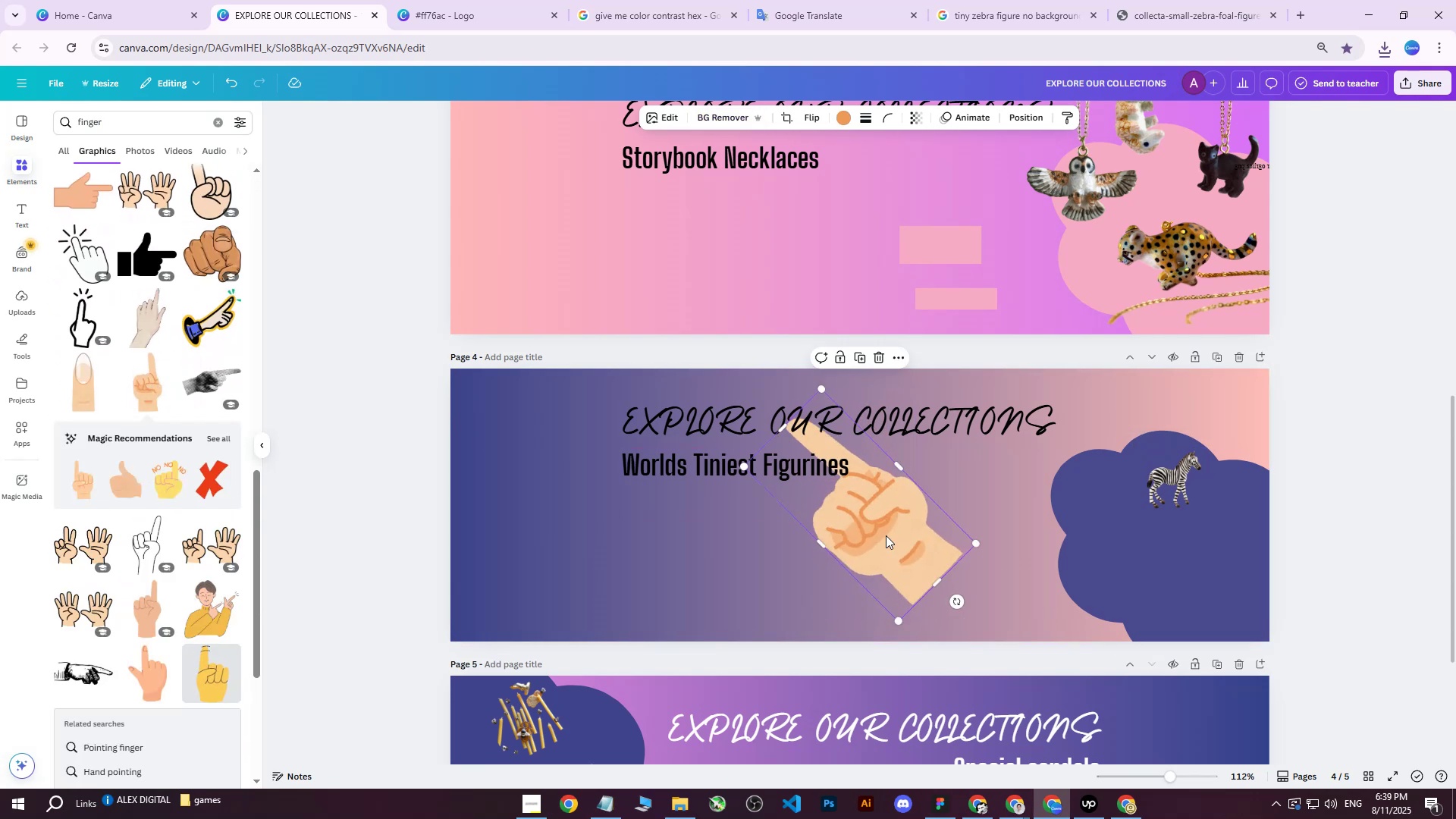 
left_click_drag(start_coordinate=[885, 535], to_coordinate=[830, 560])
 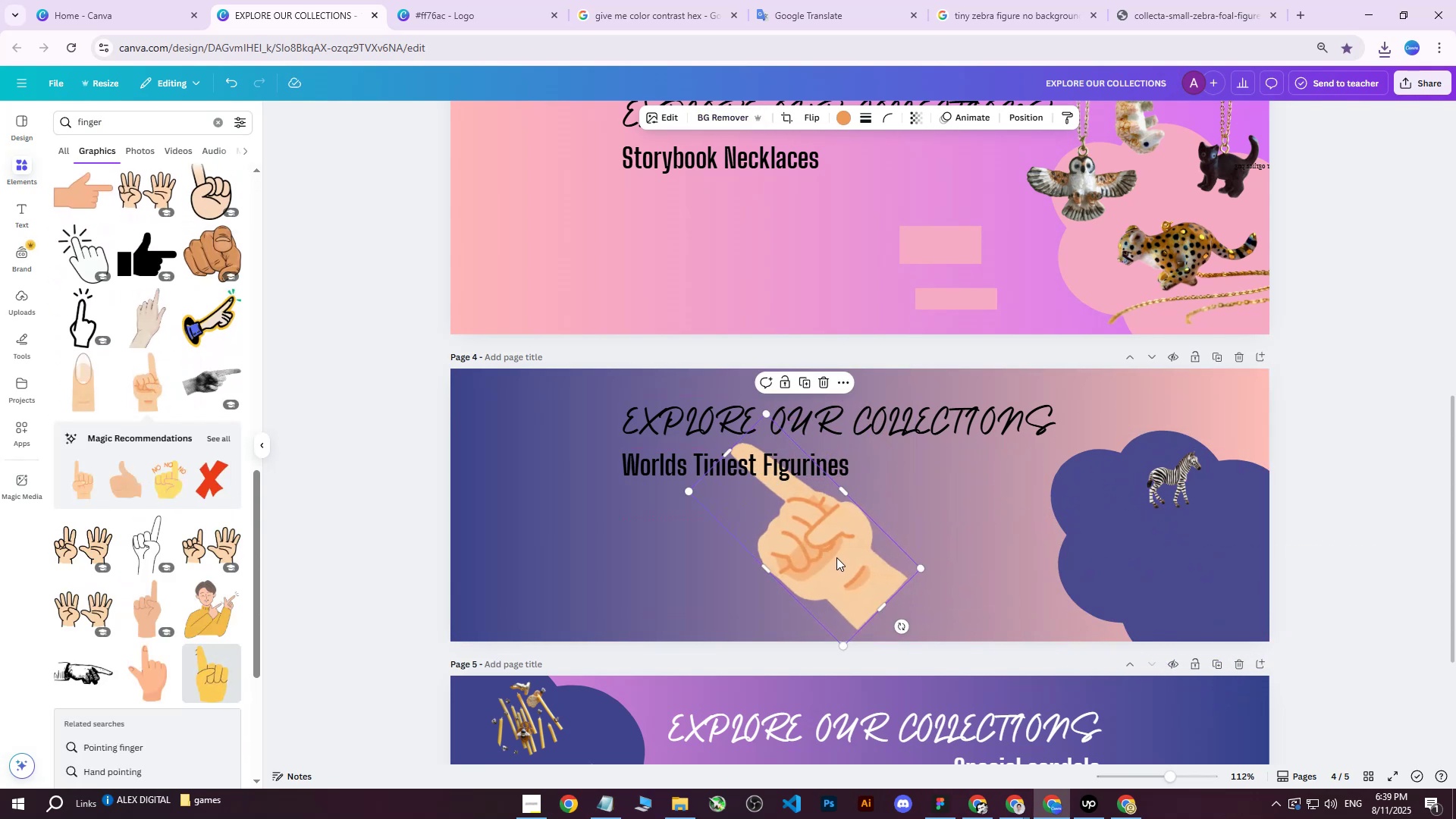 
key(Delete)
 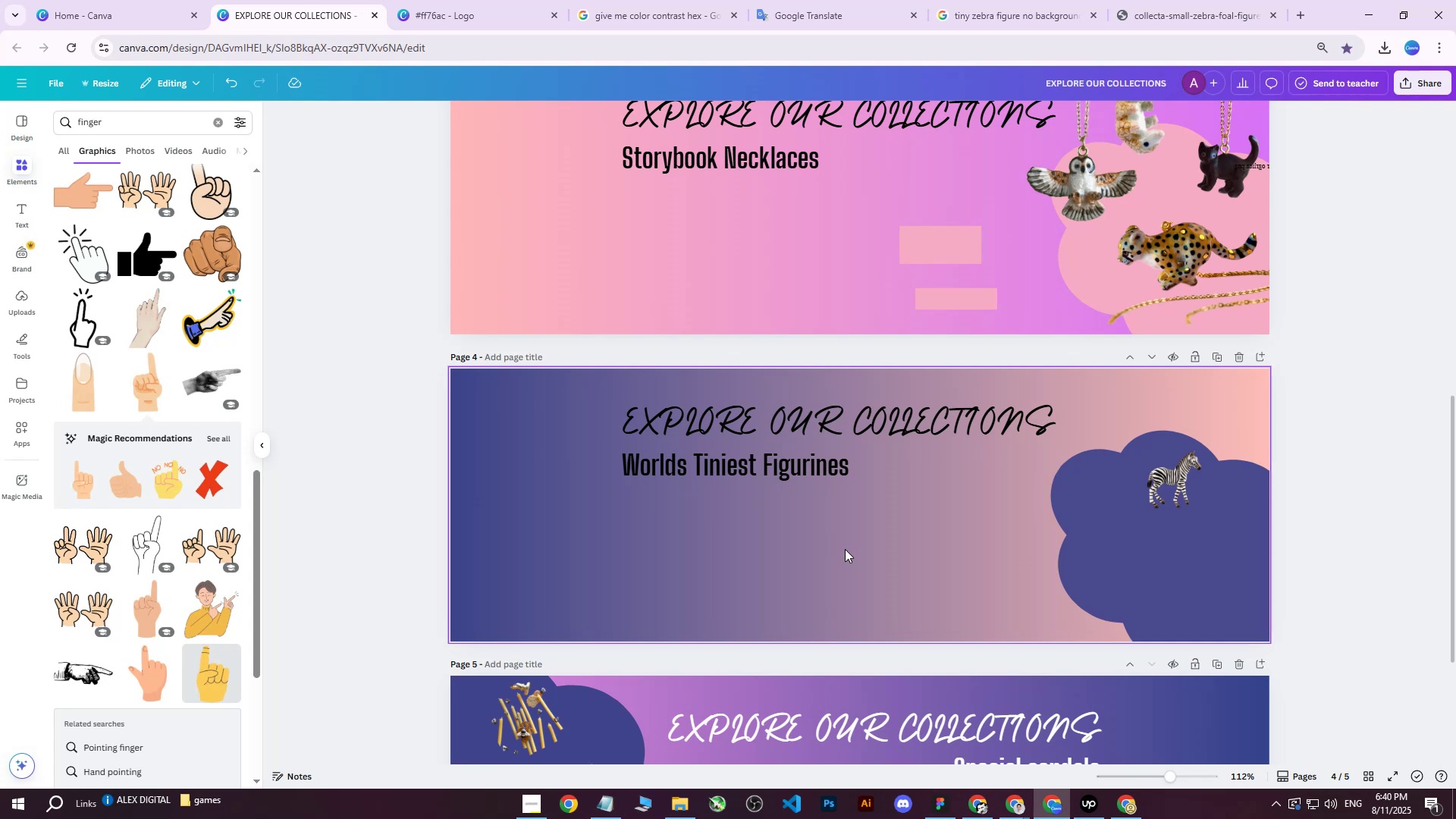 
wait(40.55)
 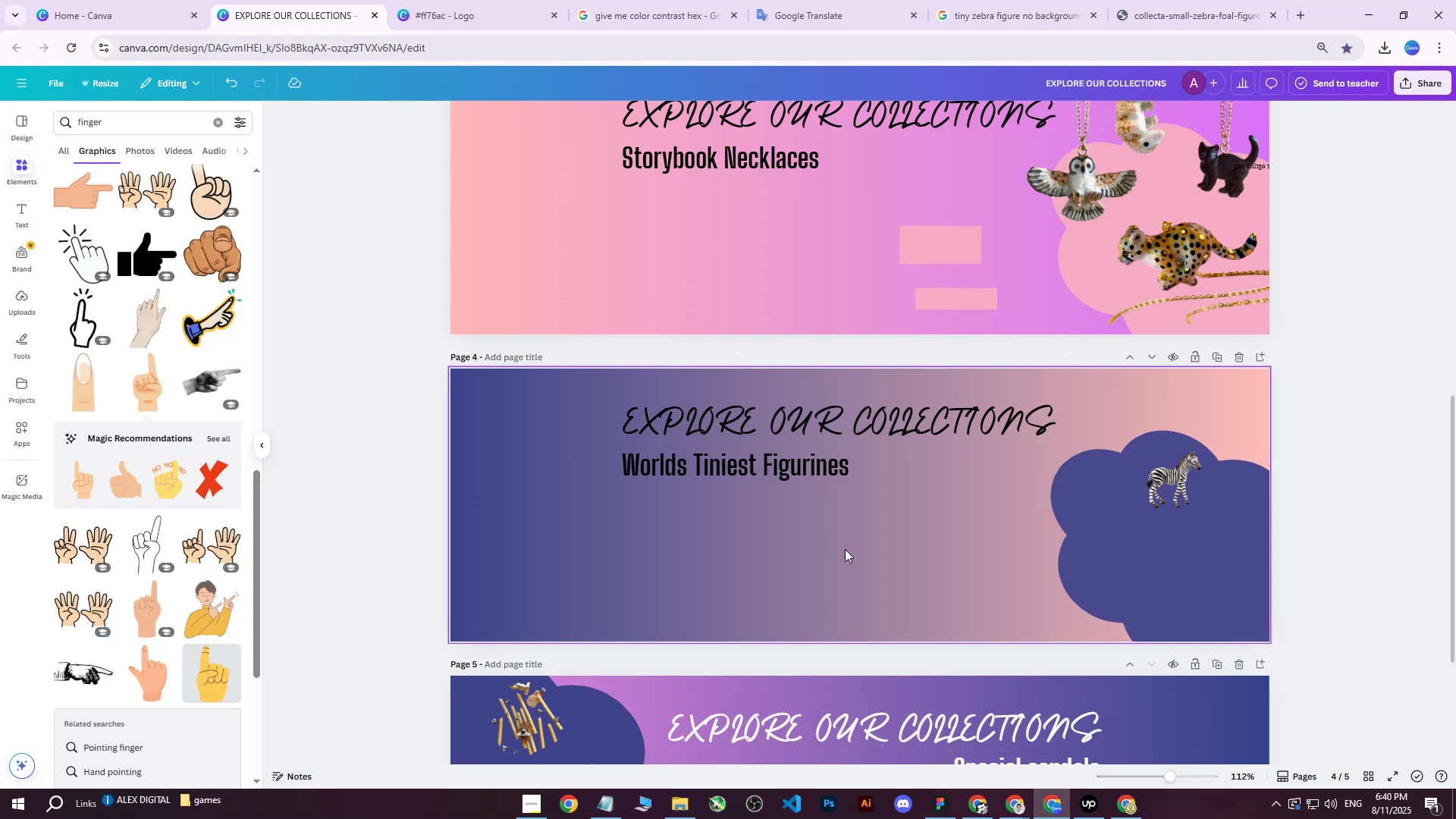 
left_click([146, 380])
 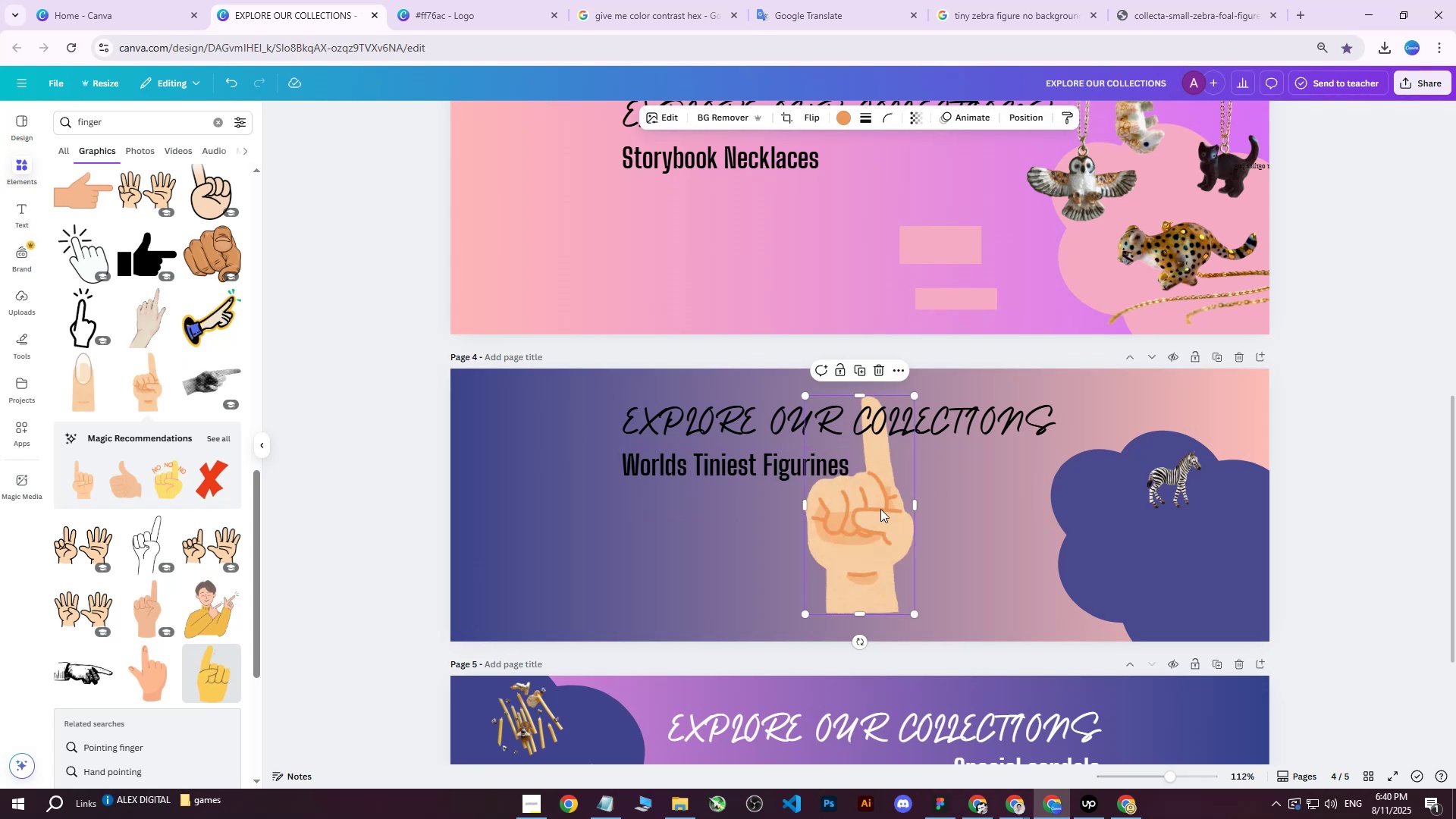 
left_click_drag(start_coordinate=[893, 544], to_coordinate=[803, 544])
 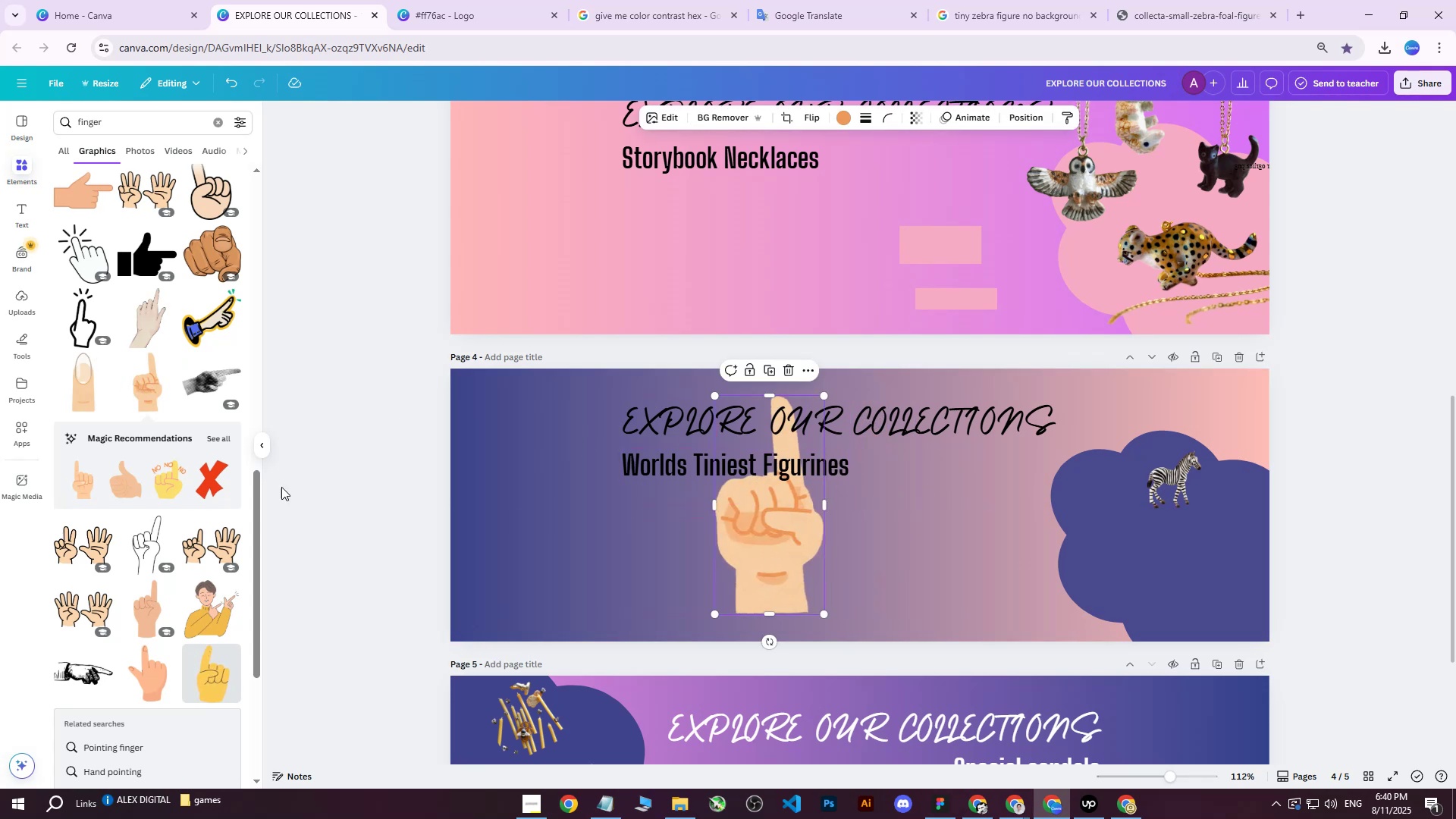 
scroll: coordinate [180, 360], scroll_direction: down, amount: 20.0
 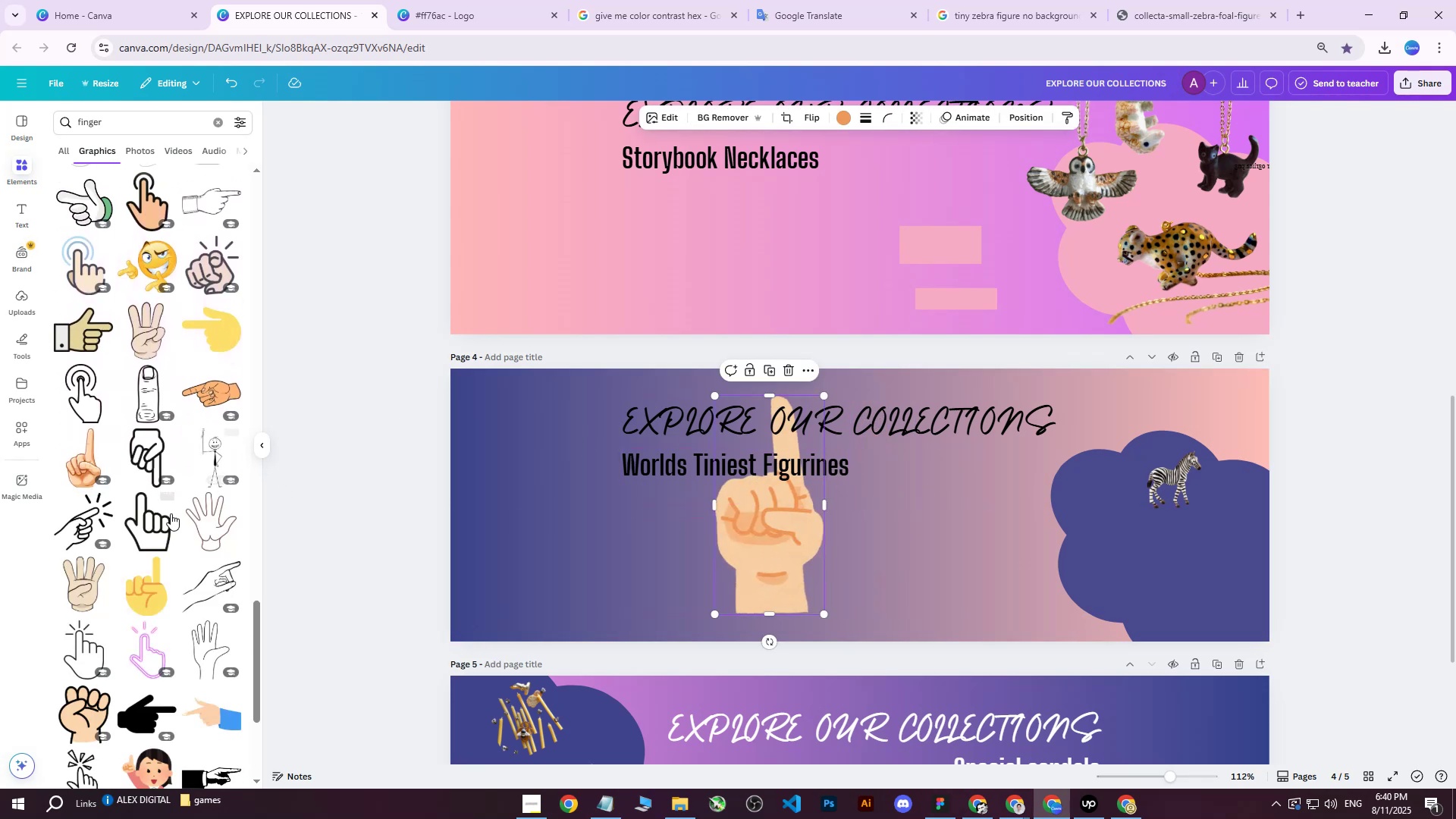 
scroll: coordinate [170, 412], scroll_direction: down, amount: 15.0
 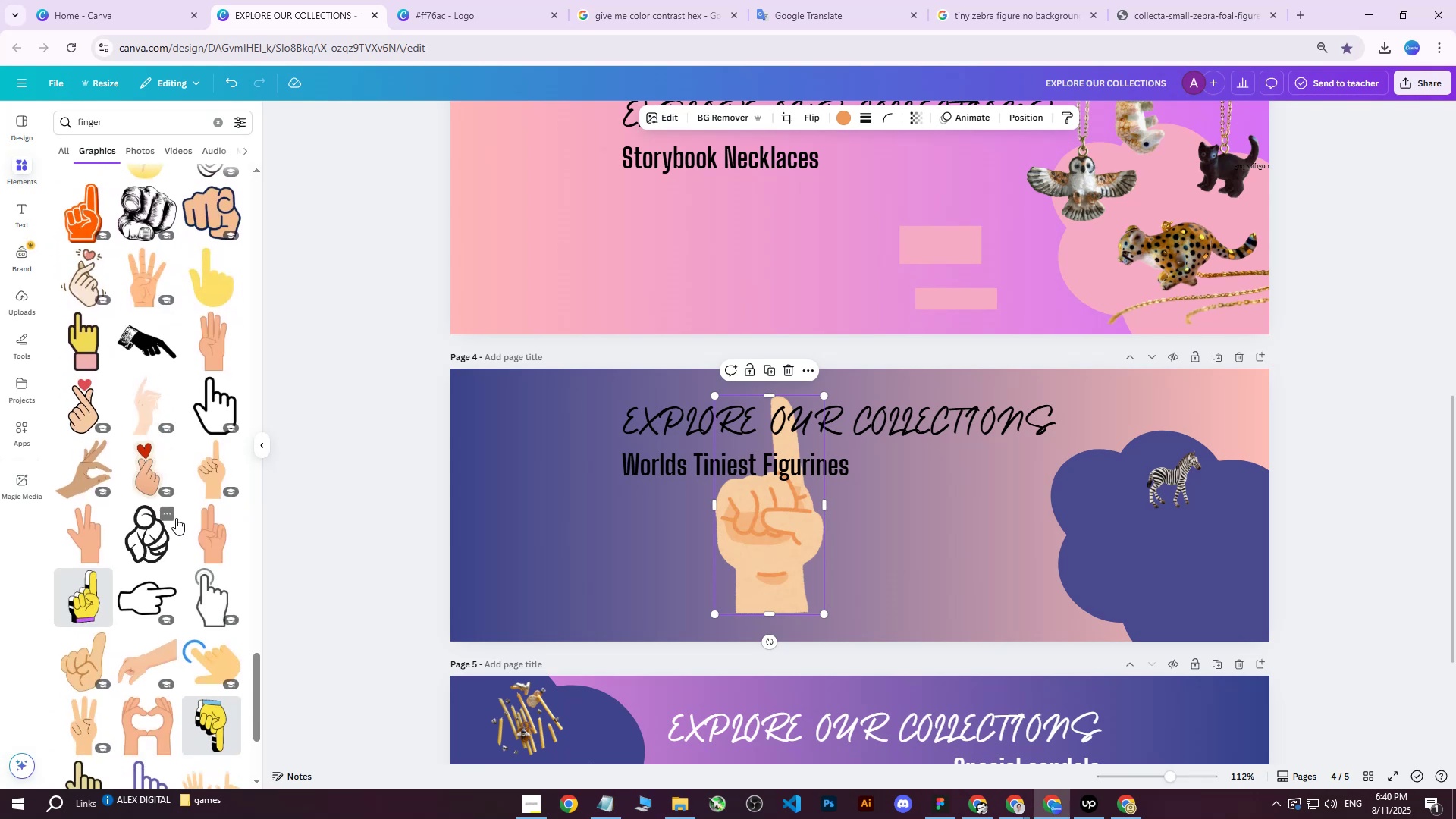 
scroll: coordinate [155, 485], scroll_direction: up, amount: 4.0
 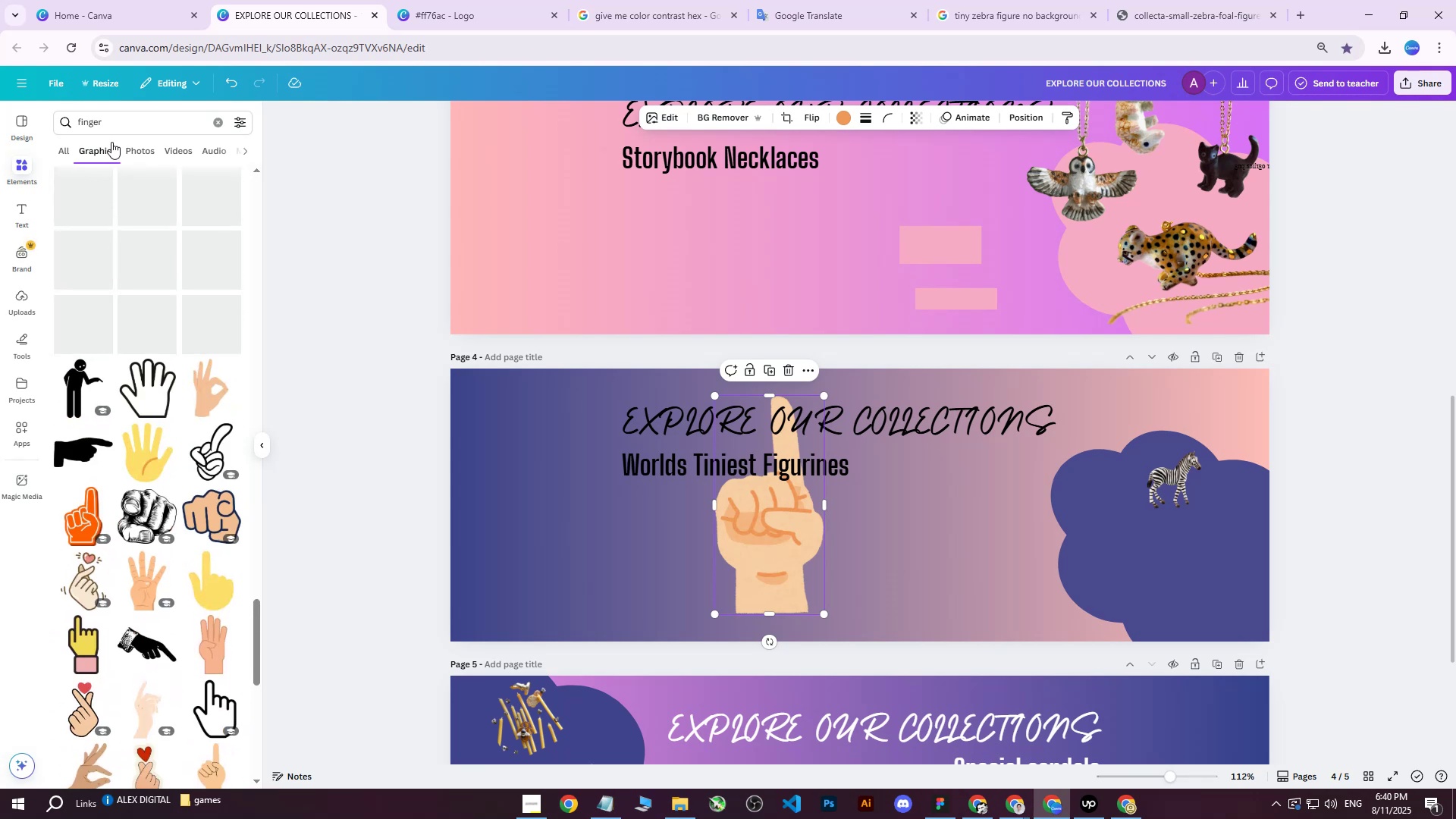 
left_click_drag(start_coordinate=[120, 129], to_coordinate=[0, 126])
 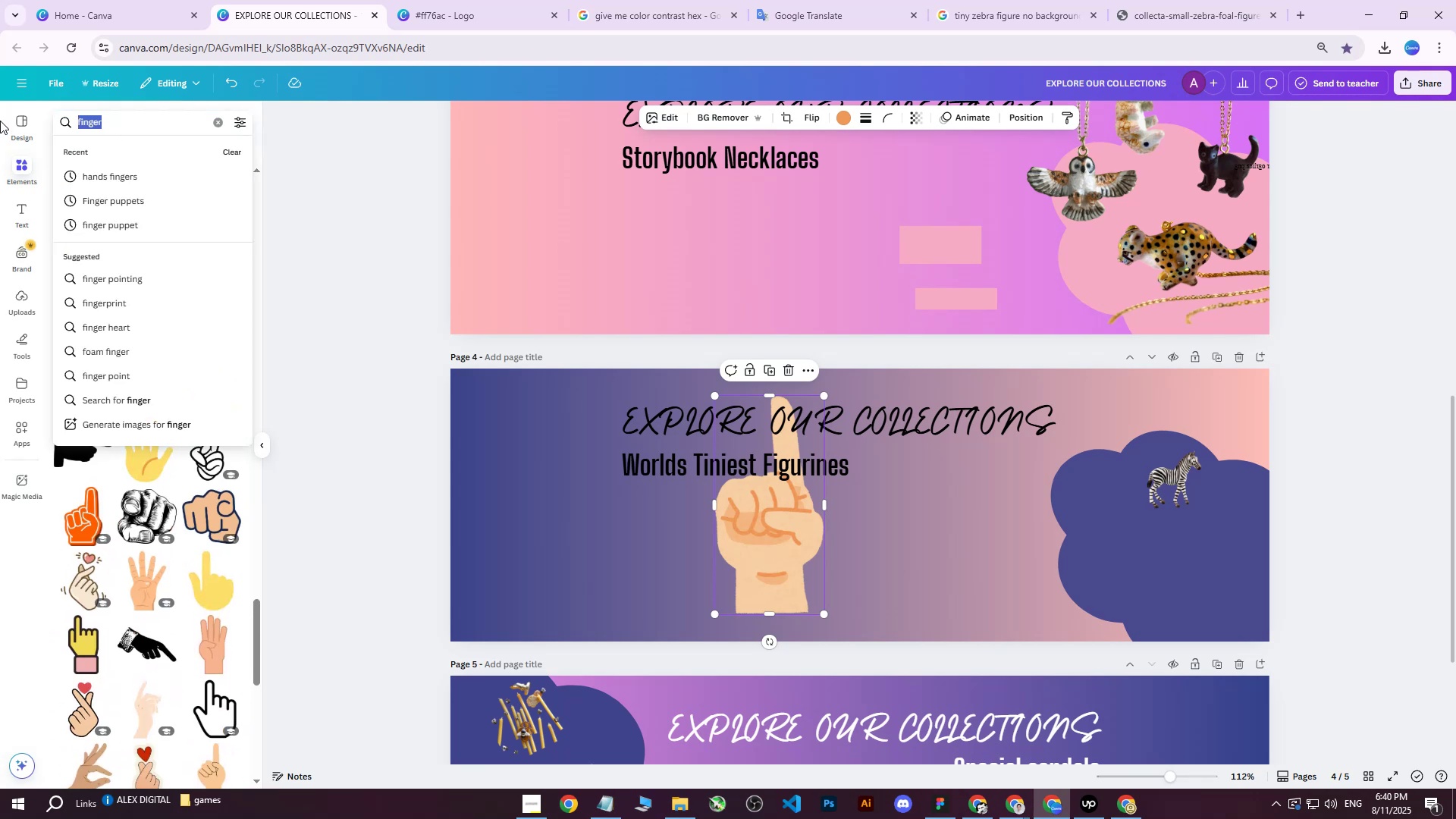 
type(palm)
 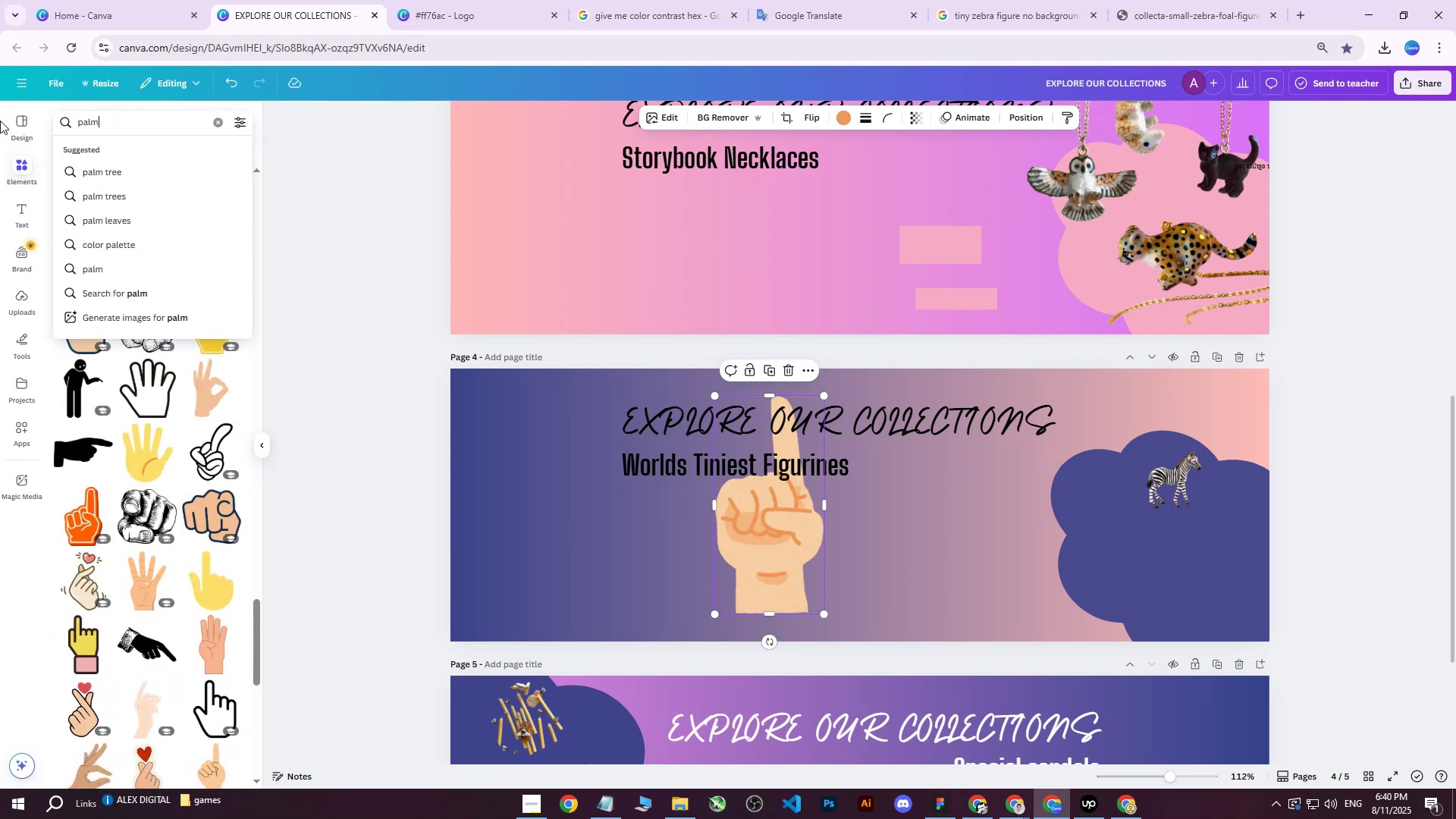 
key(Enter)
 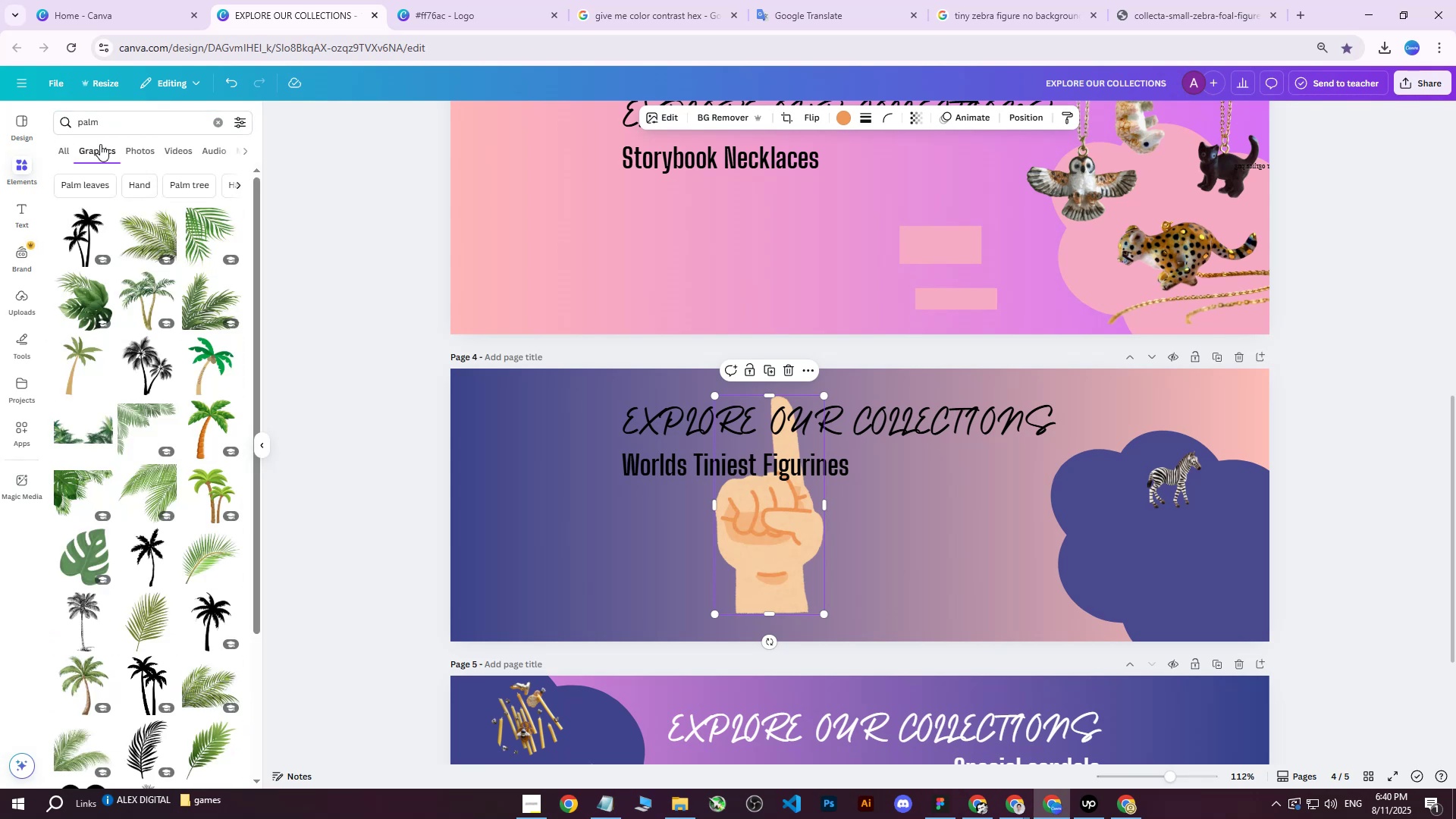 
left_click([125, 126])
 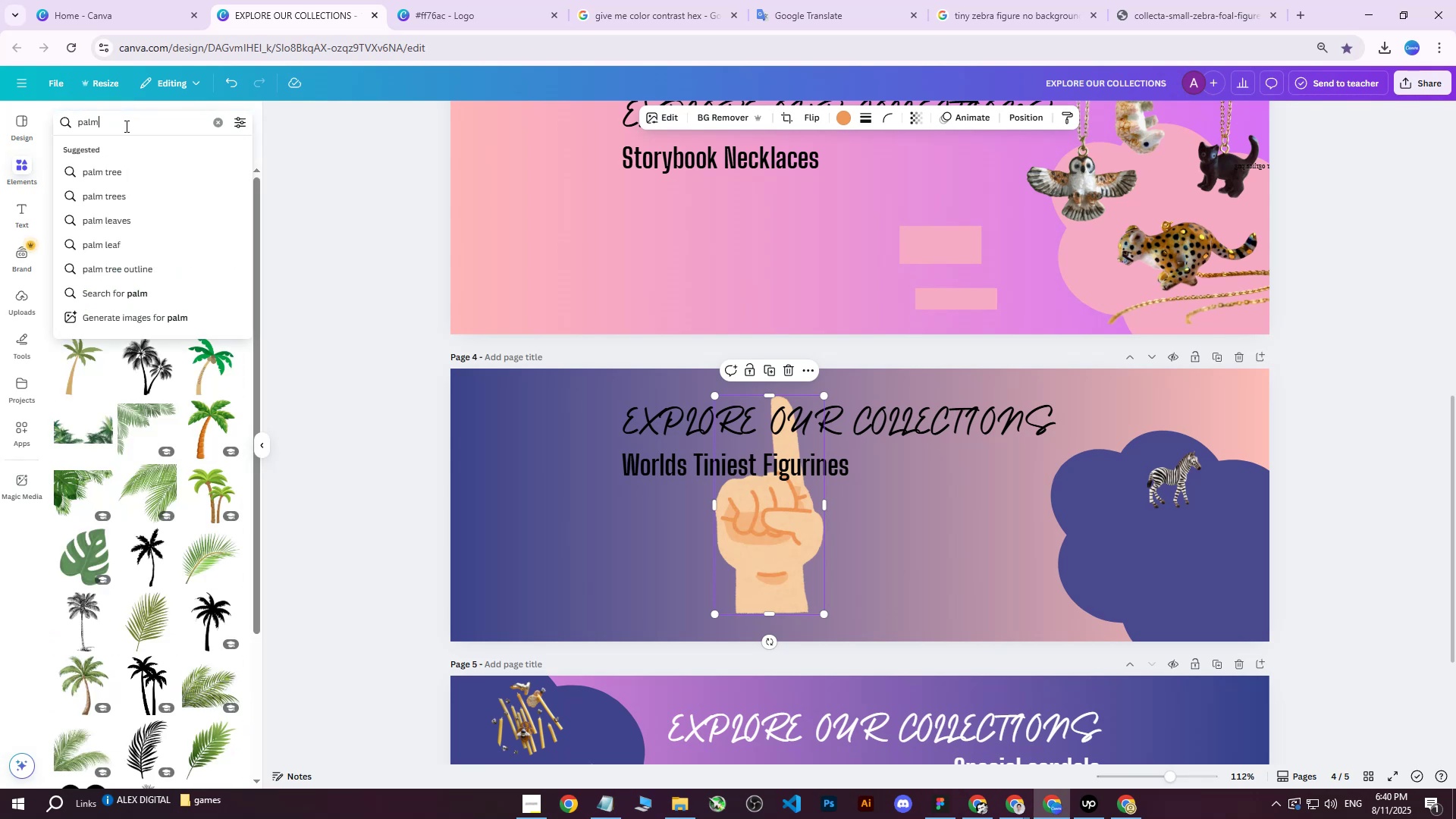 
type( hand)
 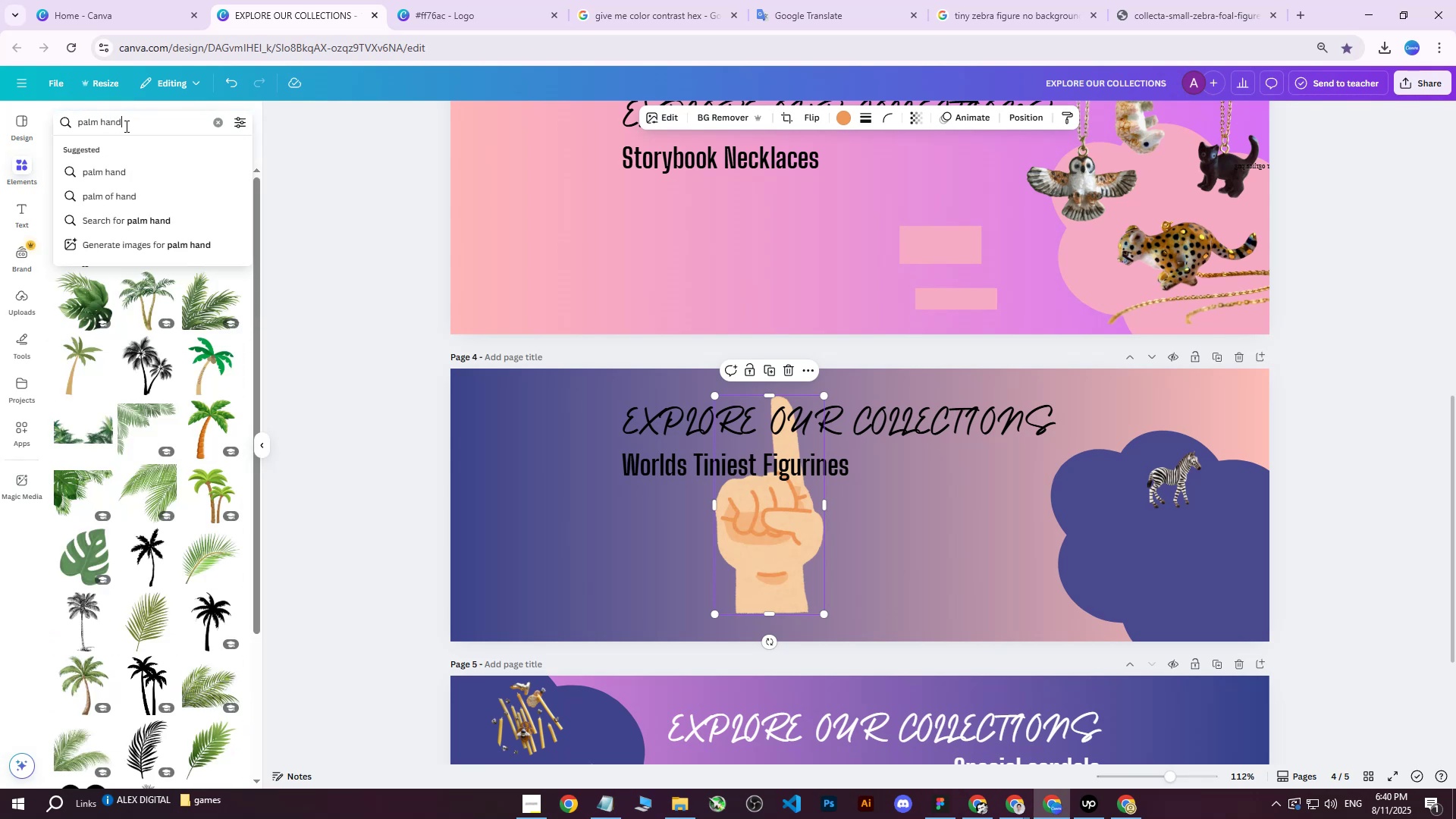 
key(Enter)
 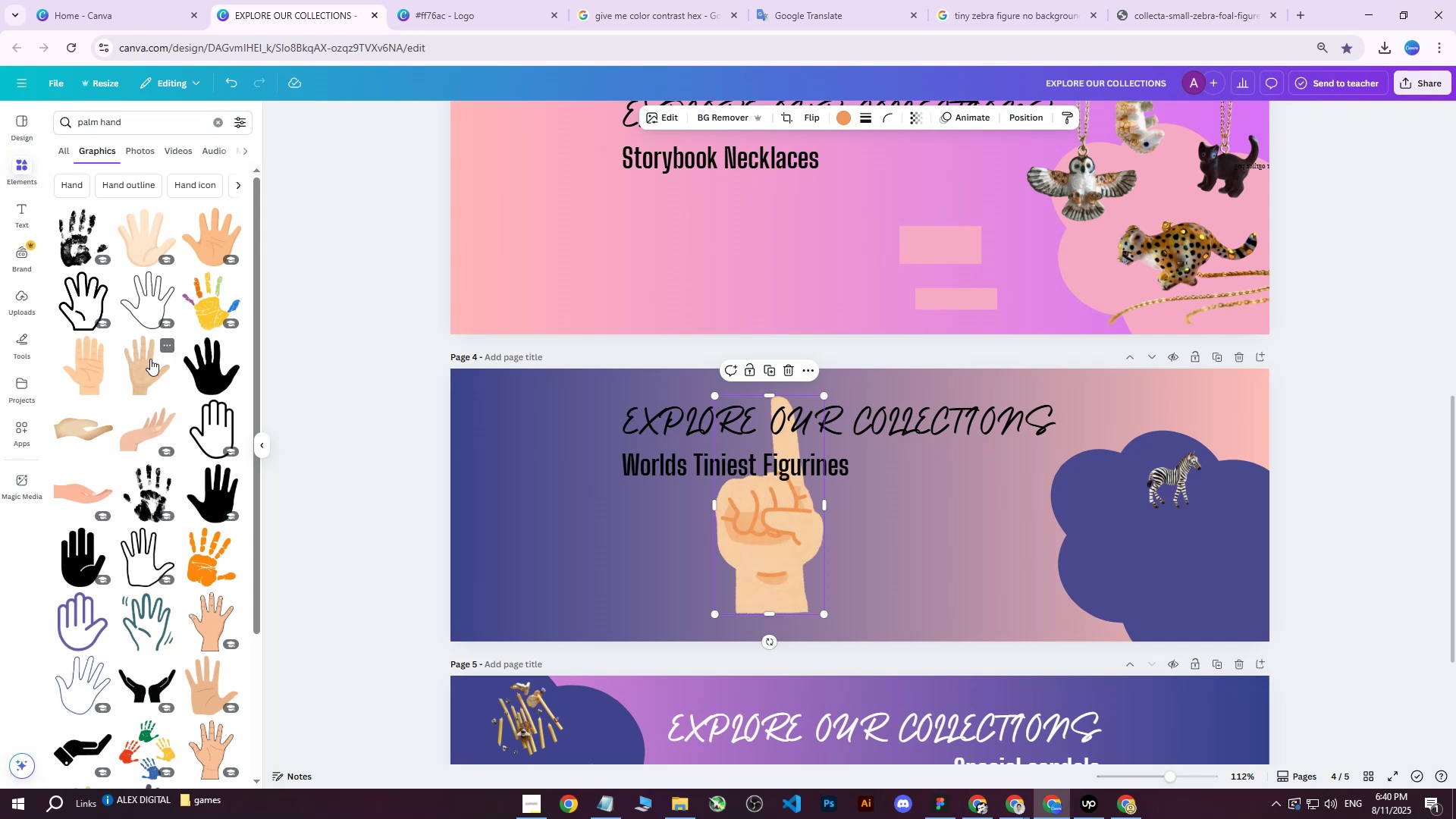 
left_click([79, 427])
 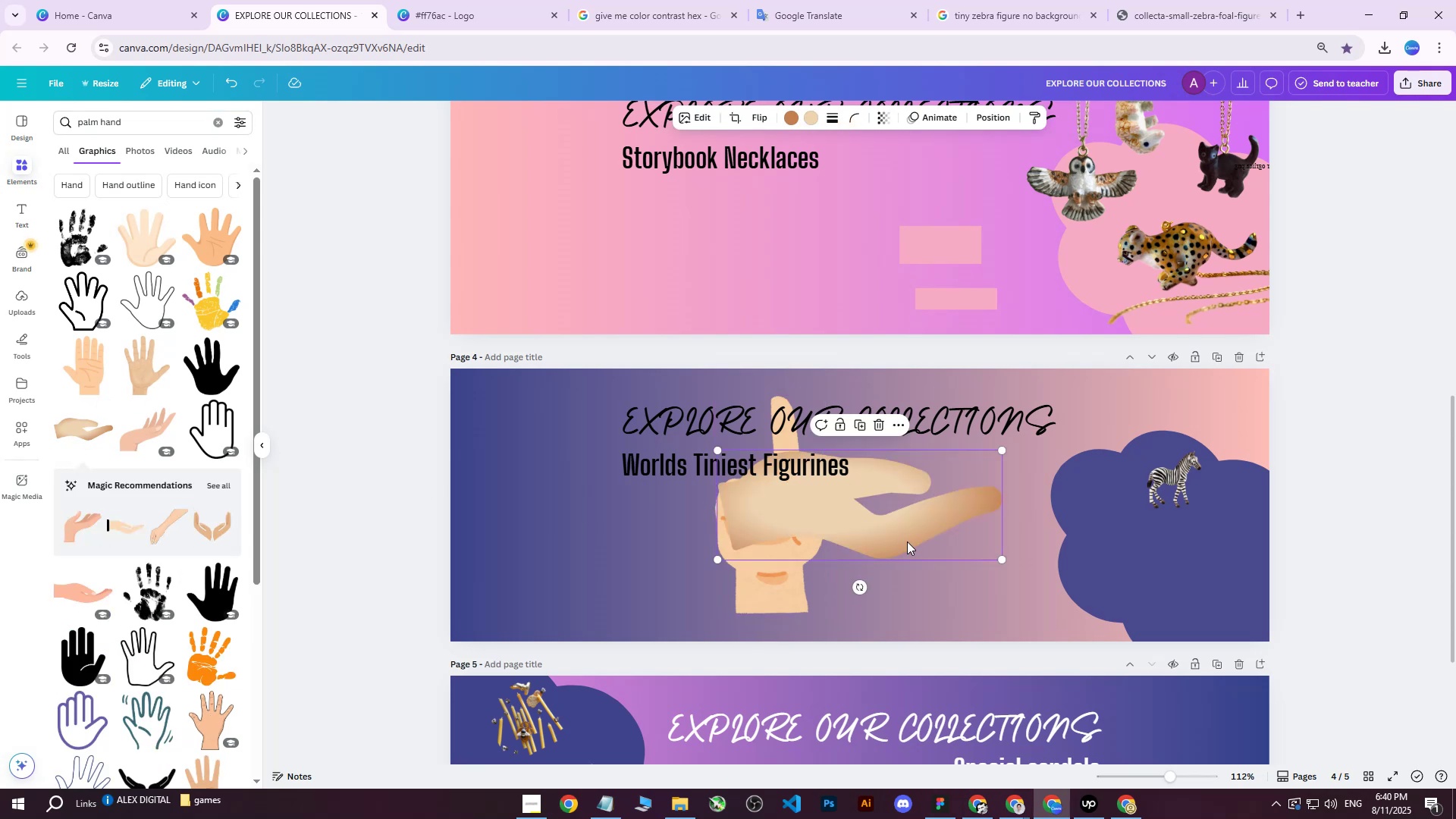 
left_click_drag(start_coordinate=[905, 530], to_coordinate=[1054, 544])
 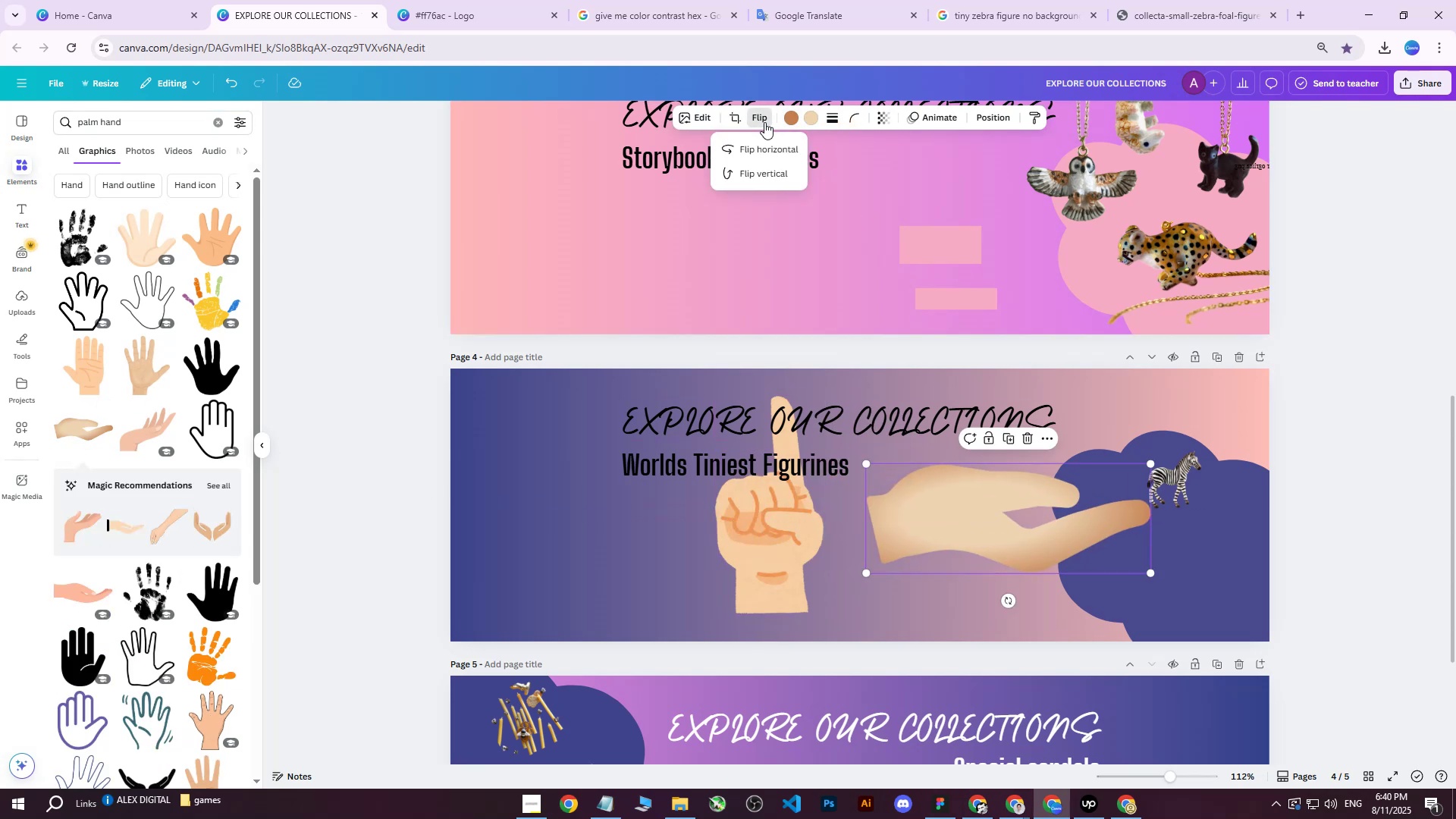 
double_click([750, 148])
 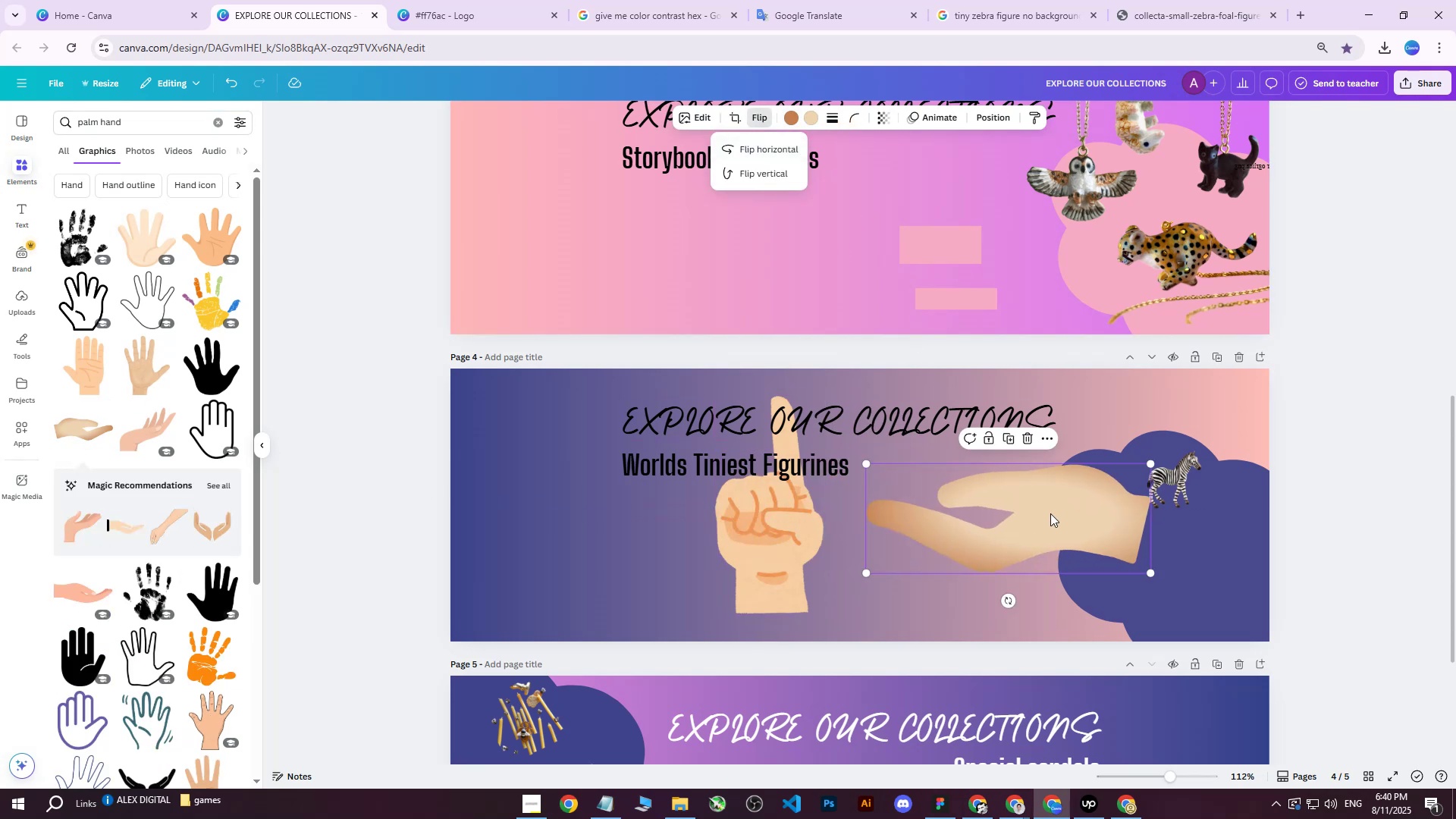 
left_click_drag(start_coordinate=[1040, 535], to_coordinate=[1082, 562])
 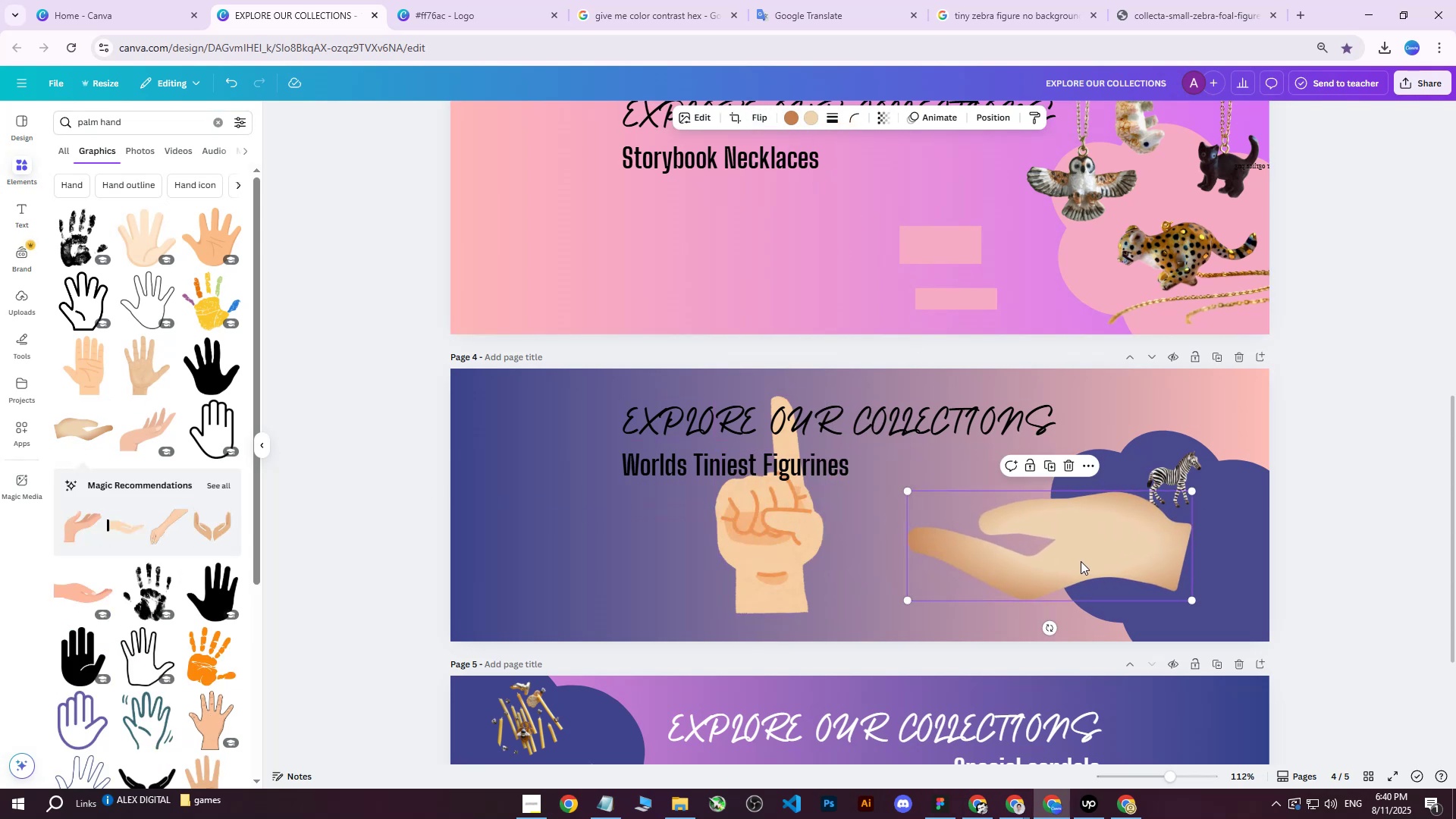 
left_click_drag(start_coordinate=[1079, 557], to_coordinate=[1009, 550])
 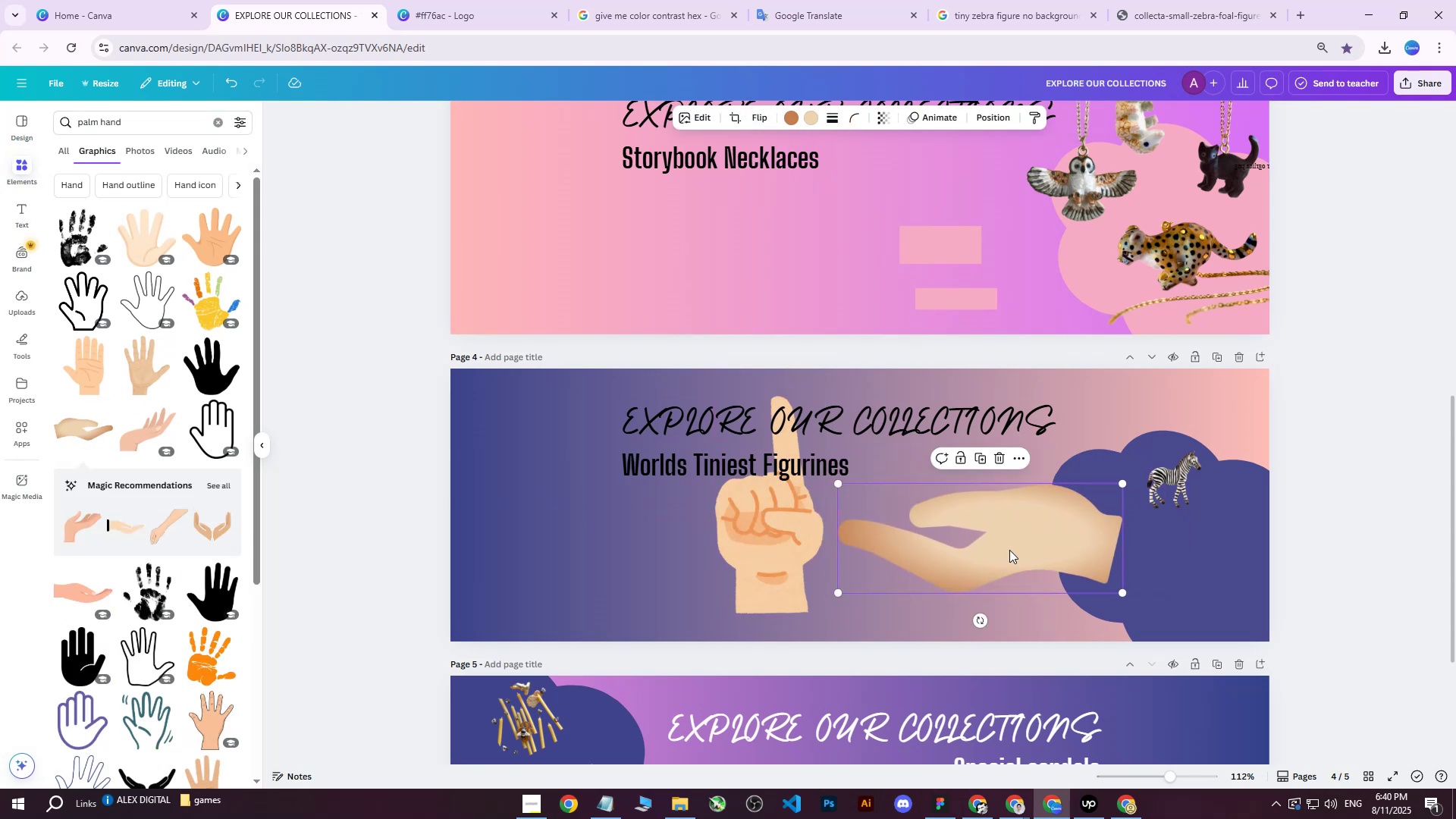 
key(Delete)
 